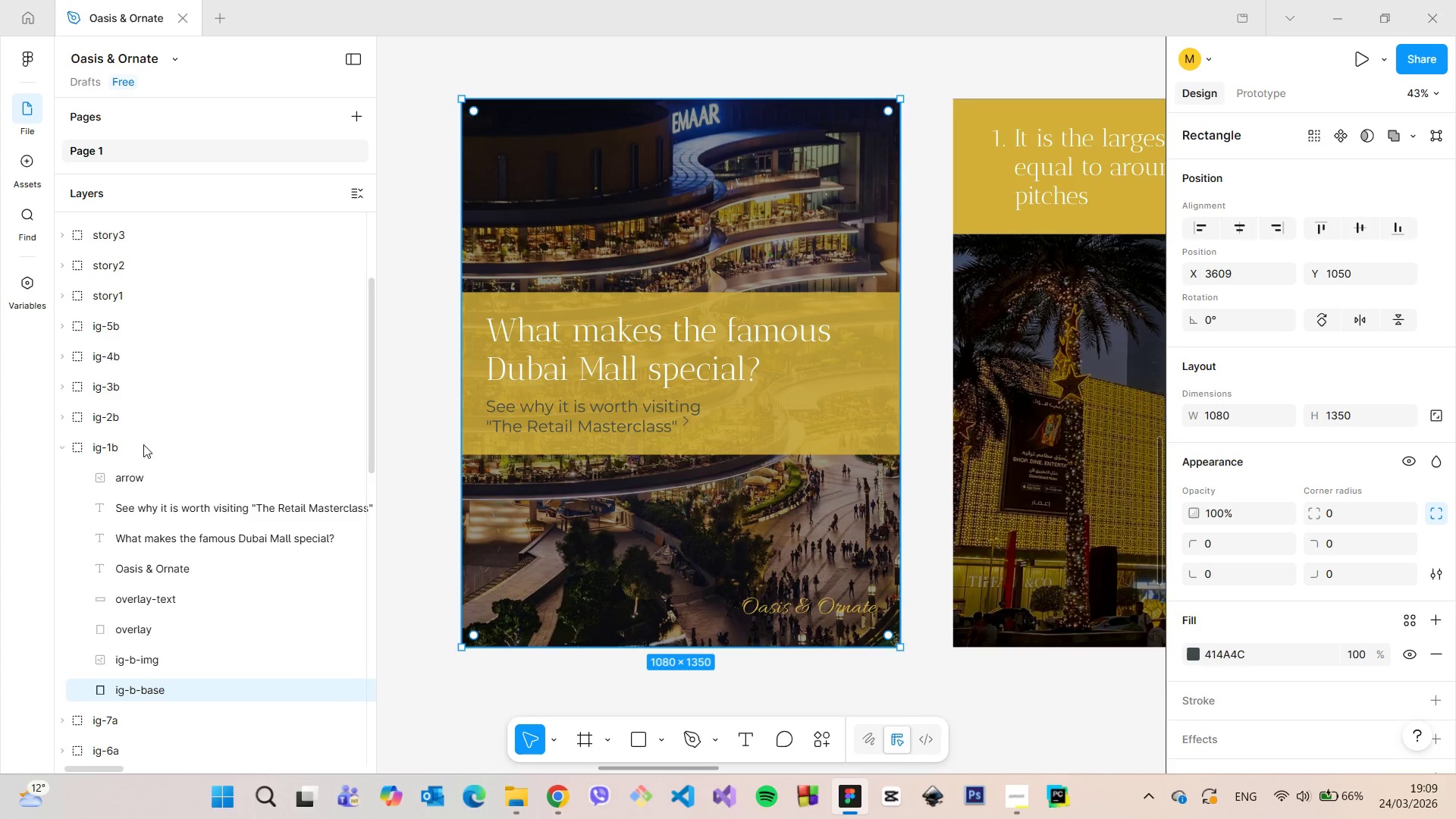 
wait(7.47)
 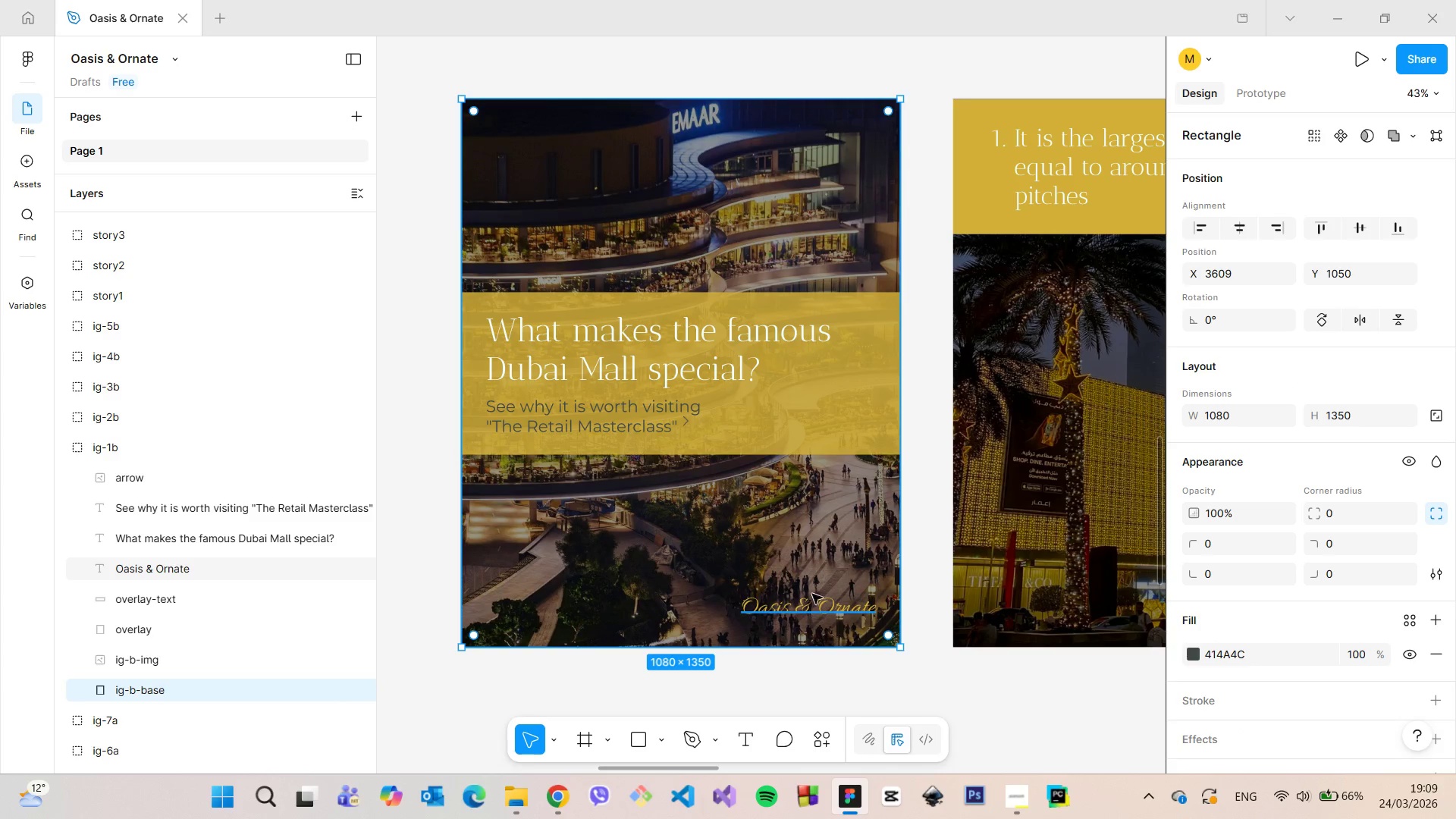 
scroll: coordinate [504, 651], scroll_direction: up, amount: 3.0
 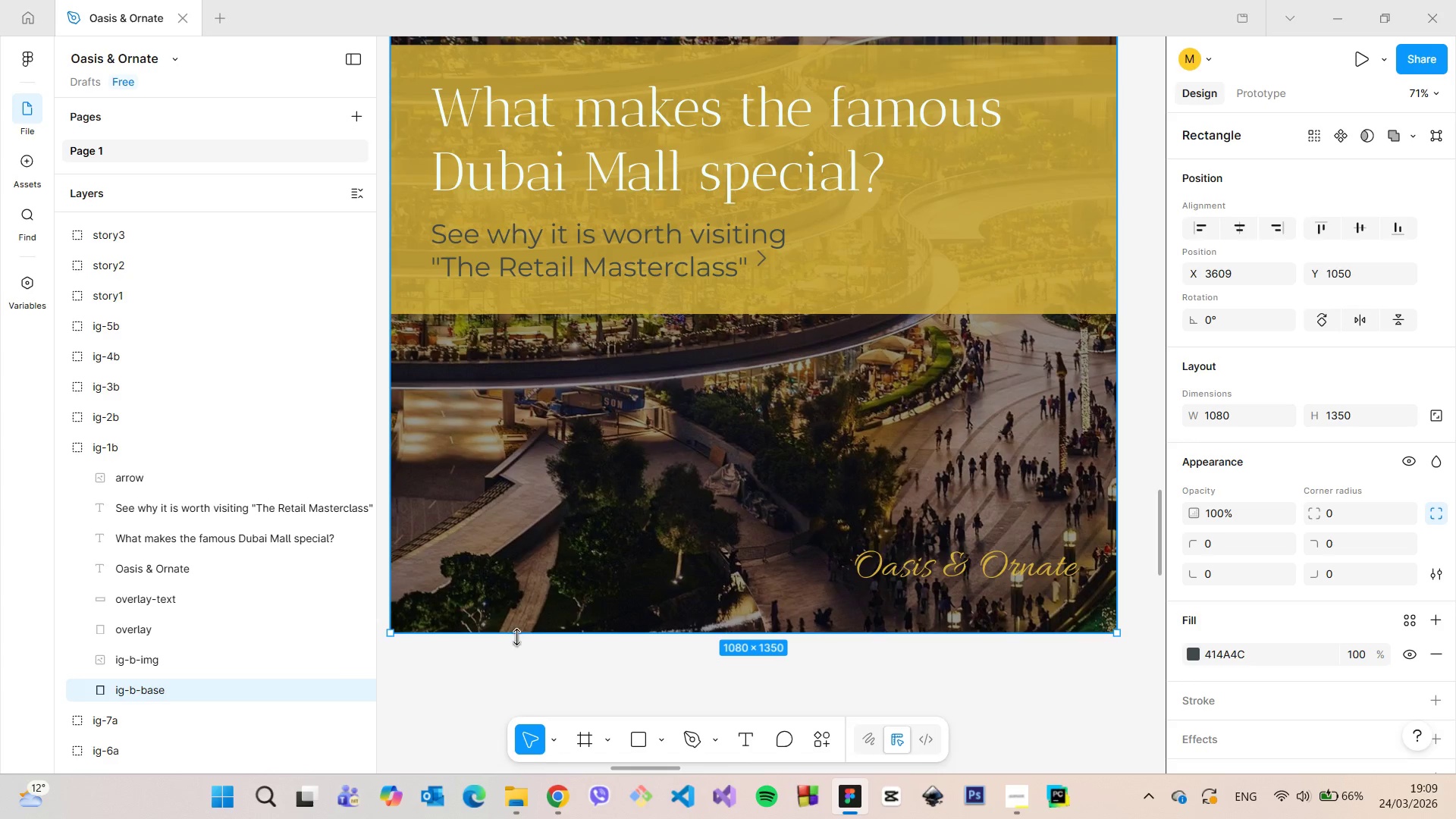 
hold_key(key=ControlLeft, duration=1.5)
left_click_drag(start_coordinate=[516, 637], to_coordinate=[504, 626])
 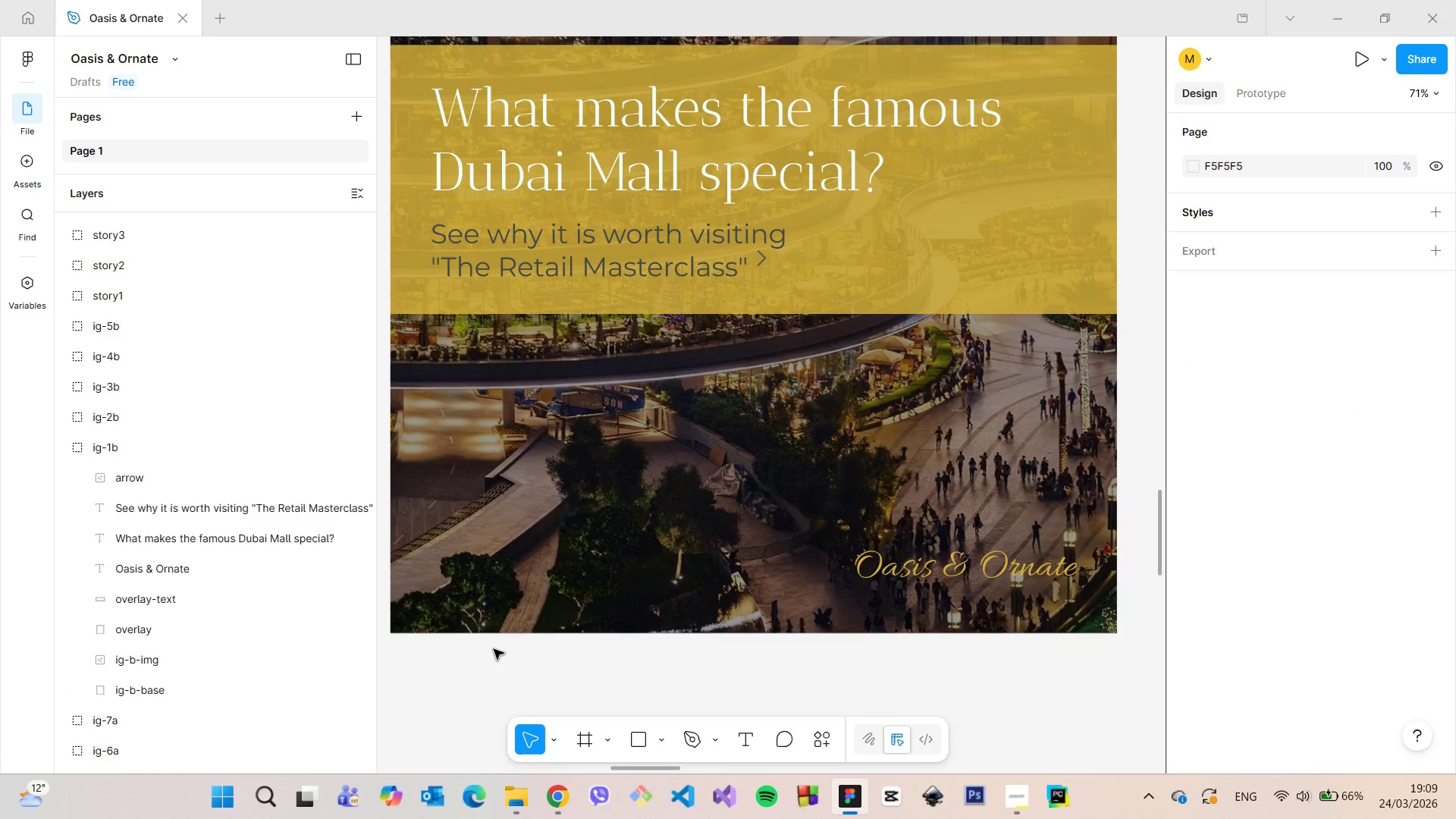 
hold_key(key=ControlLeft, duration=1.51)
 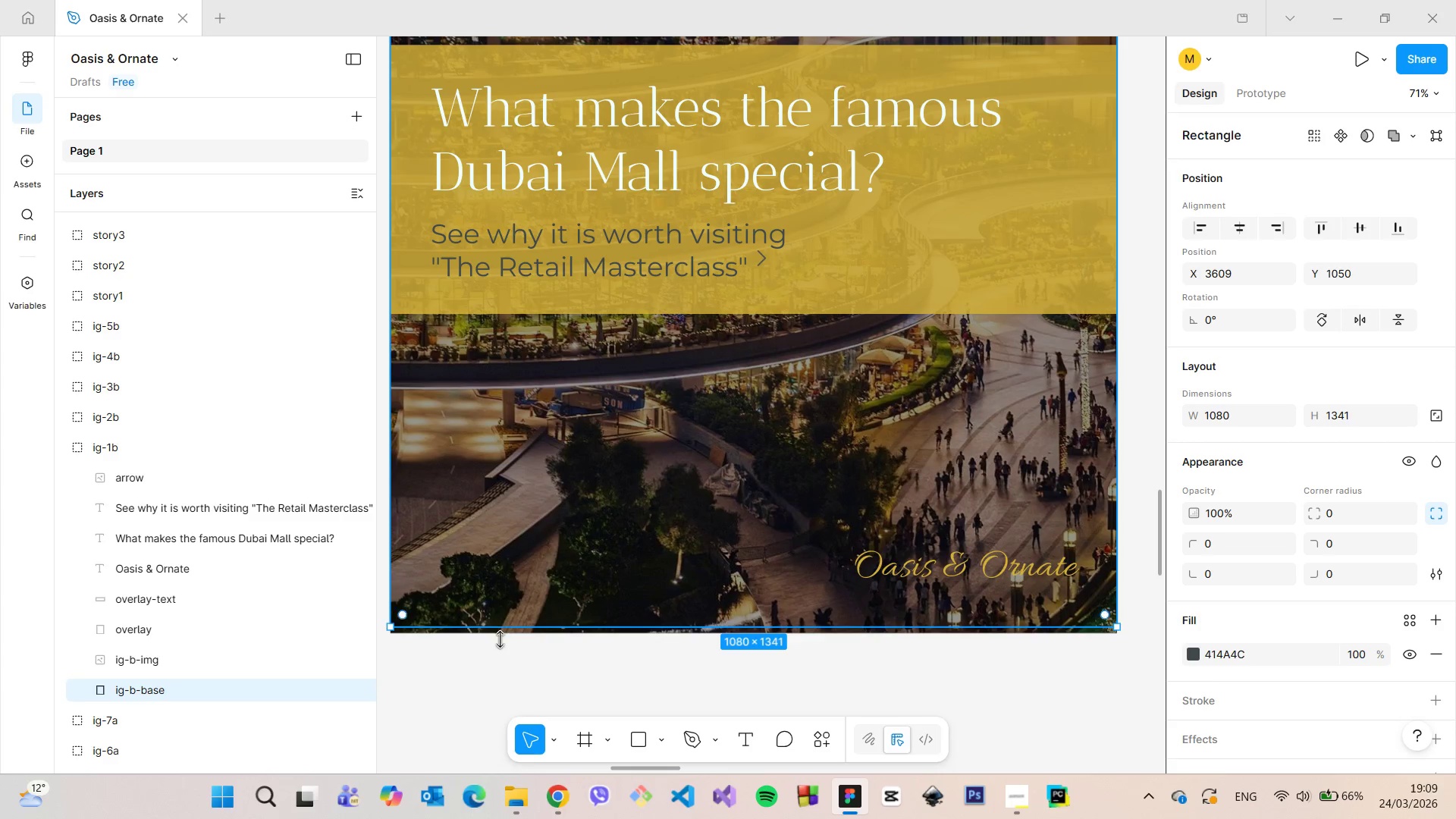 
hold_key(key=ControlLeft, duration=0.58)
 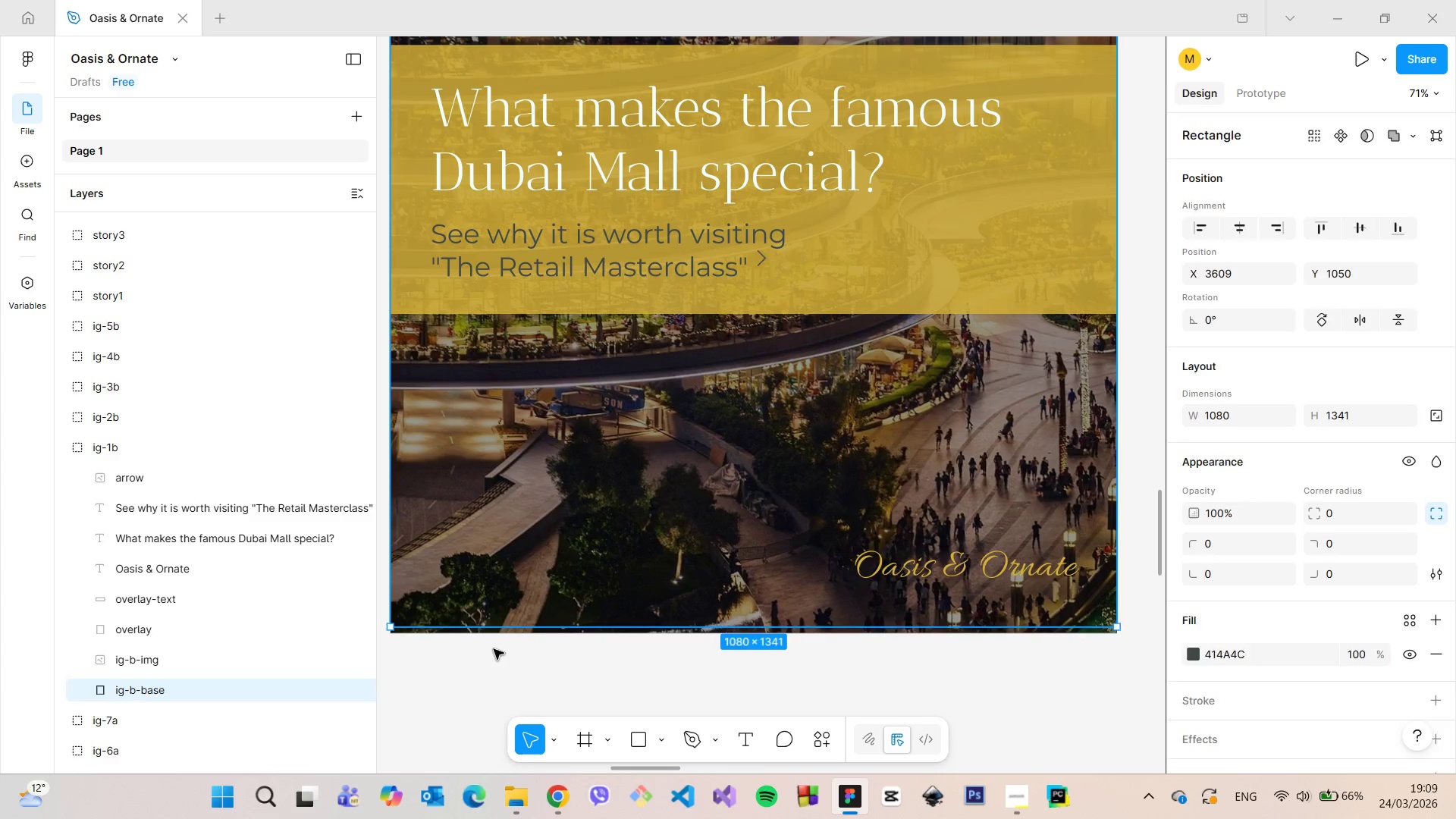 
left_click([494, 649])
 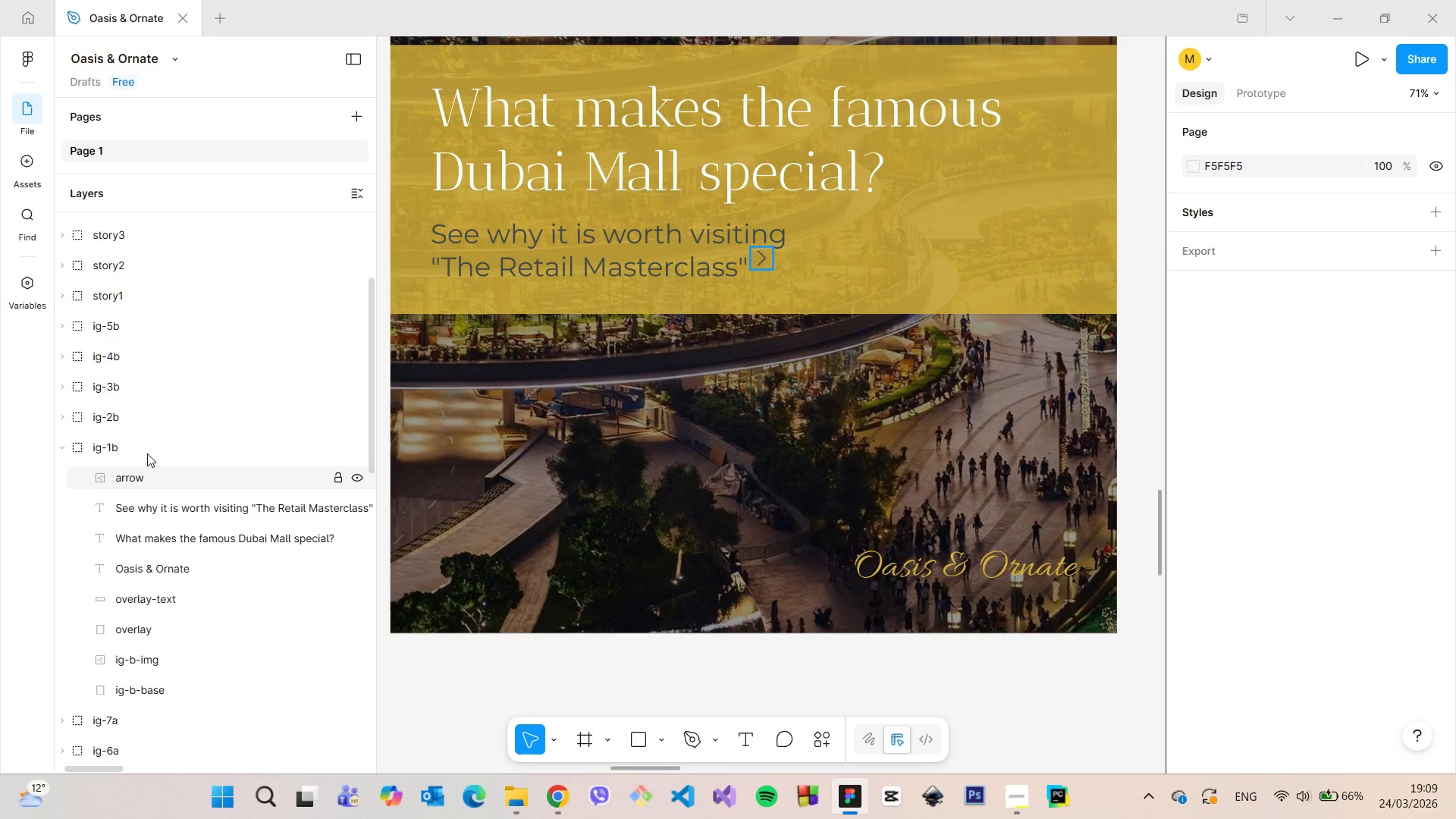 
left_click([147, 447])
 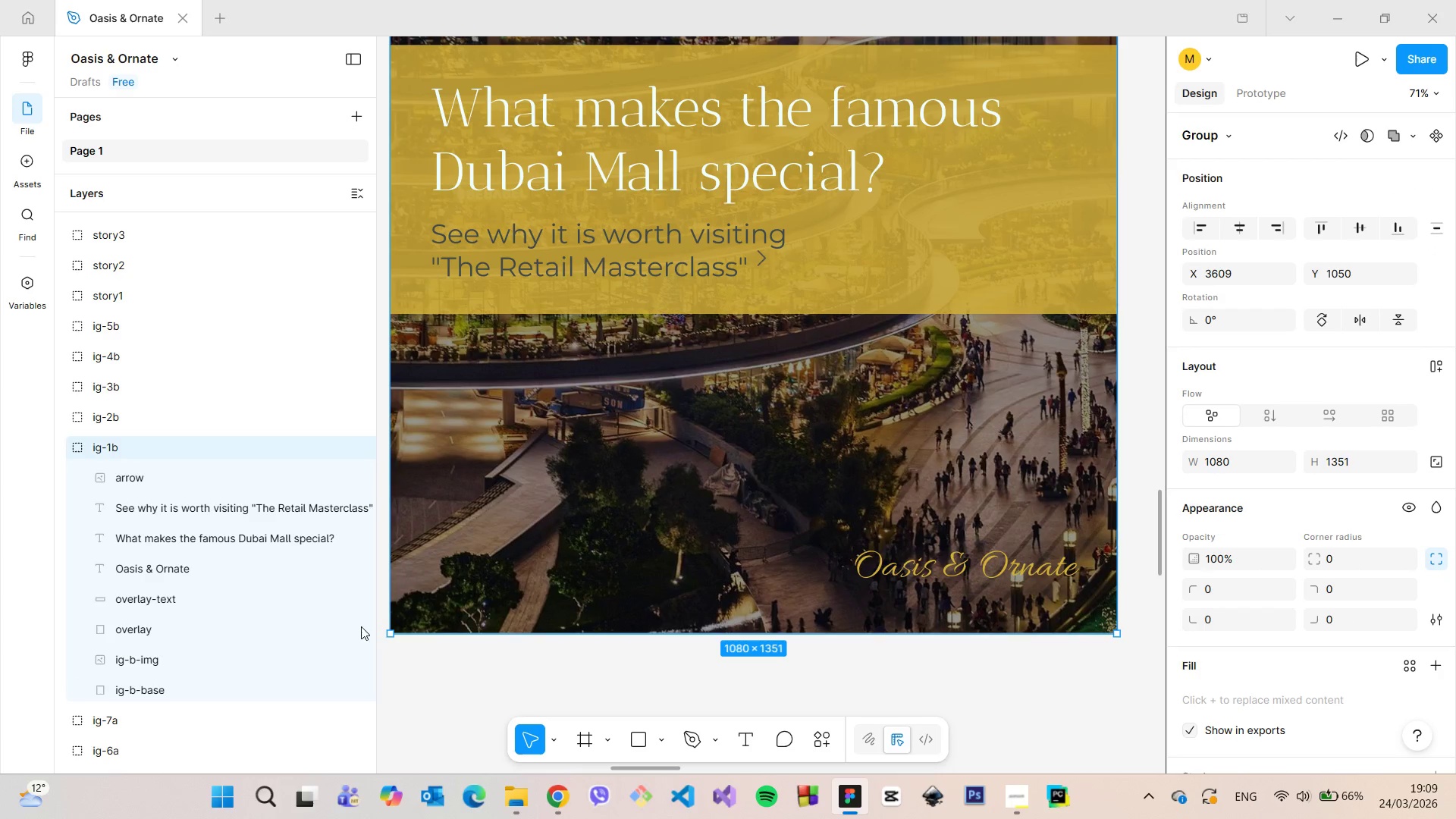 
left_click([228, 689])
 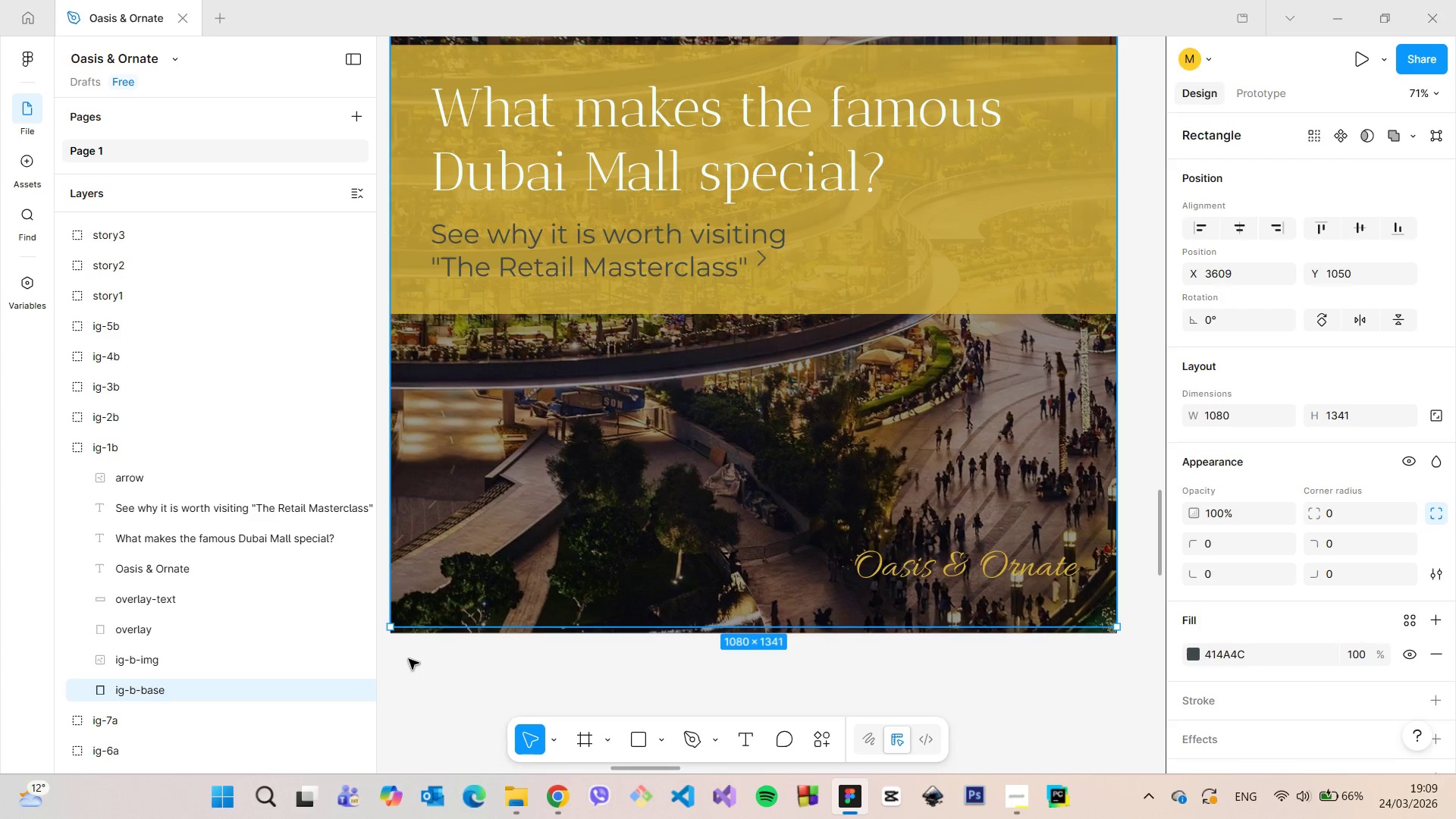 
scroll: coordinate [402, 651], scroll_direction: up, amount: 6.0
 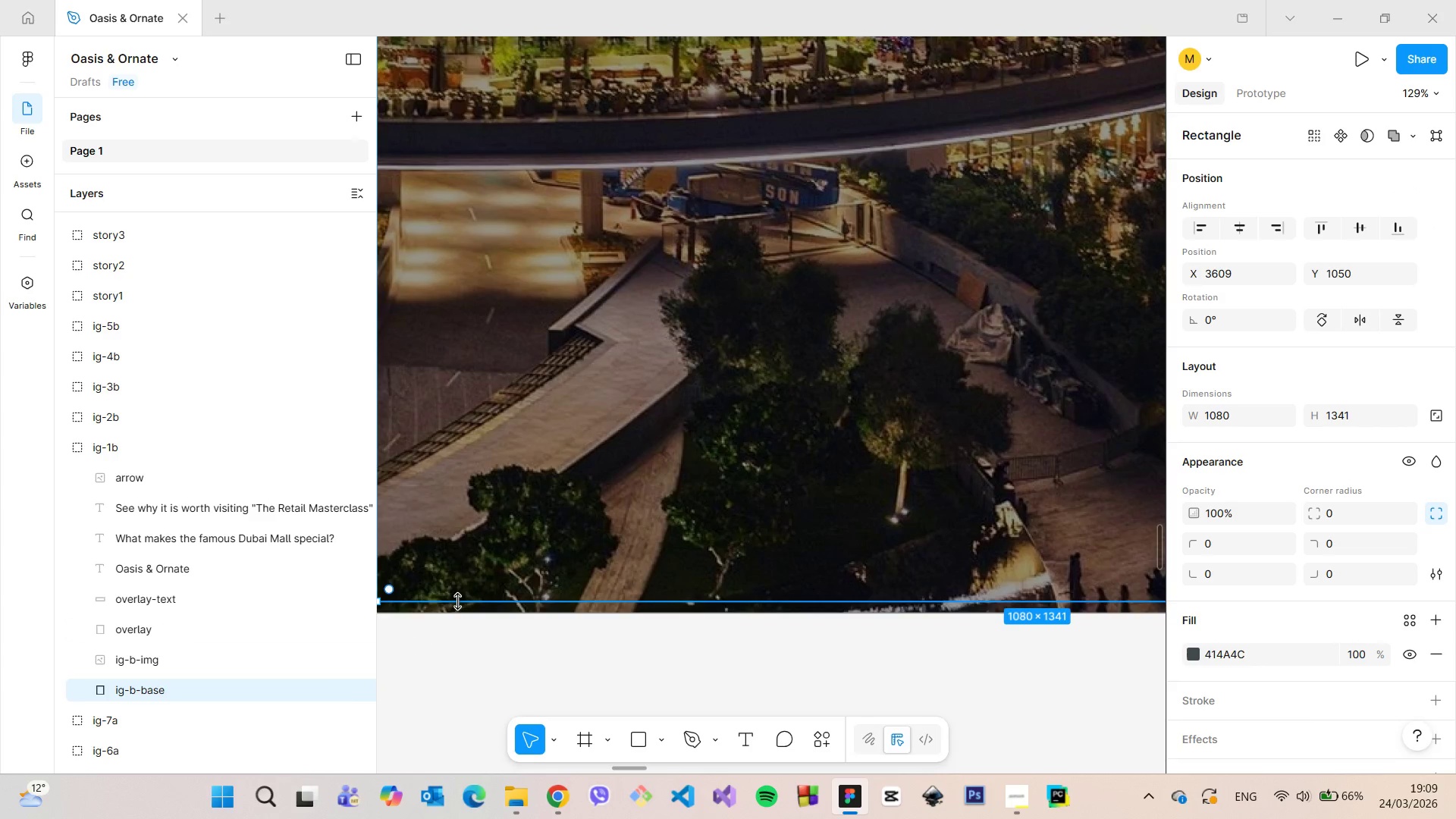 
left_click_drag(start_coordinate=[457, 601], to_coordinate=[438, 610])
 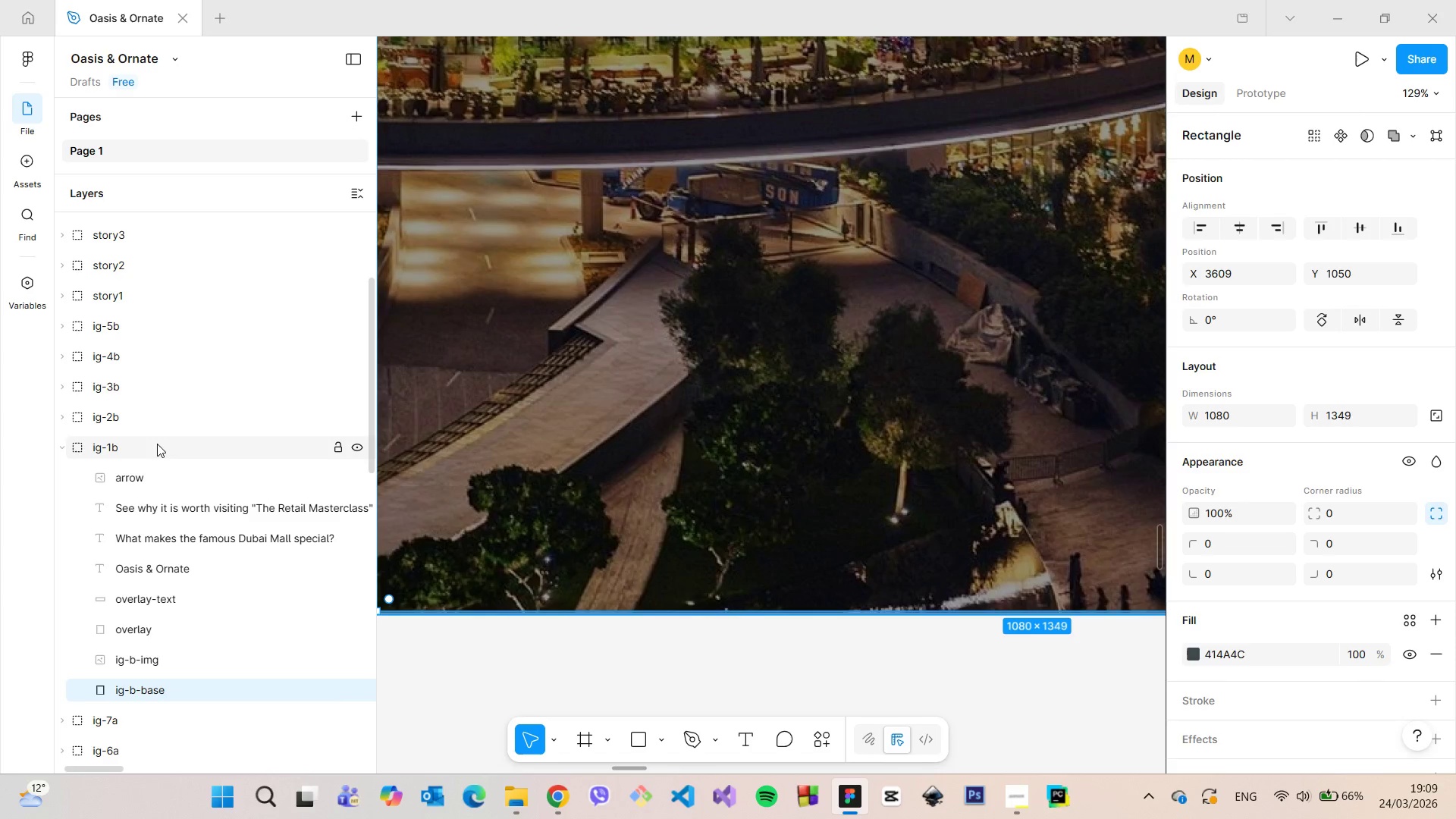 
left_click([157, 444])
 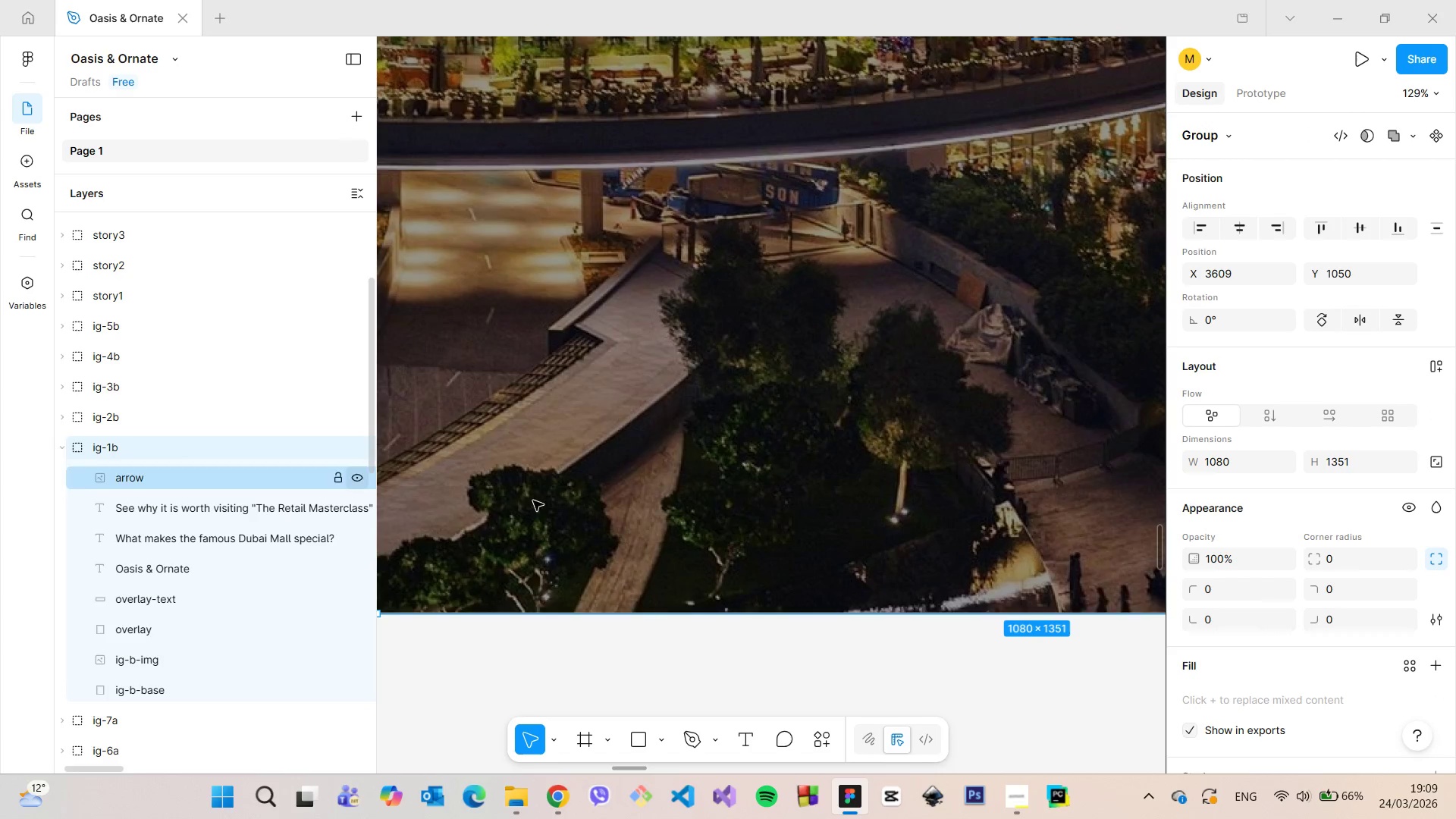 
scroll: coordinate [693, 488], scroll_direction: down, amount: 14.0
 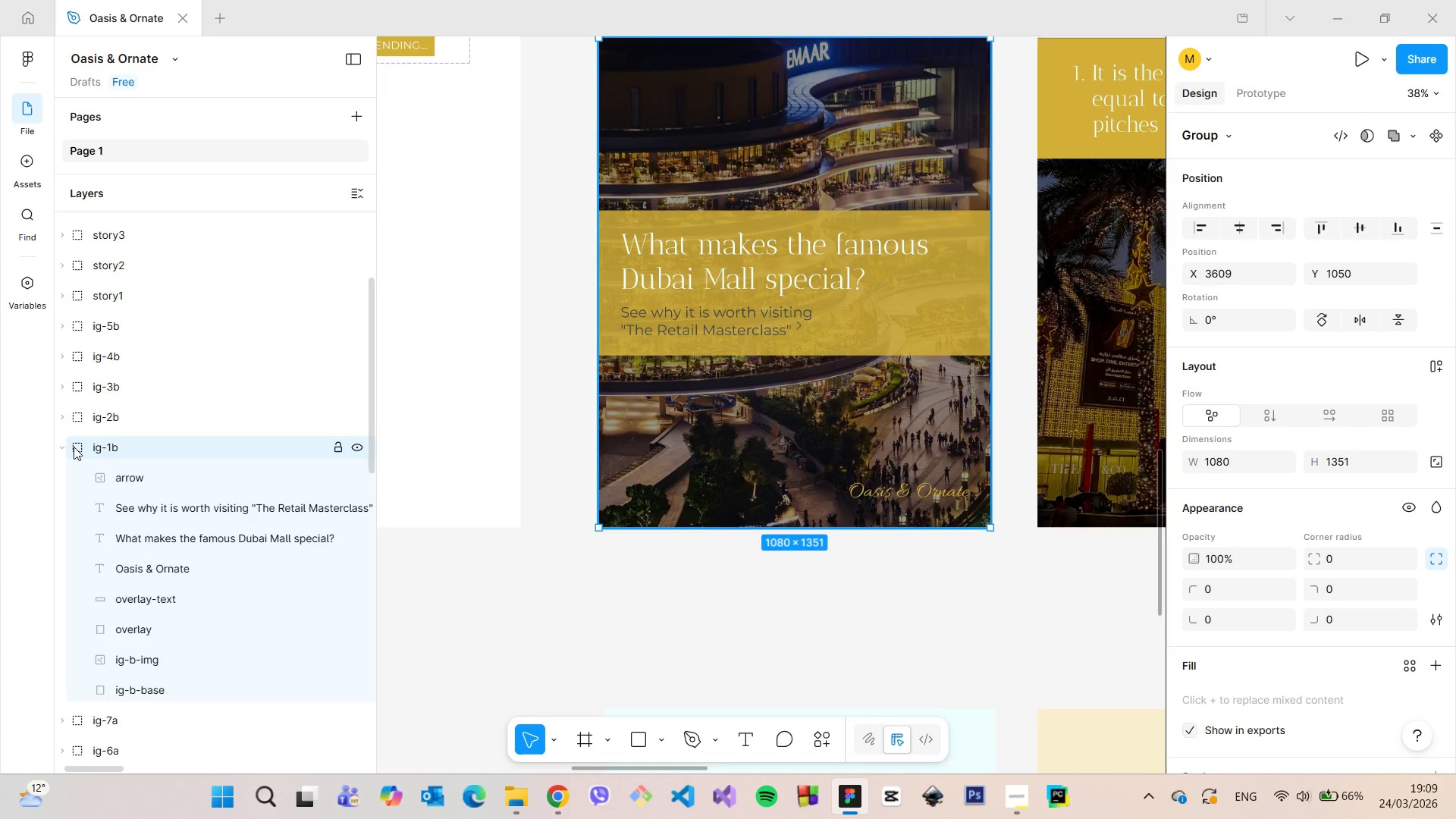 
left_click([66, 446])
 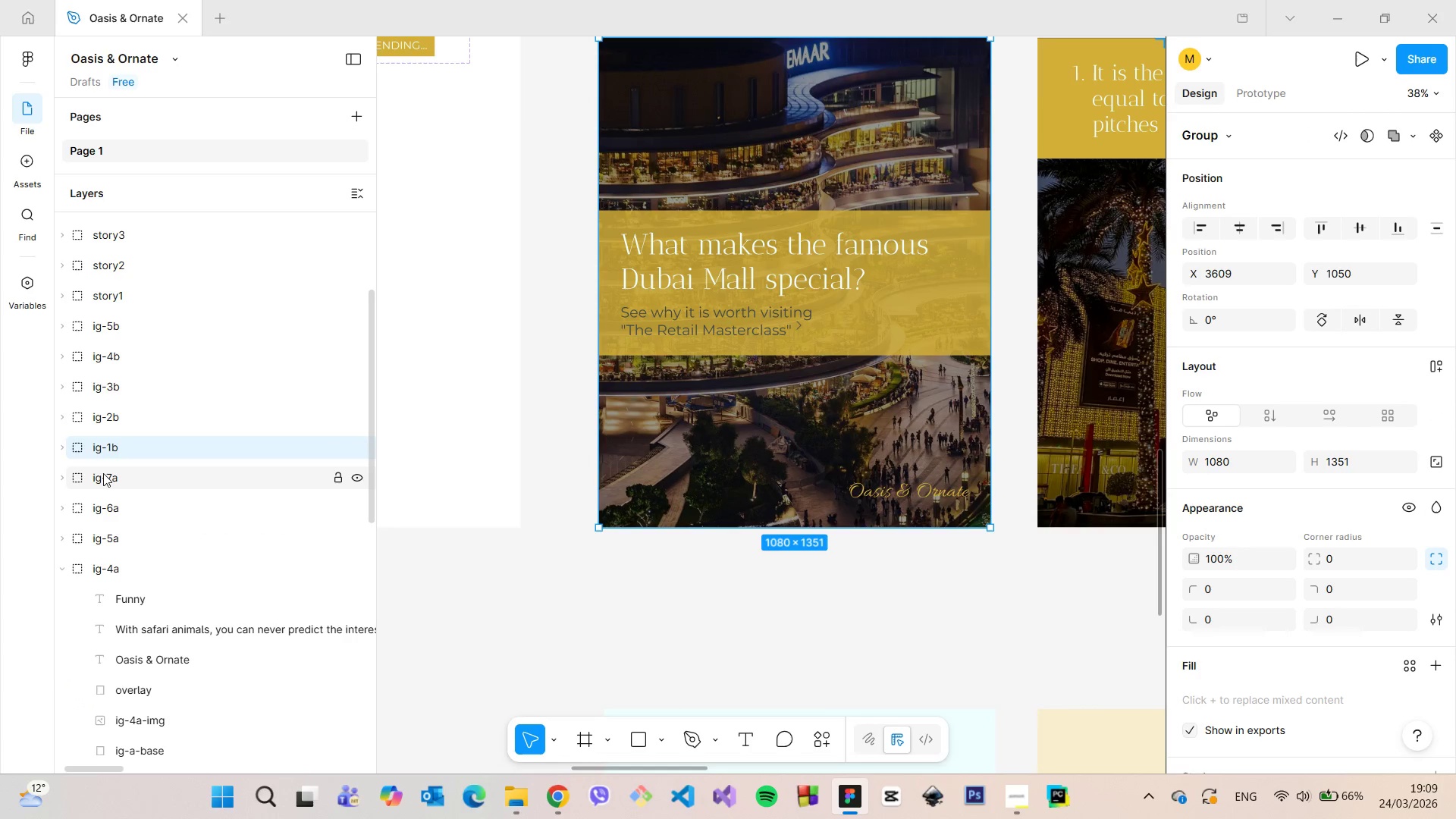 
left_click([103, 474])
 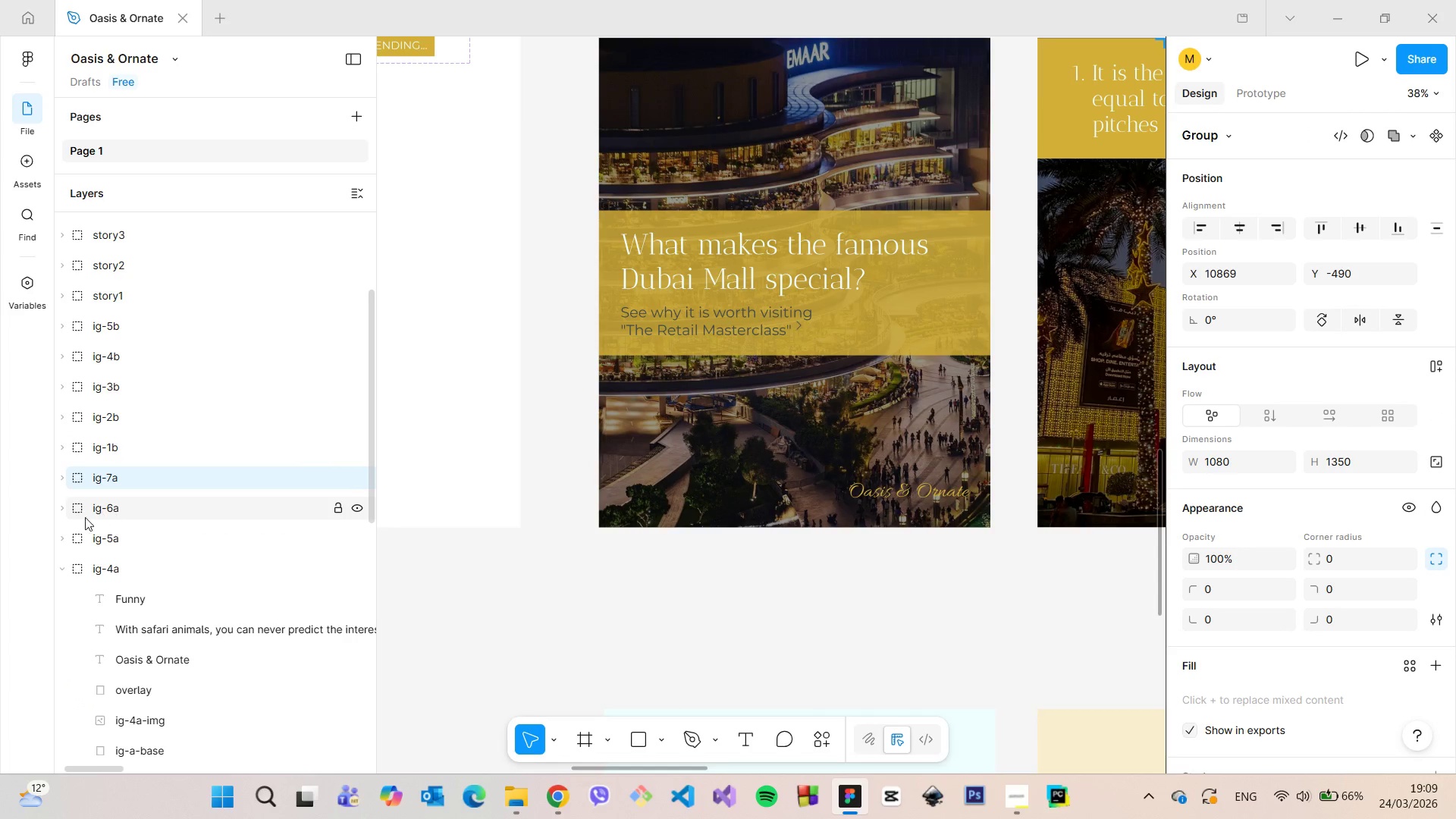 
left_click([60, 564])
 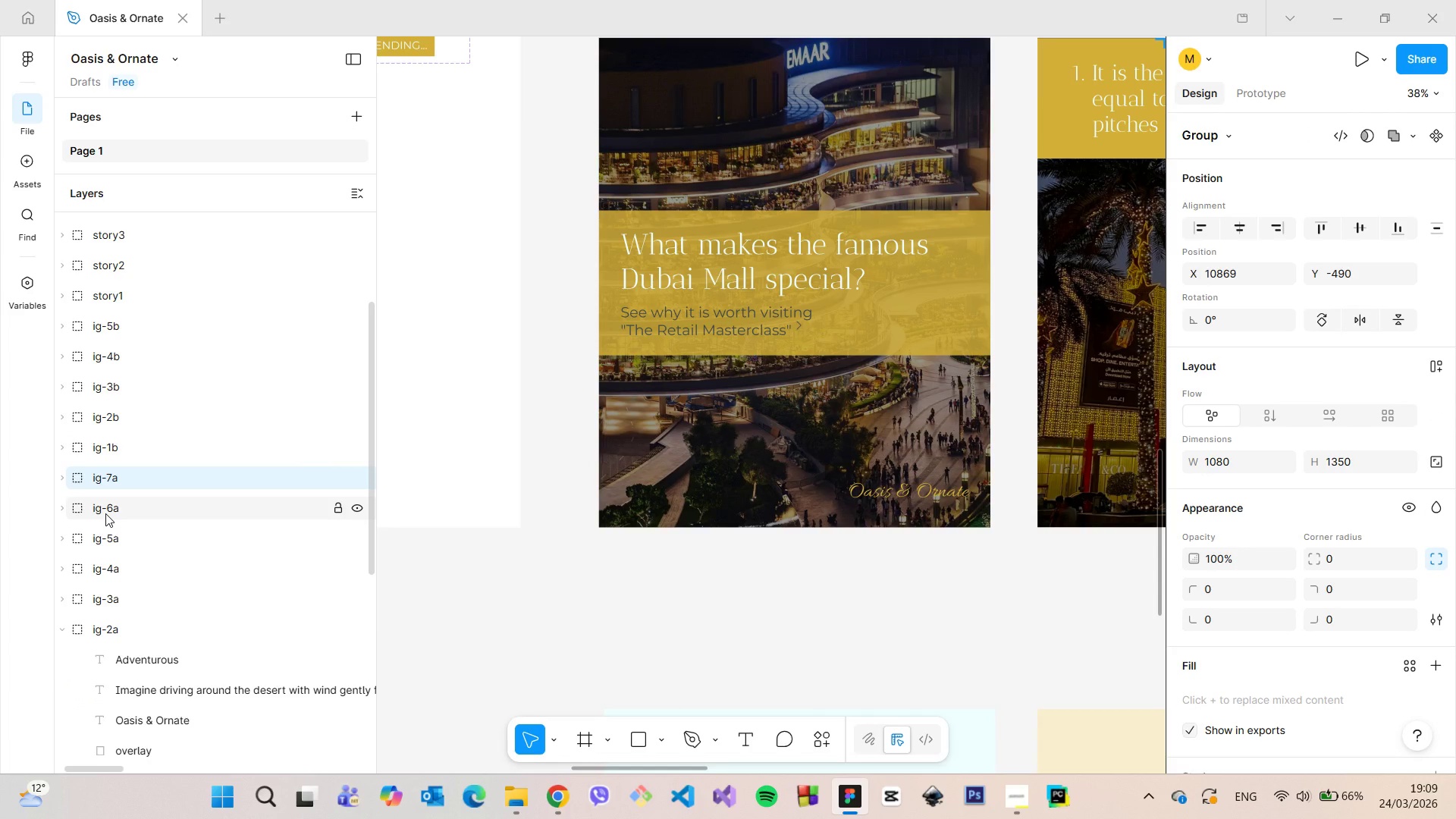 
left_click([105, 513])
 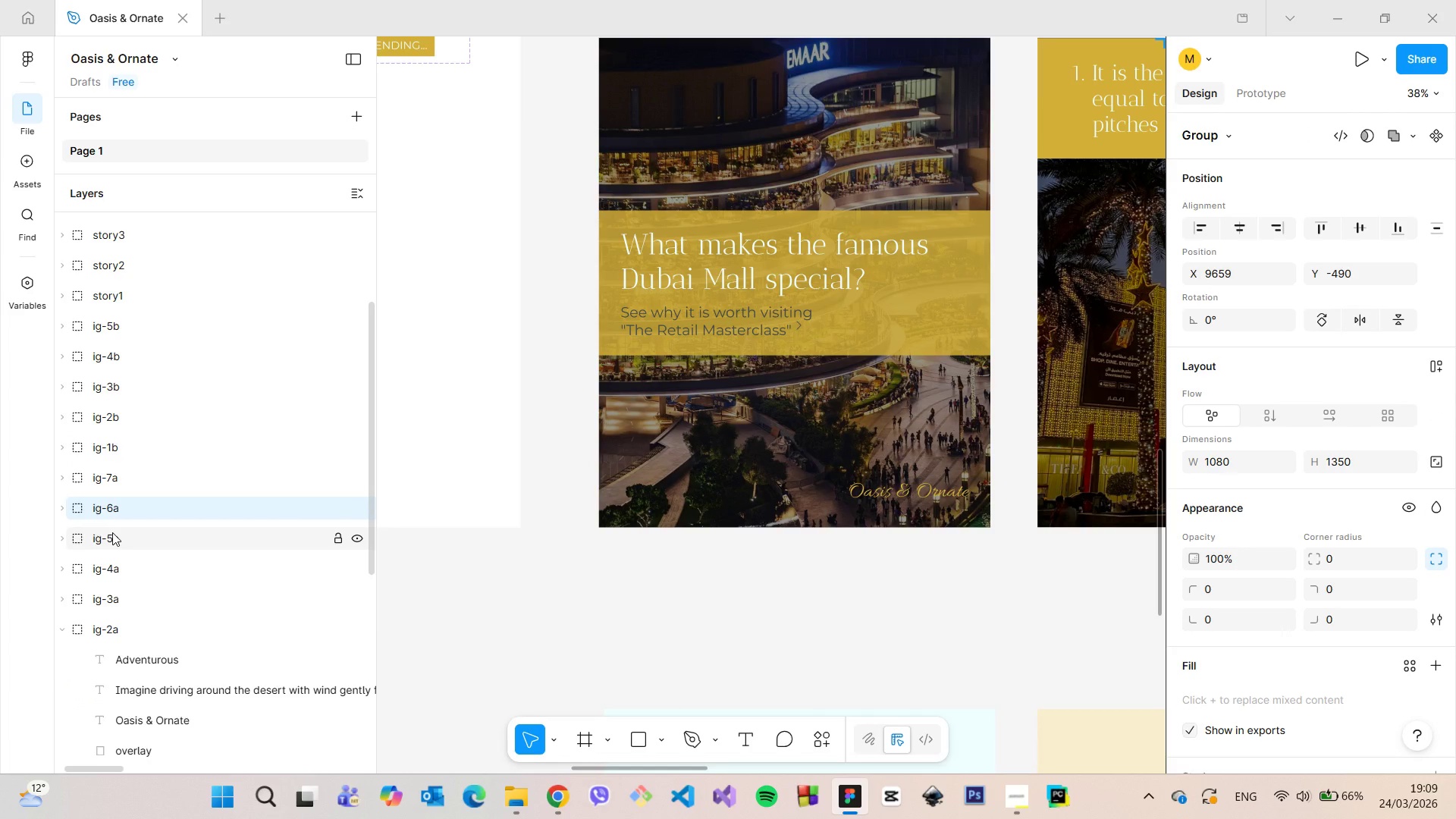 
left_click([112, 532])
 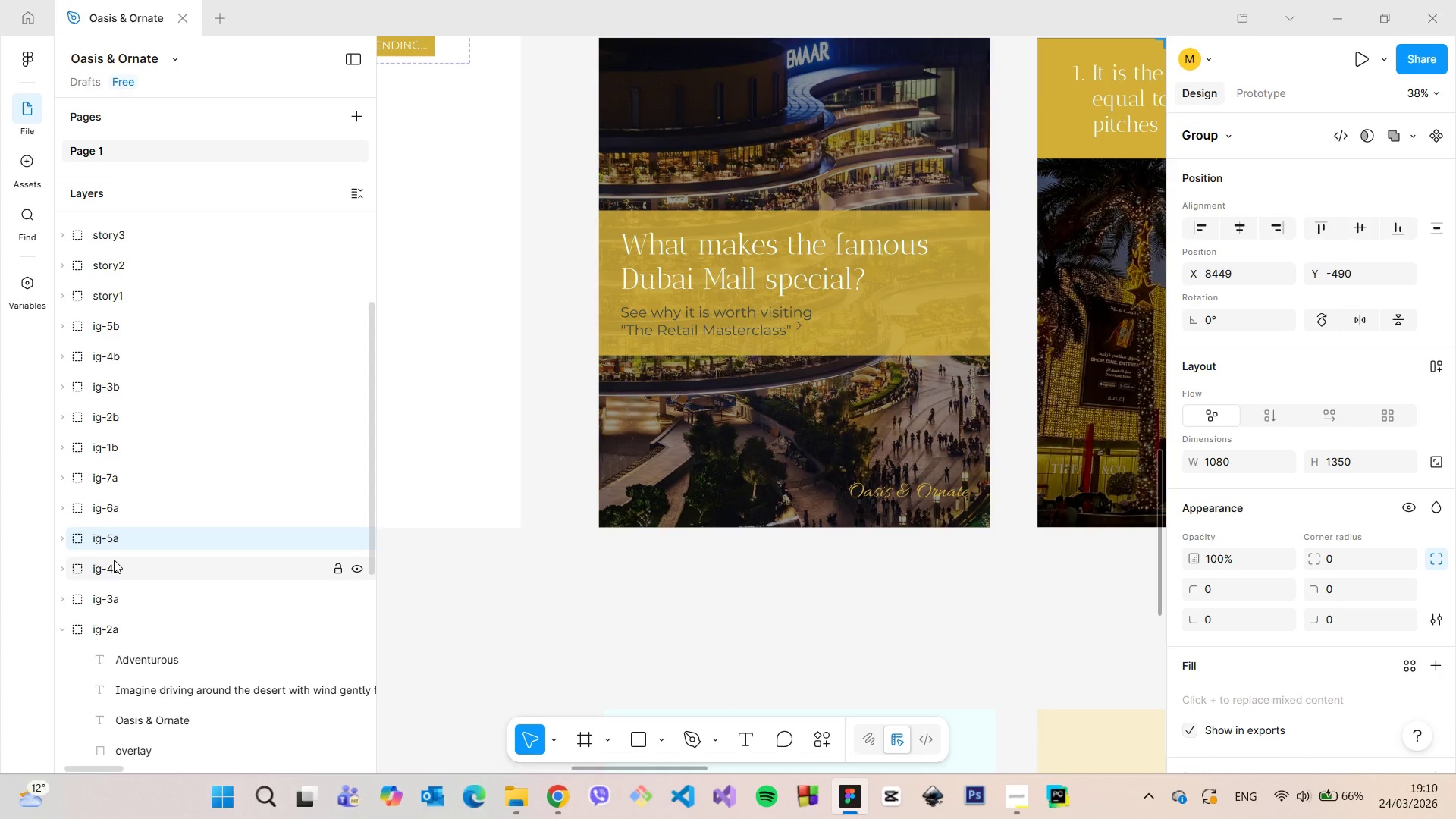 
left_click([114, 560])
 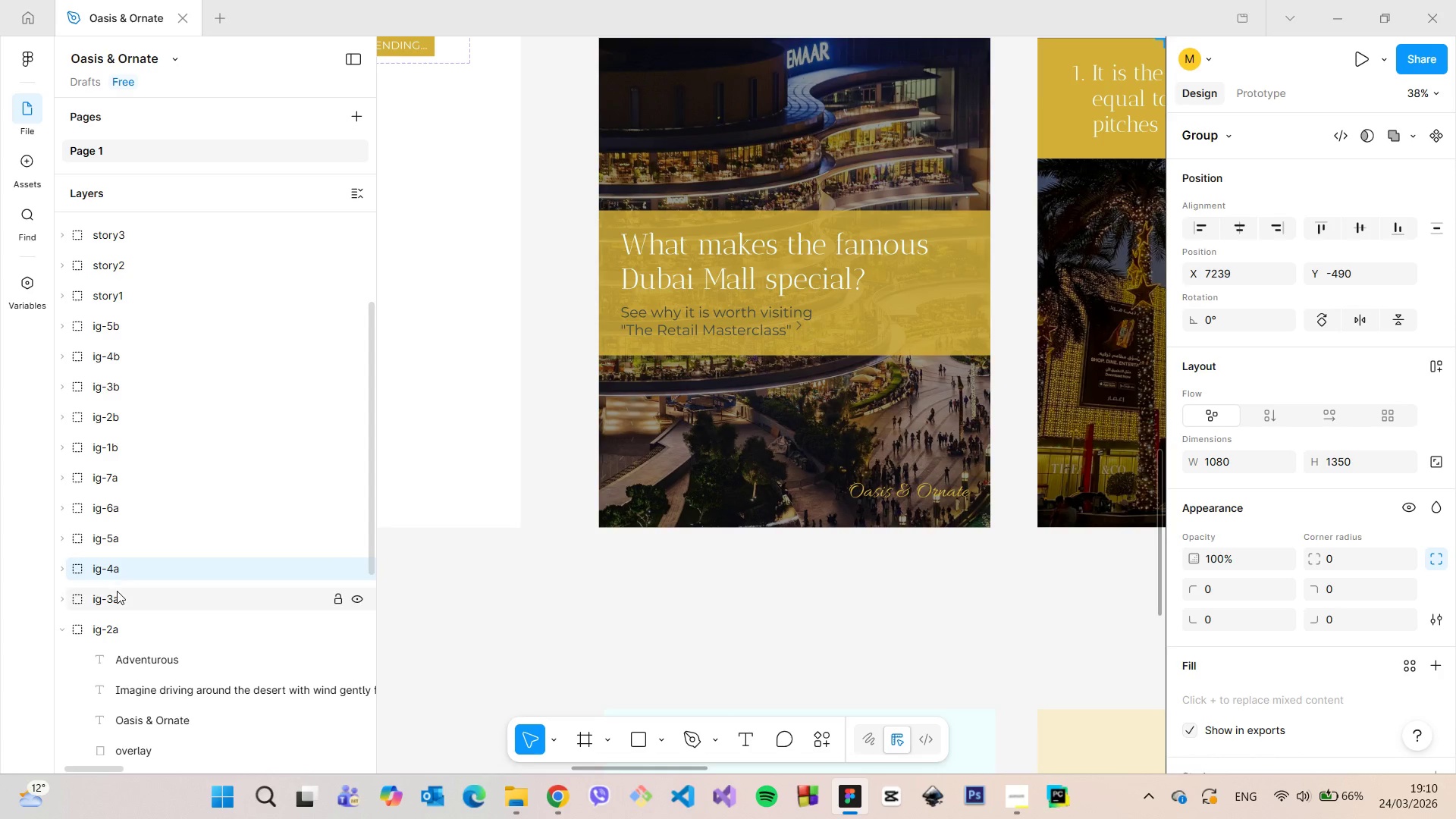 
left_click([117, 591])
 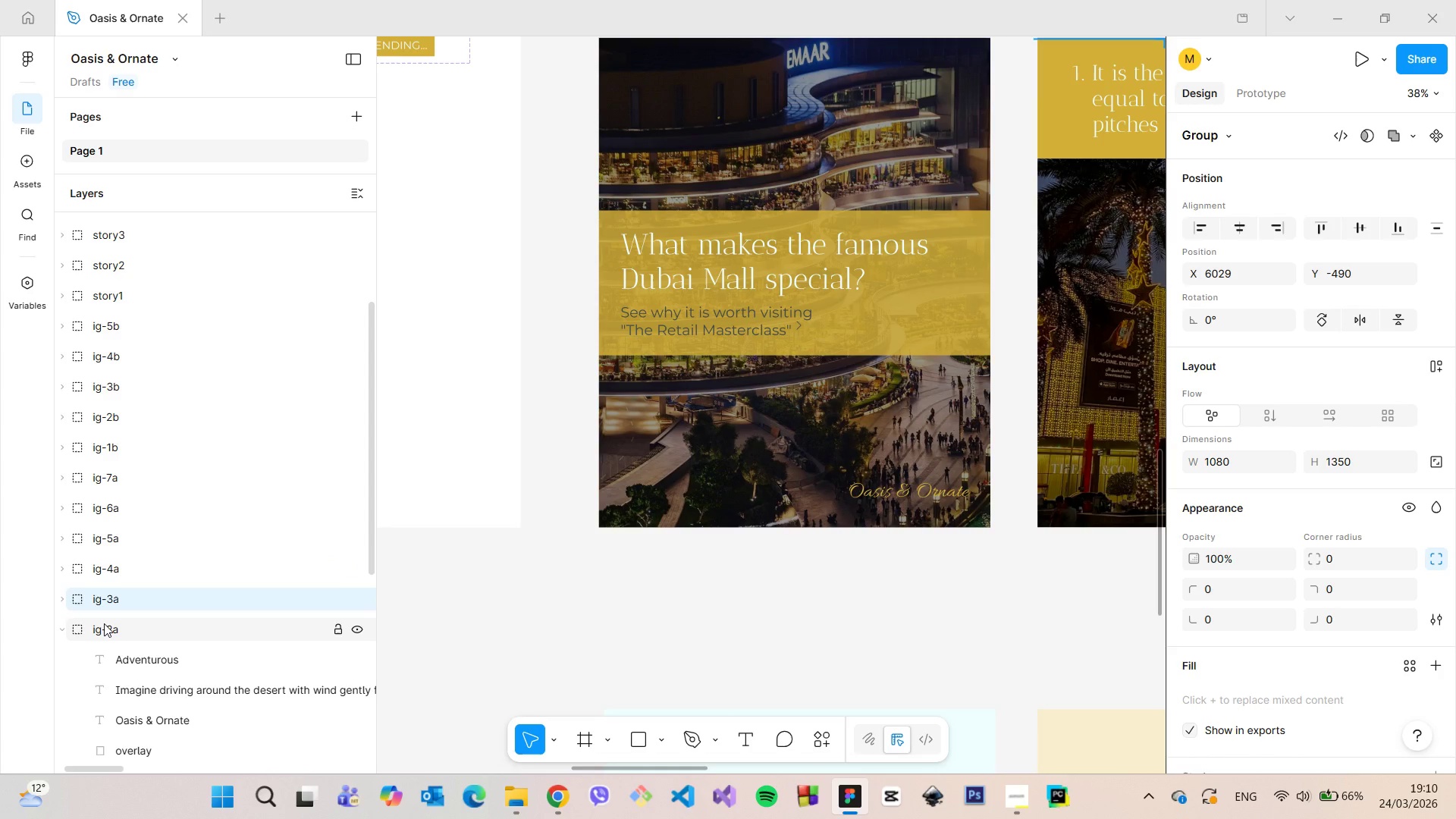 
left_click([104, 623])
 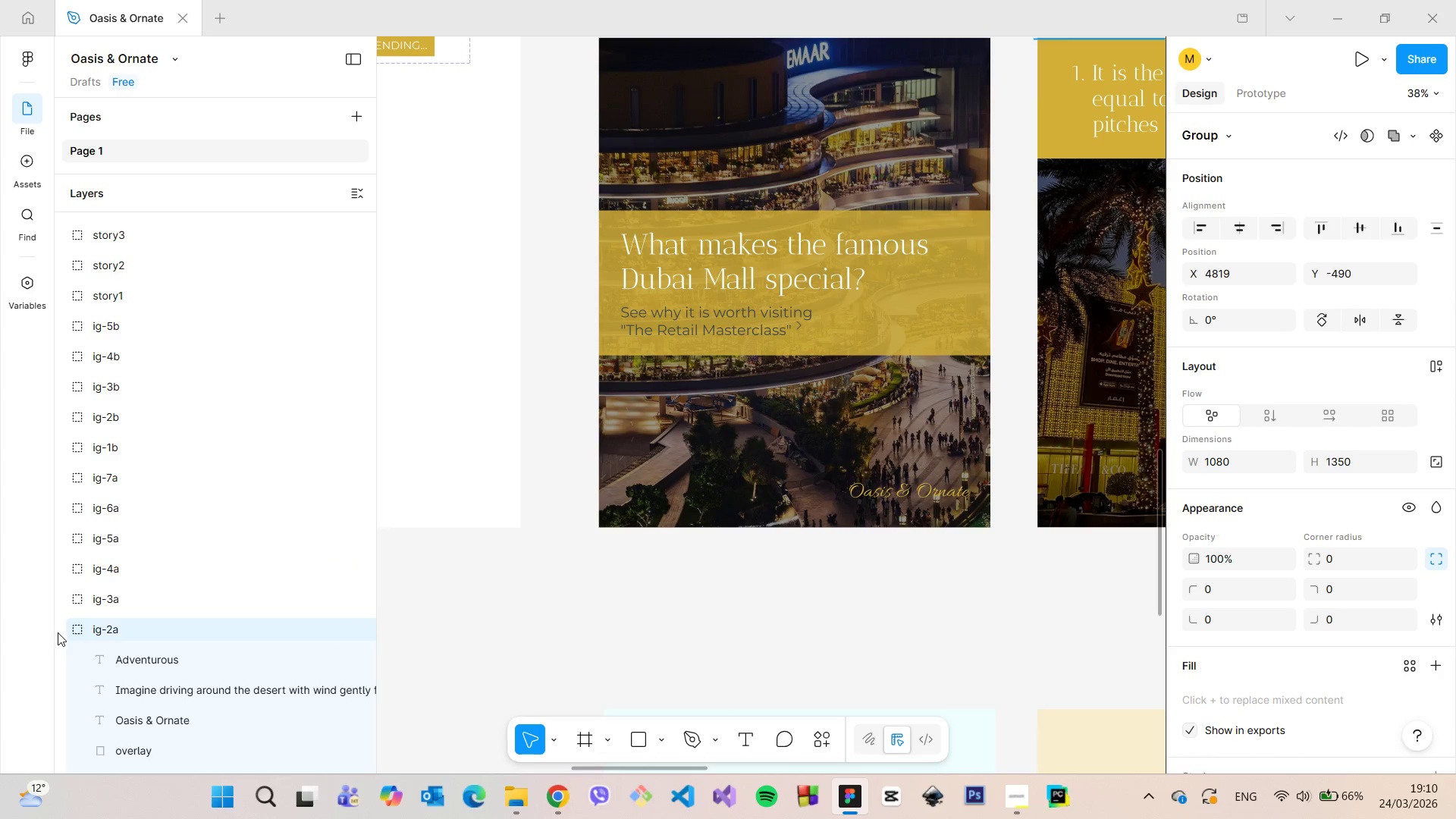 
left_click([64, 632])
 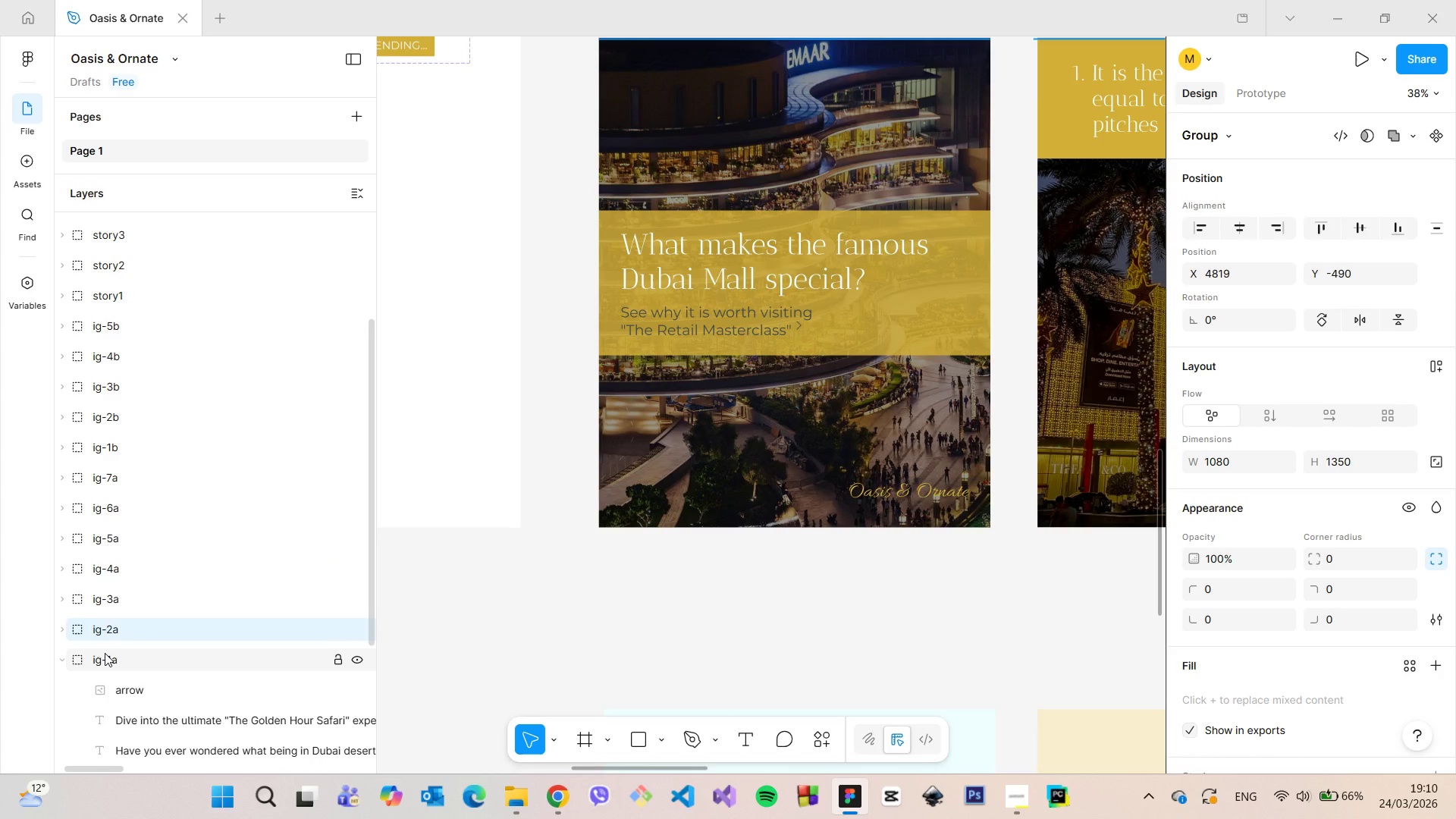 
left_click([105, 653])
 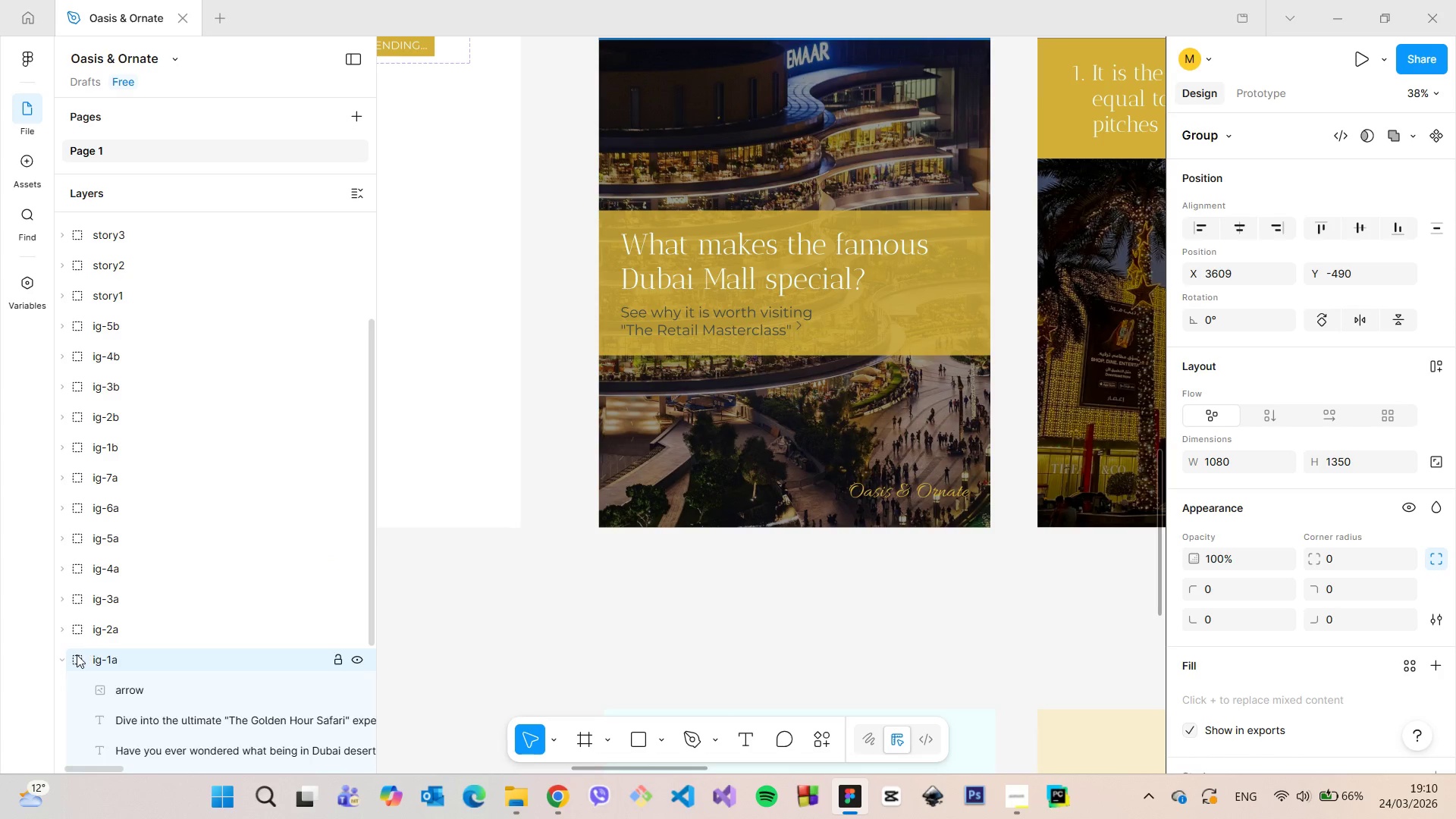 
left_click([74, 654])
 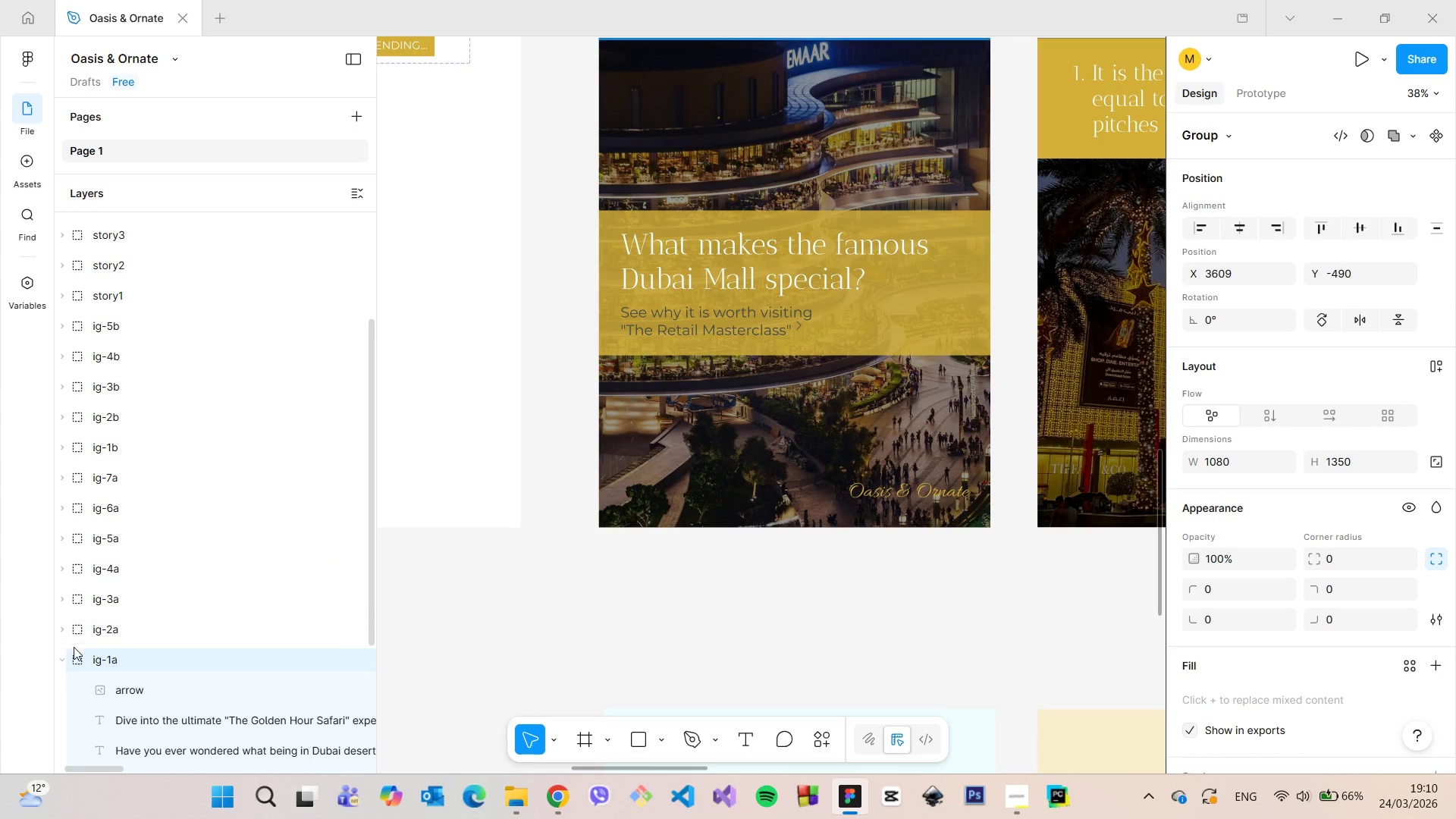 
left_click([65, 664])
 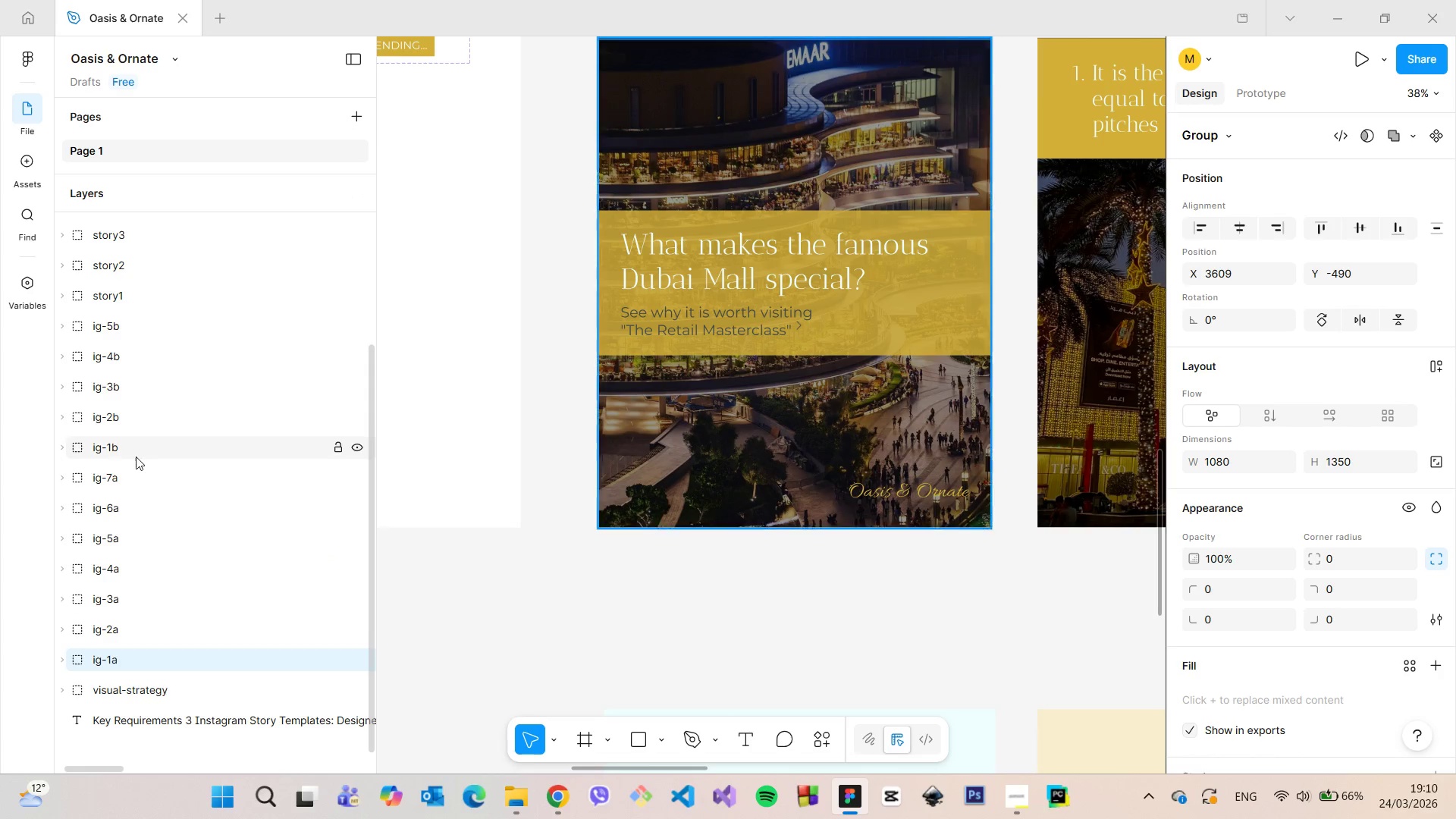 
left_click([136, 455])
 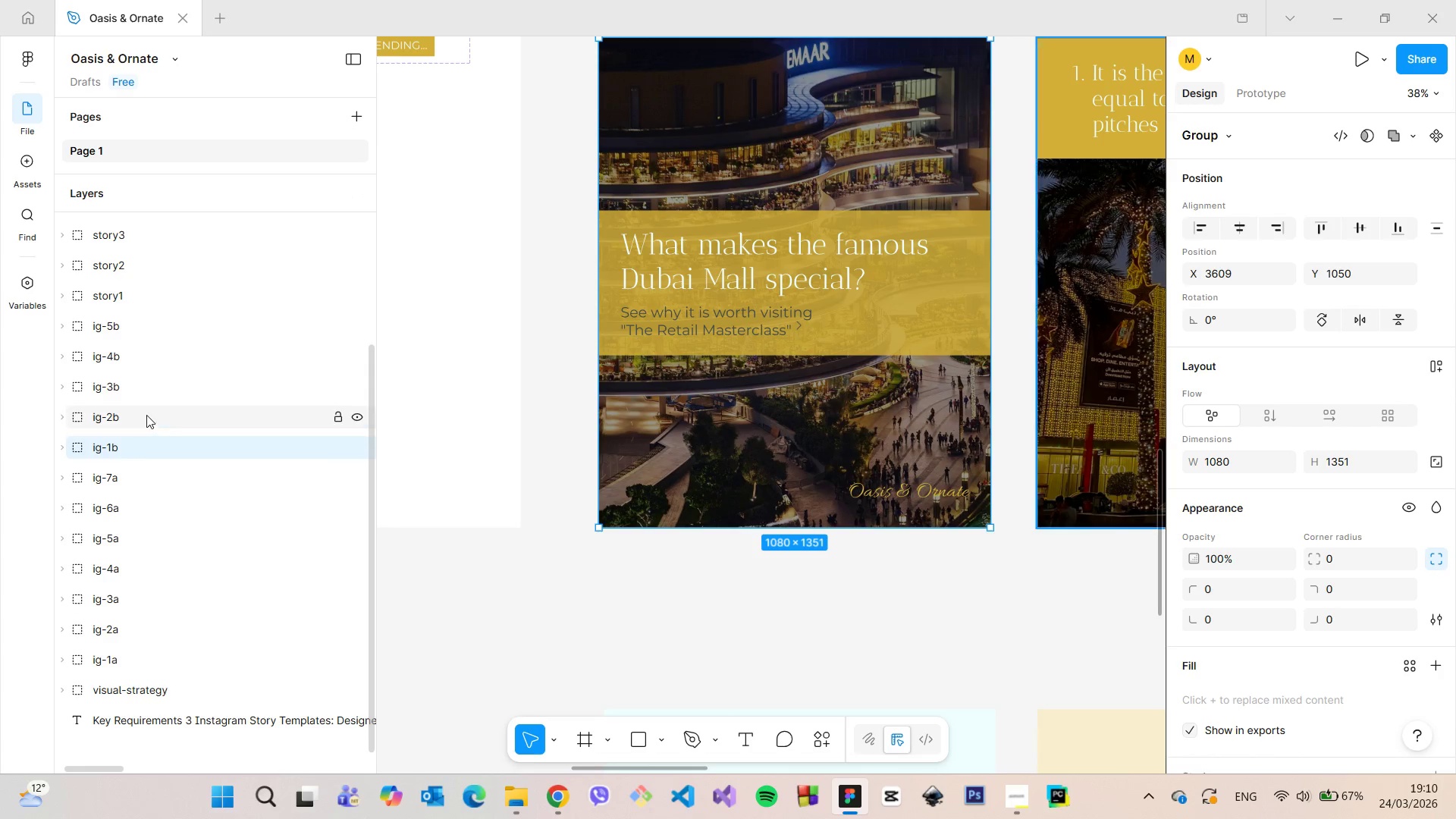 
left_click([146, 415])
 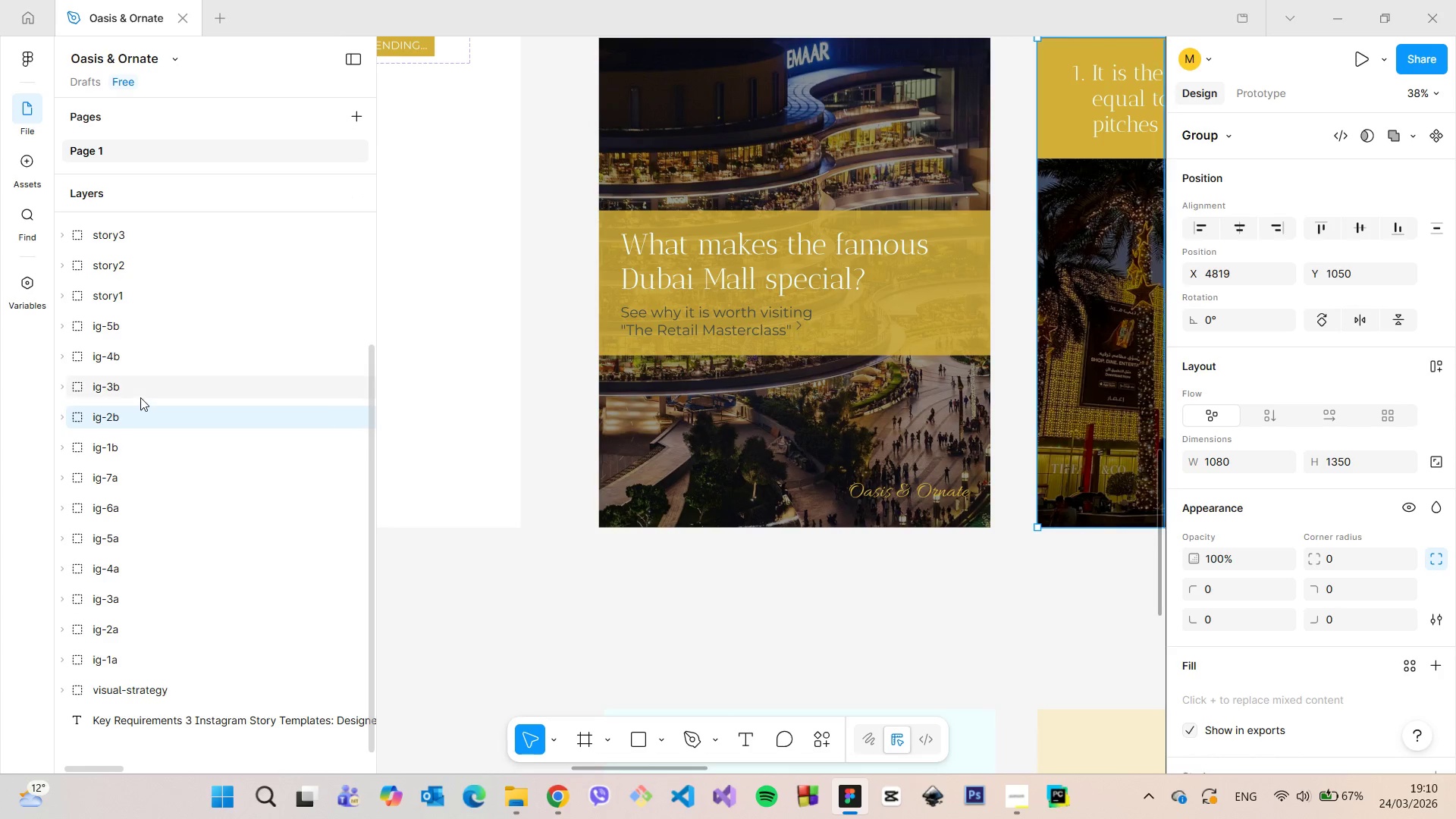 
left_click([140, 397])
 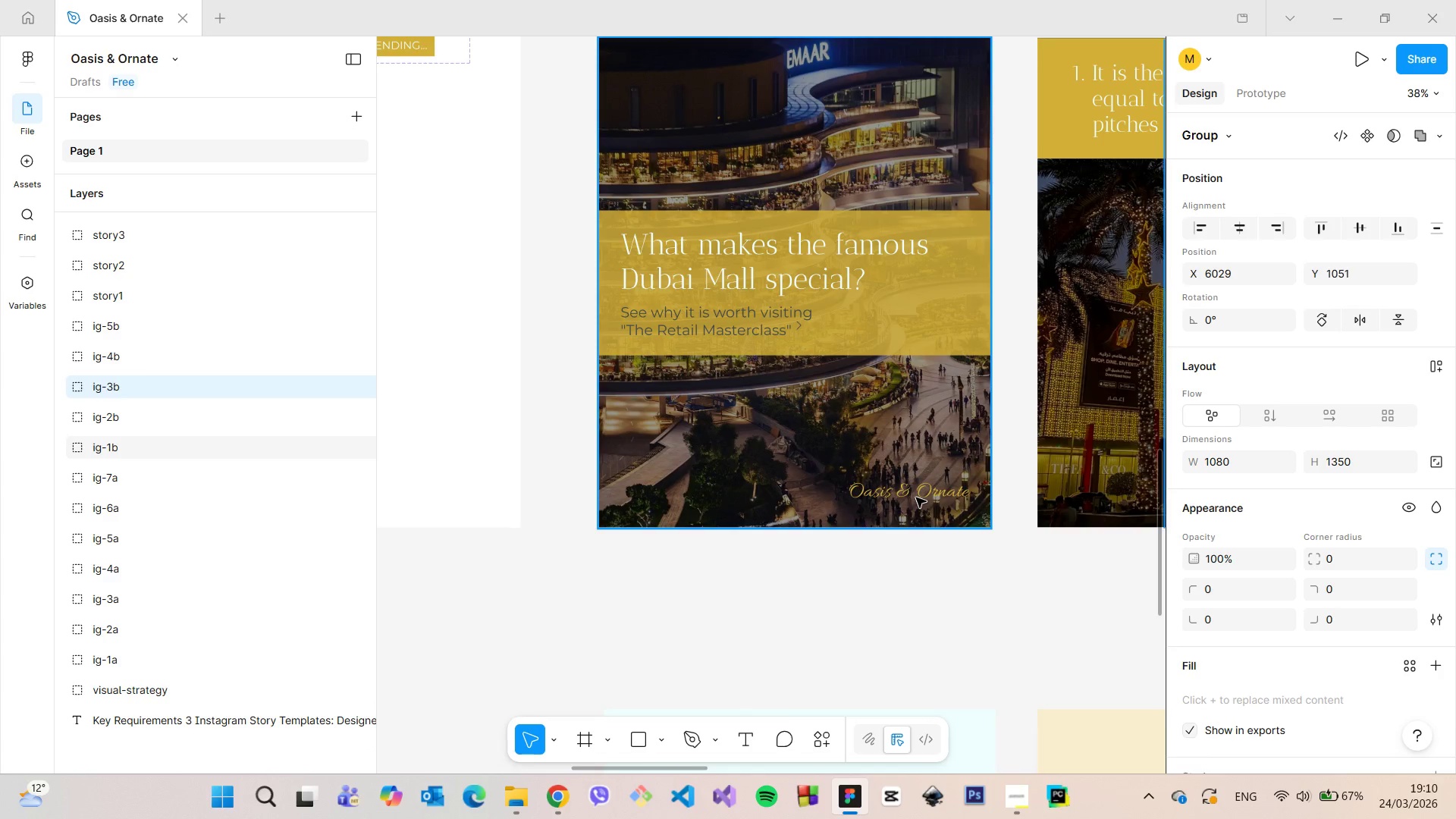 
scroll: coordinate [912, 497], scroll_direction: down, amount: 19.0
 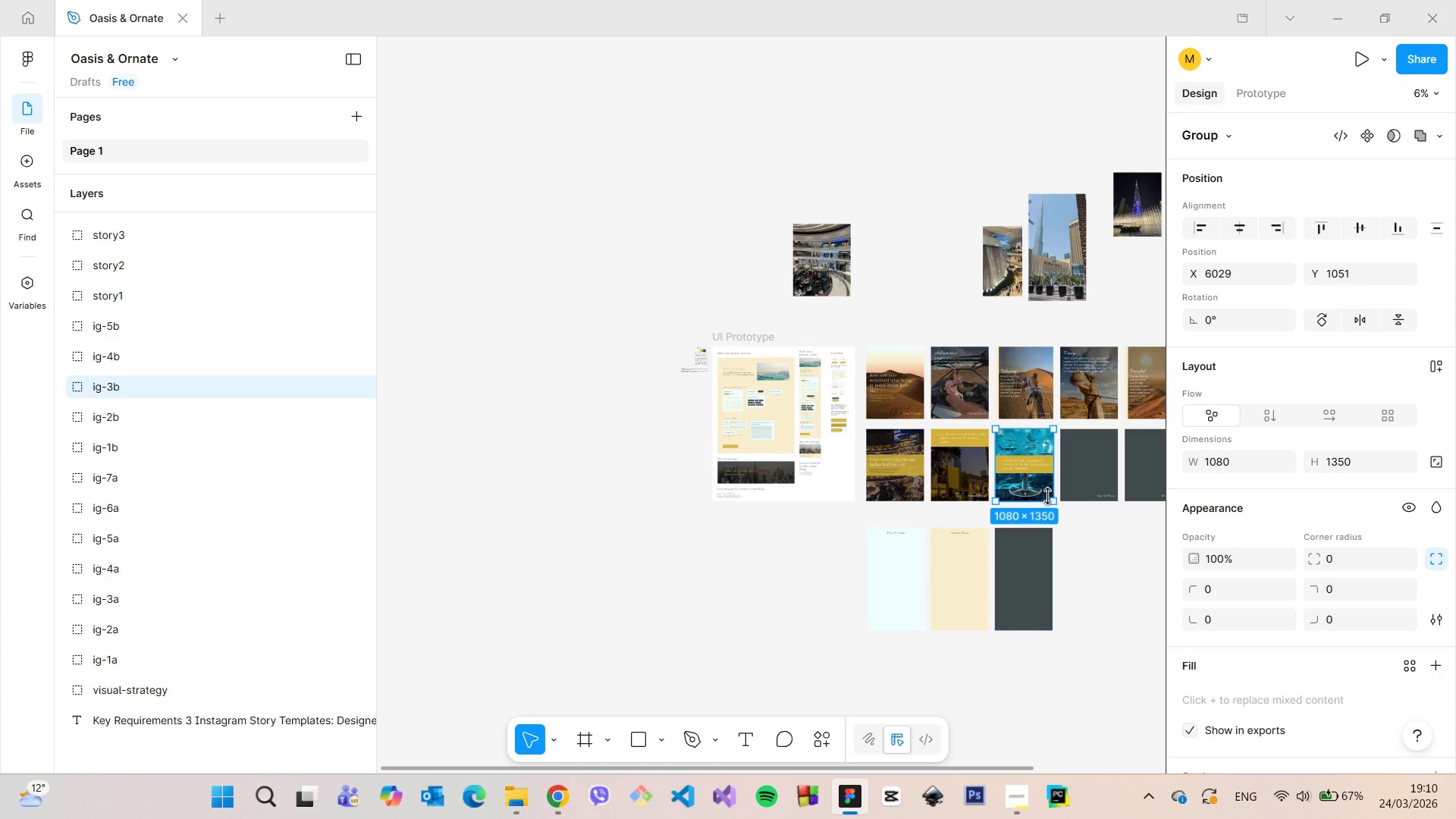 
scroll: coordinate [1071, 438], scroll_direction: up, amount: 18.0
 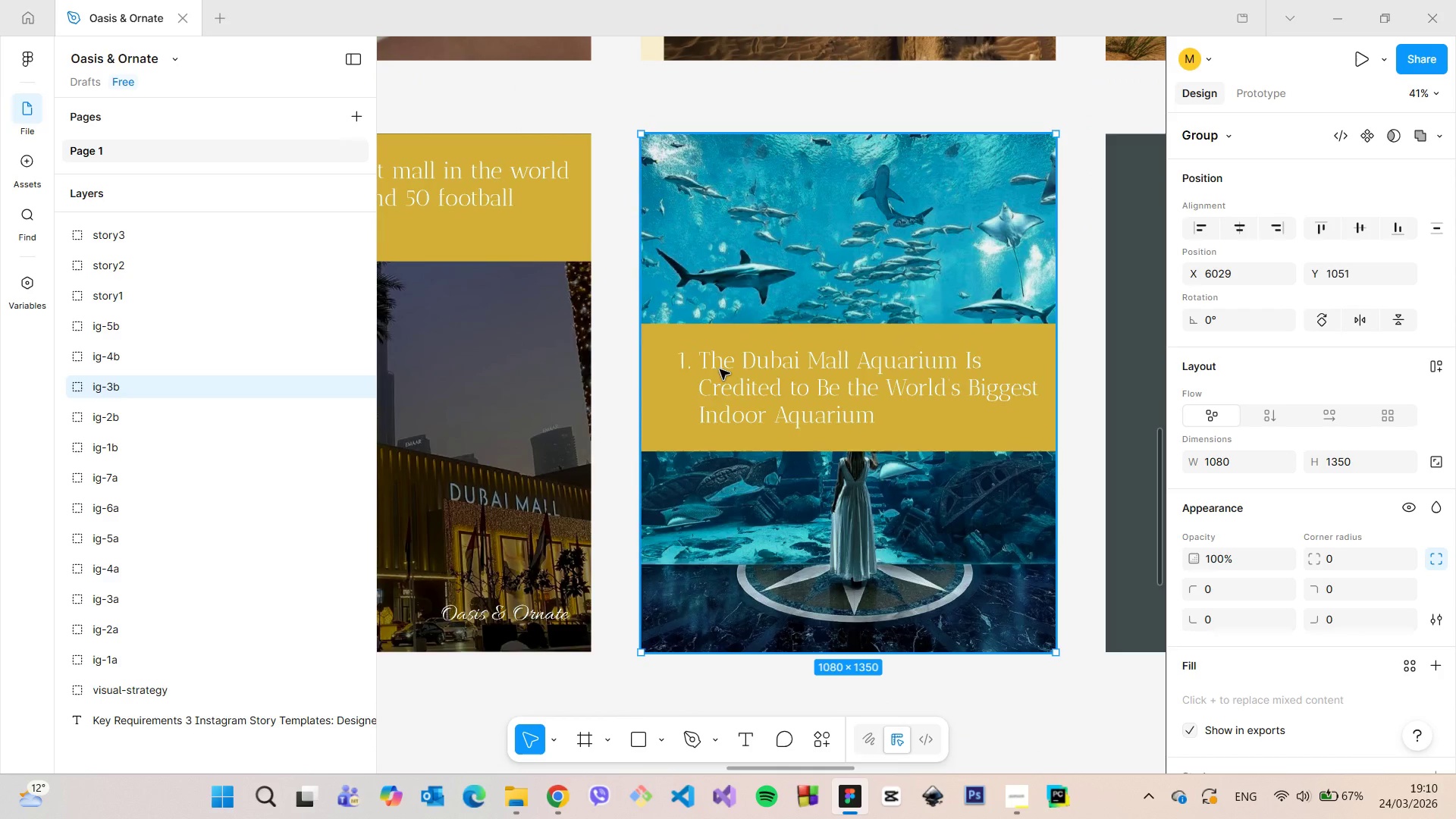 
left_click([720, 369])
 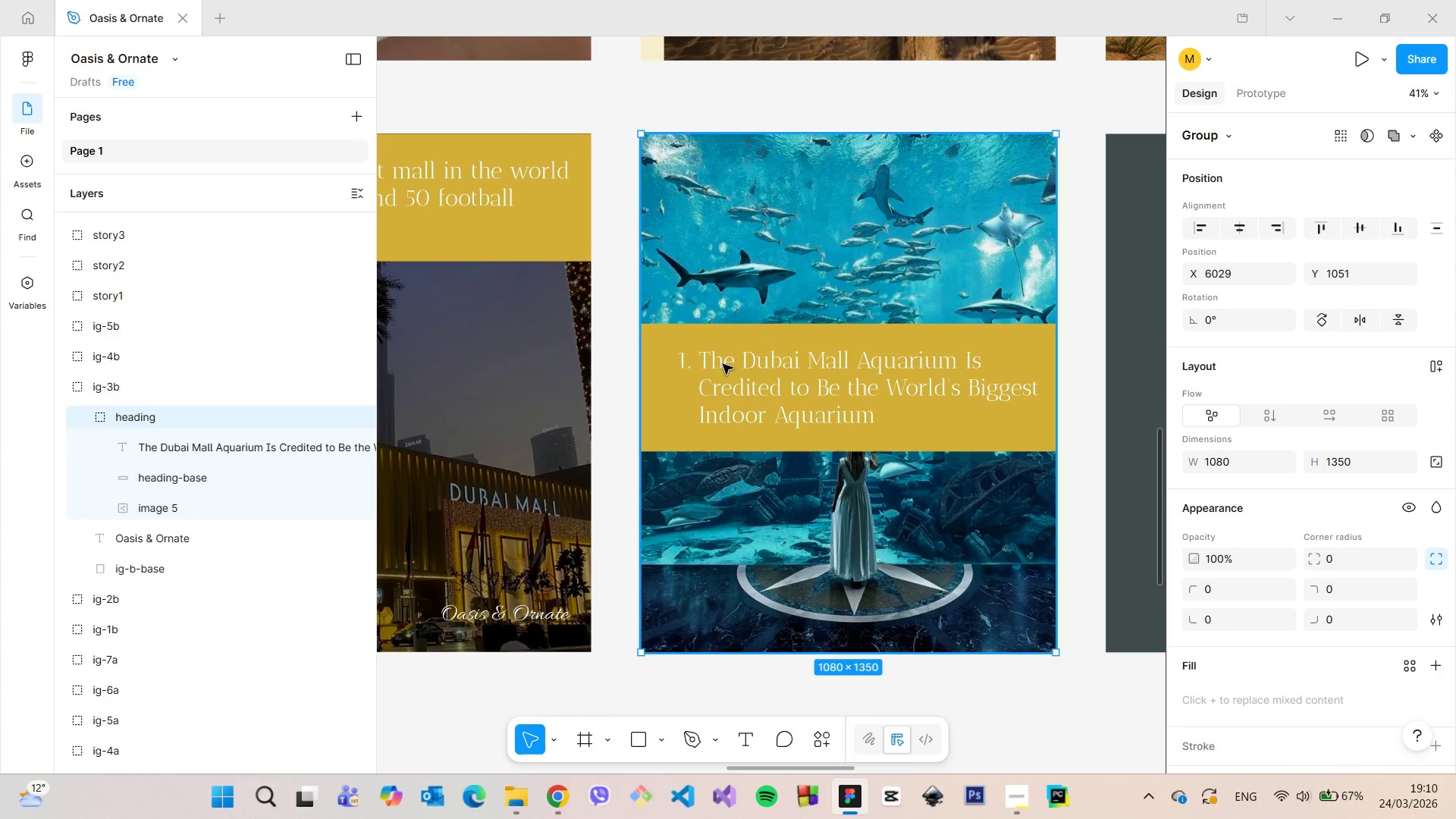 
double_click([723, 363])
 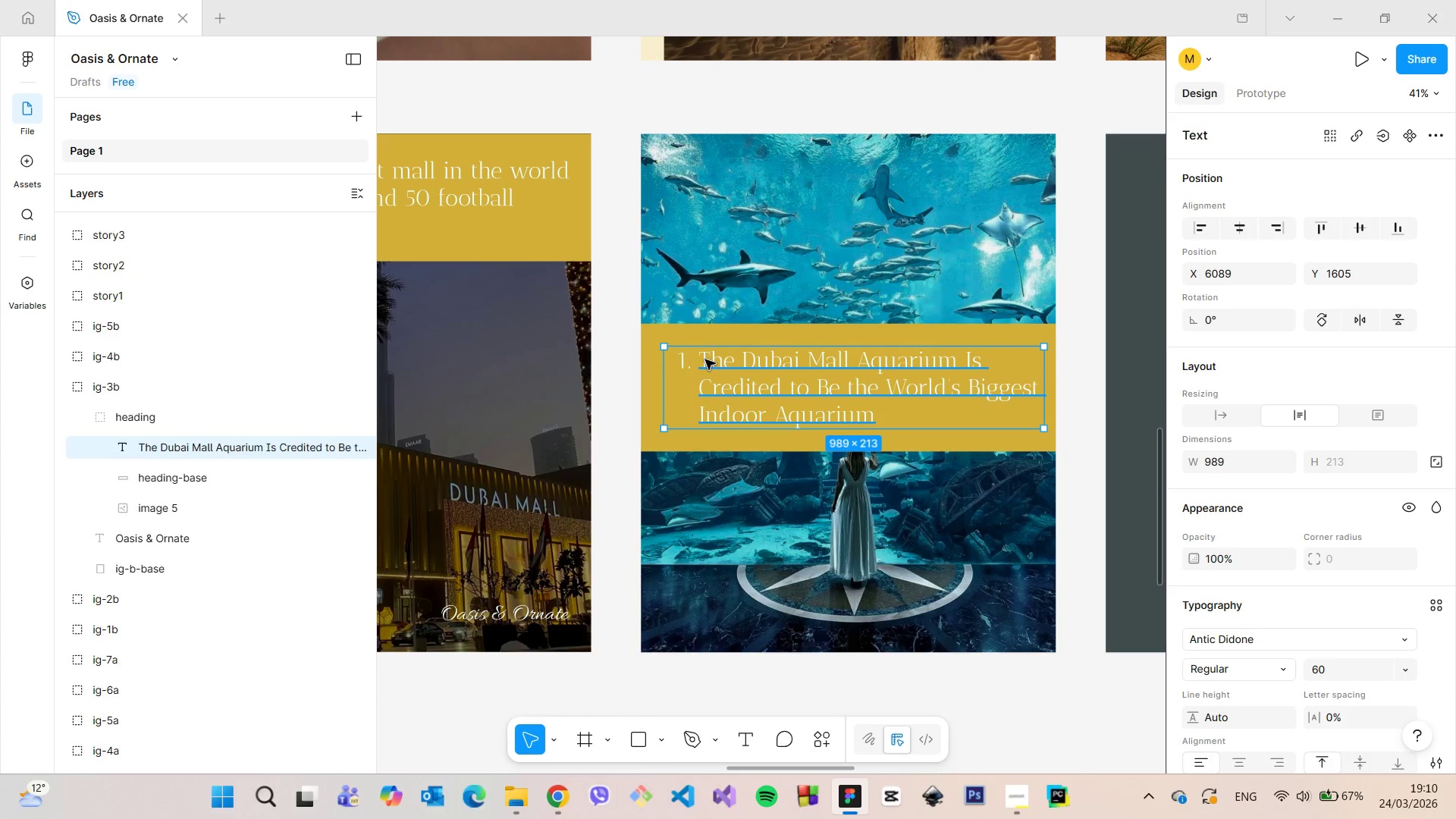 
double_click([705, 359])
 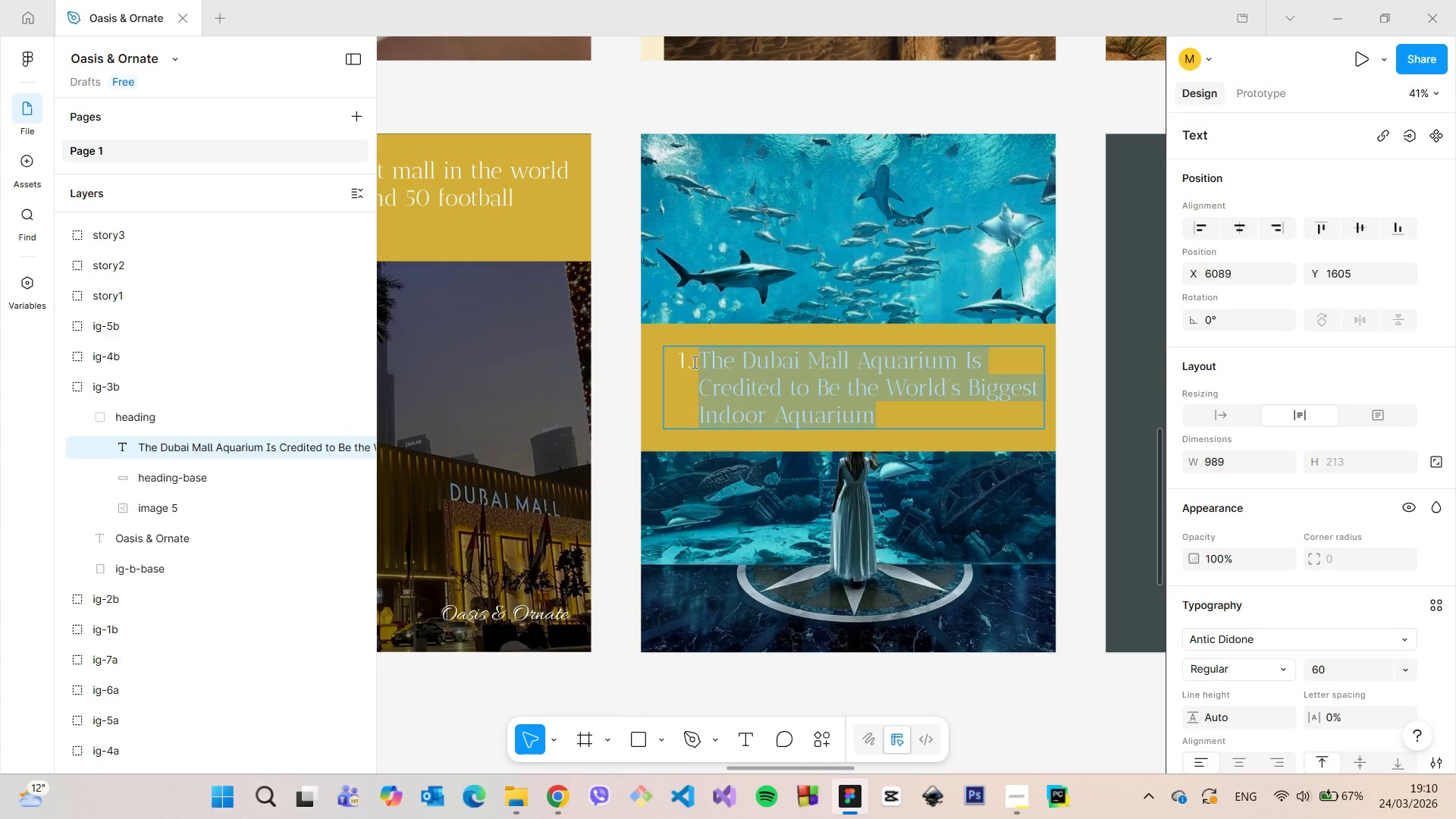 
left_click_drag(start_coordinate=[693, 362], to_coordinate=[679, 360])
 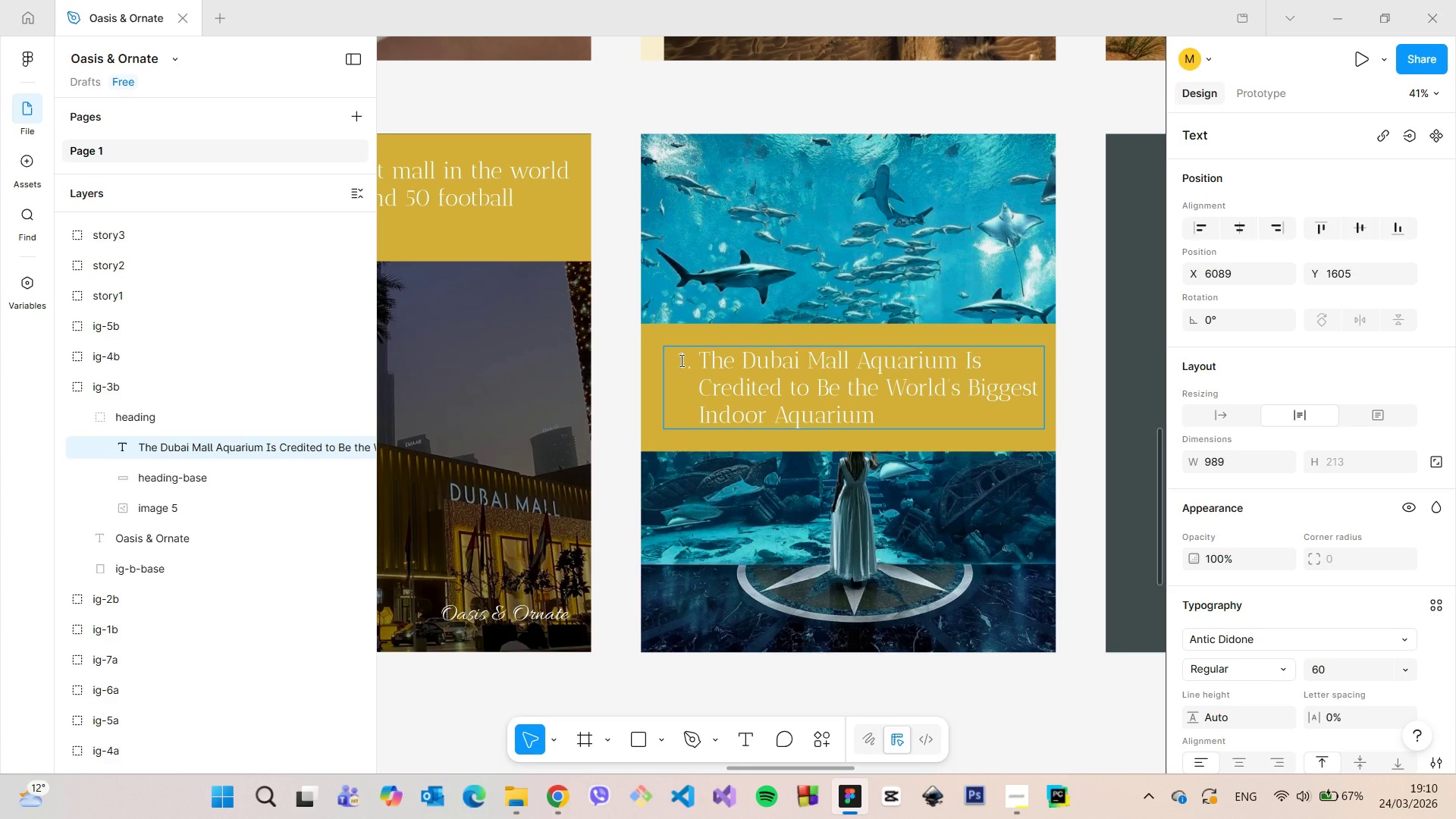 
key(Backspace)
 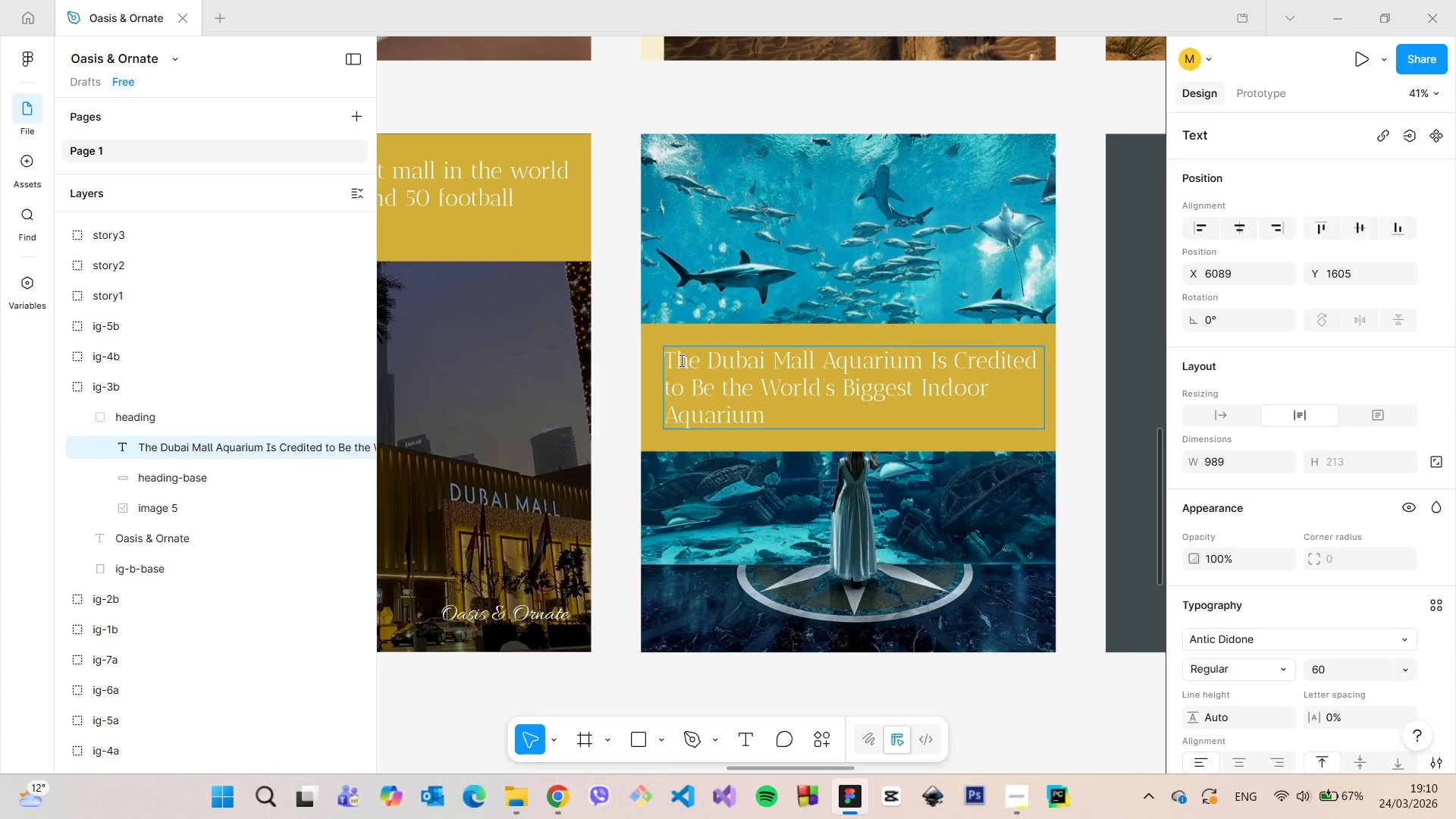 
key(2)
 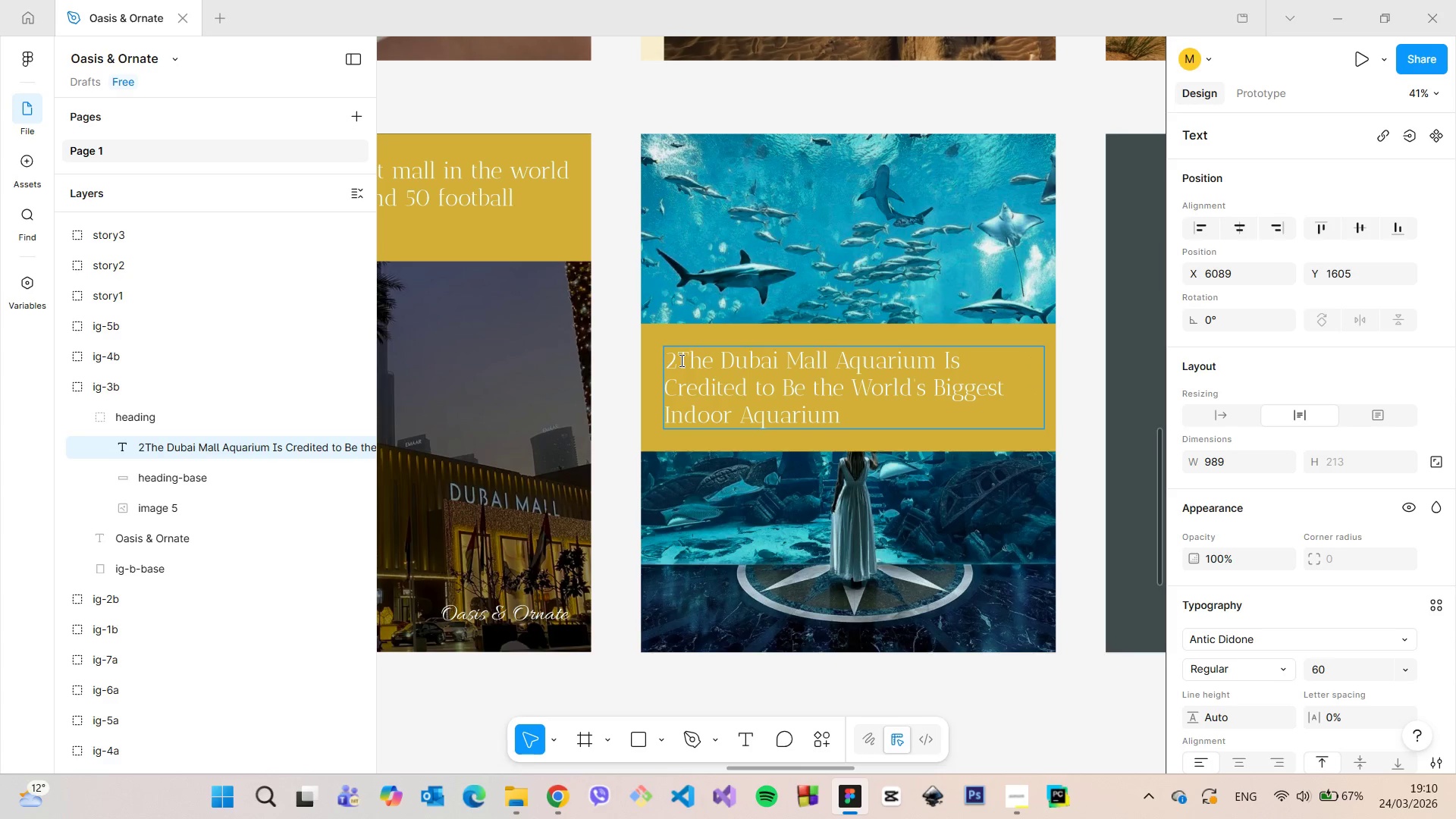 
key(Period)
 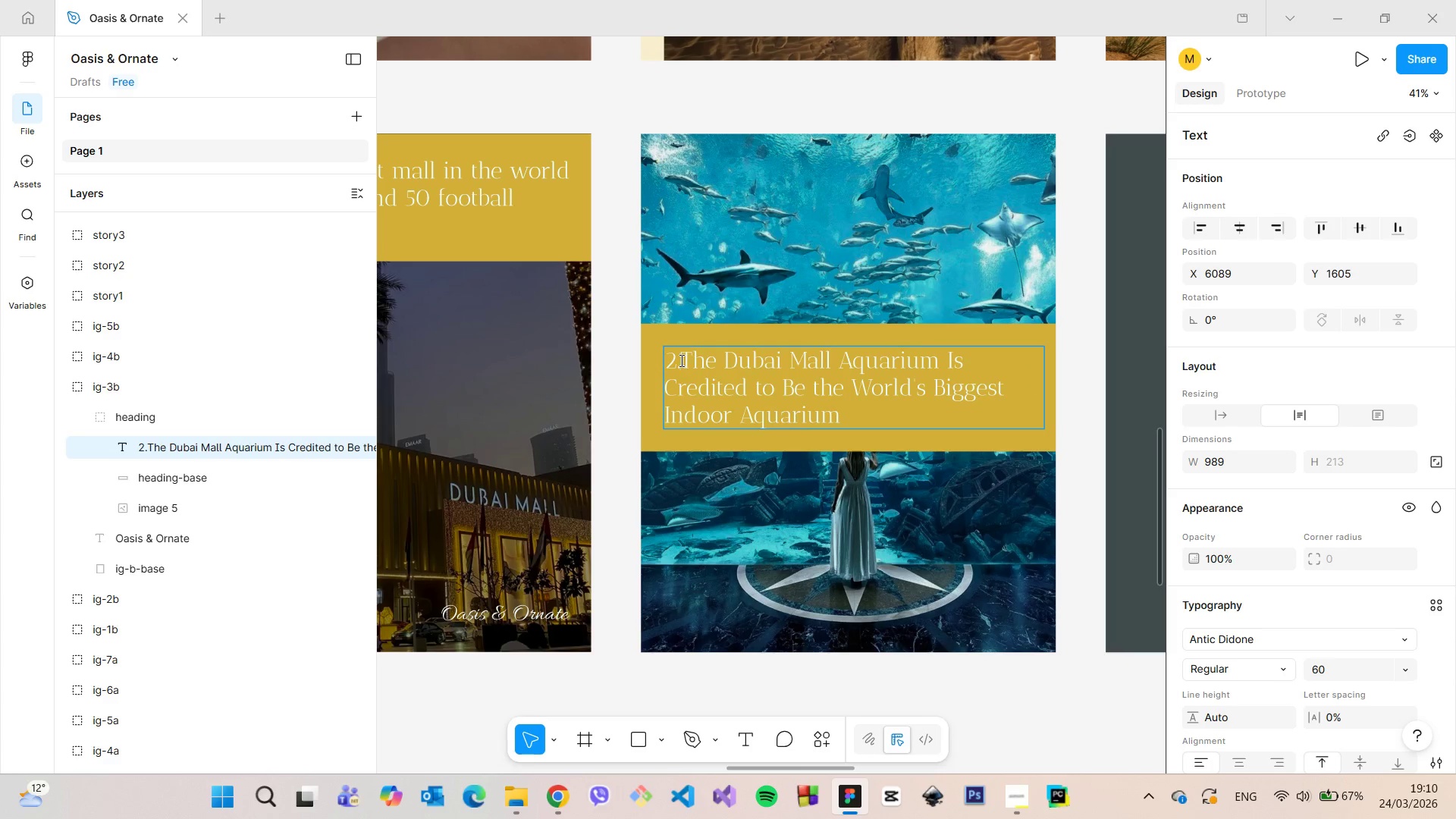 
key(Space)
 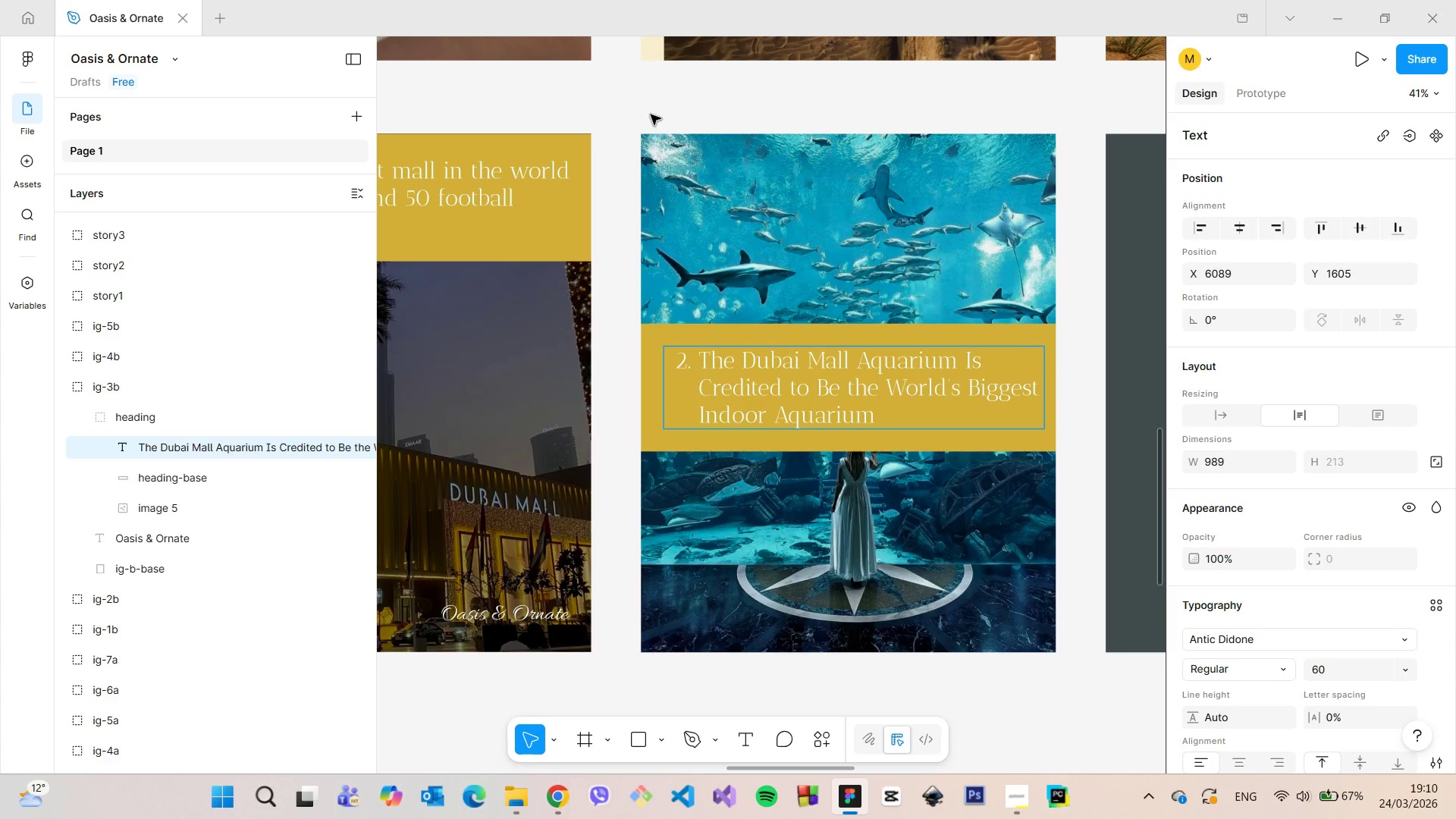 
wait(5.22)
 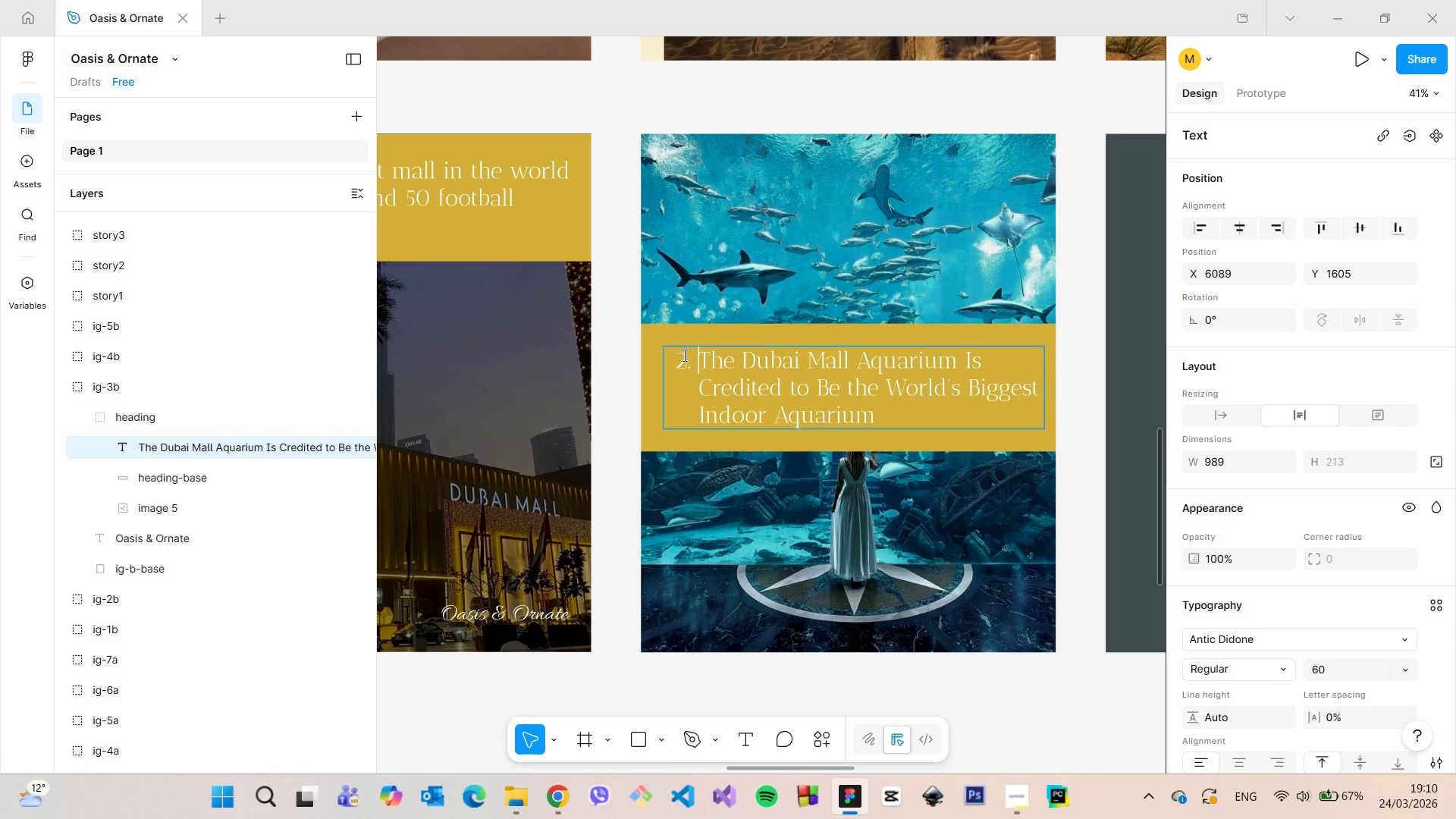 
left_click([651, 115])
 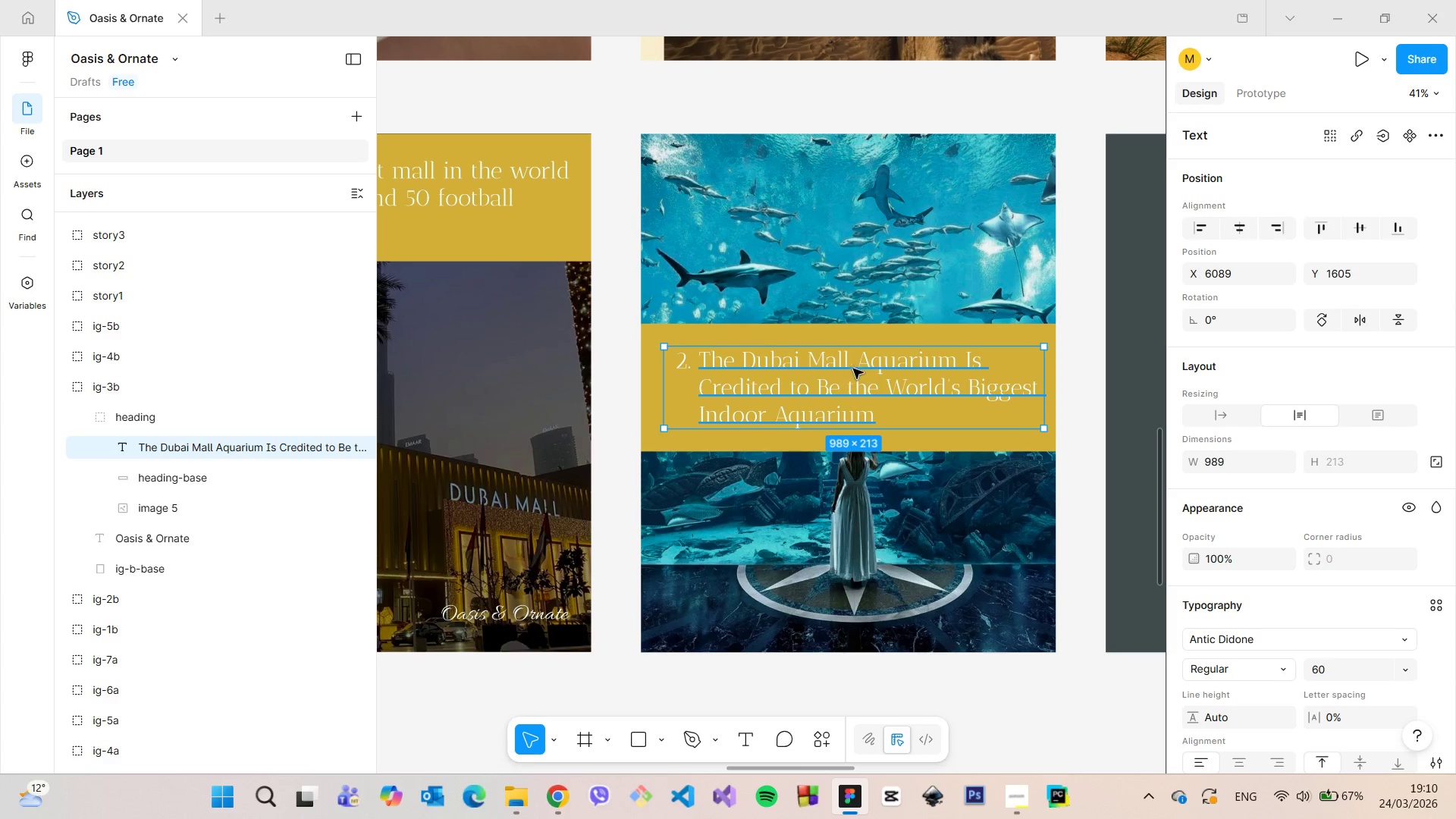 
double_click([766, 393])
 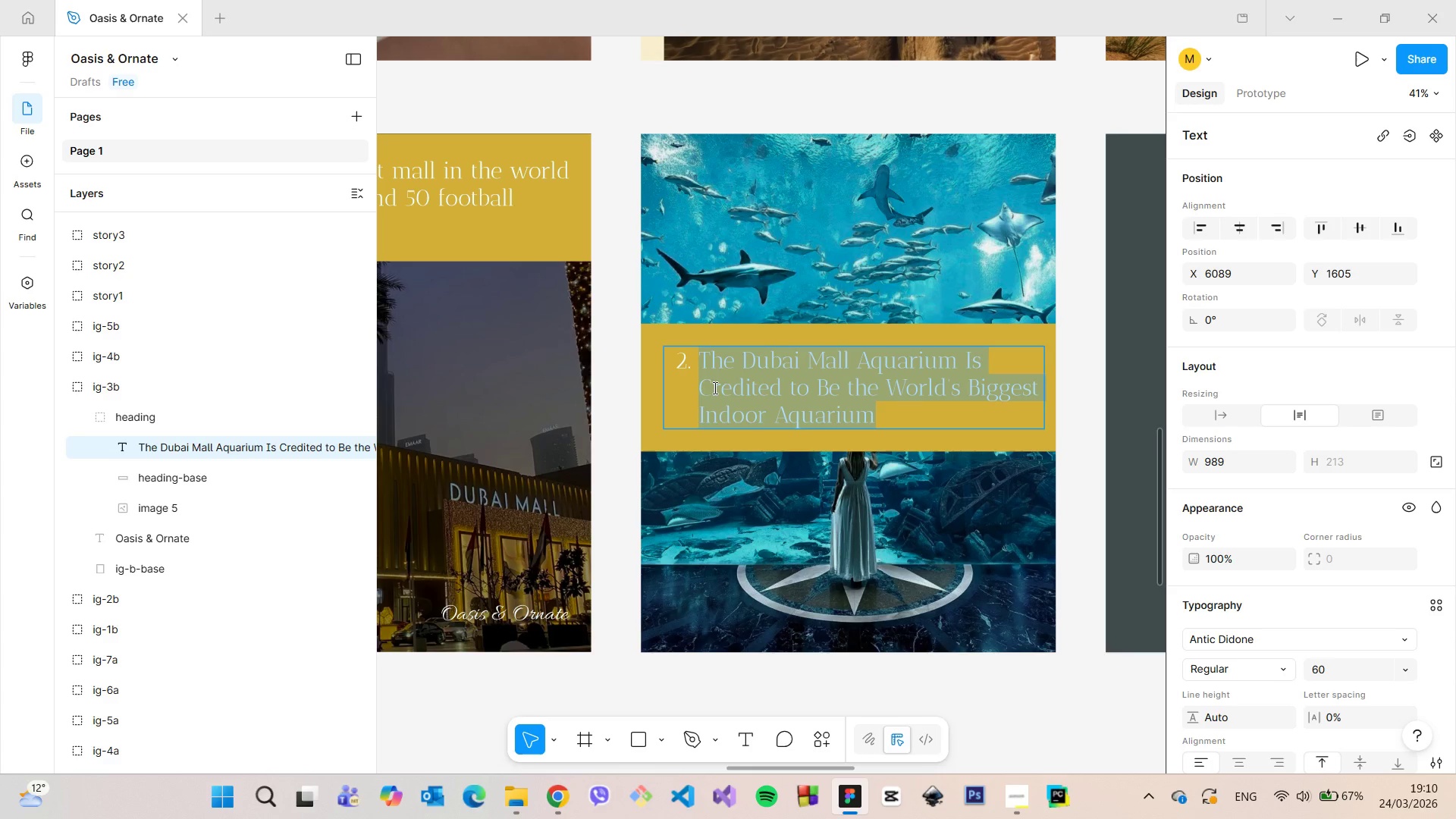 
left_click_drag(start_coordinate=[713, 388], to_coordinate=[704, 388])
 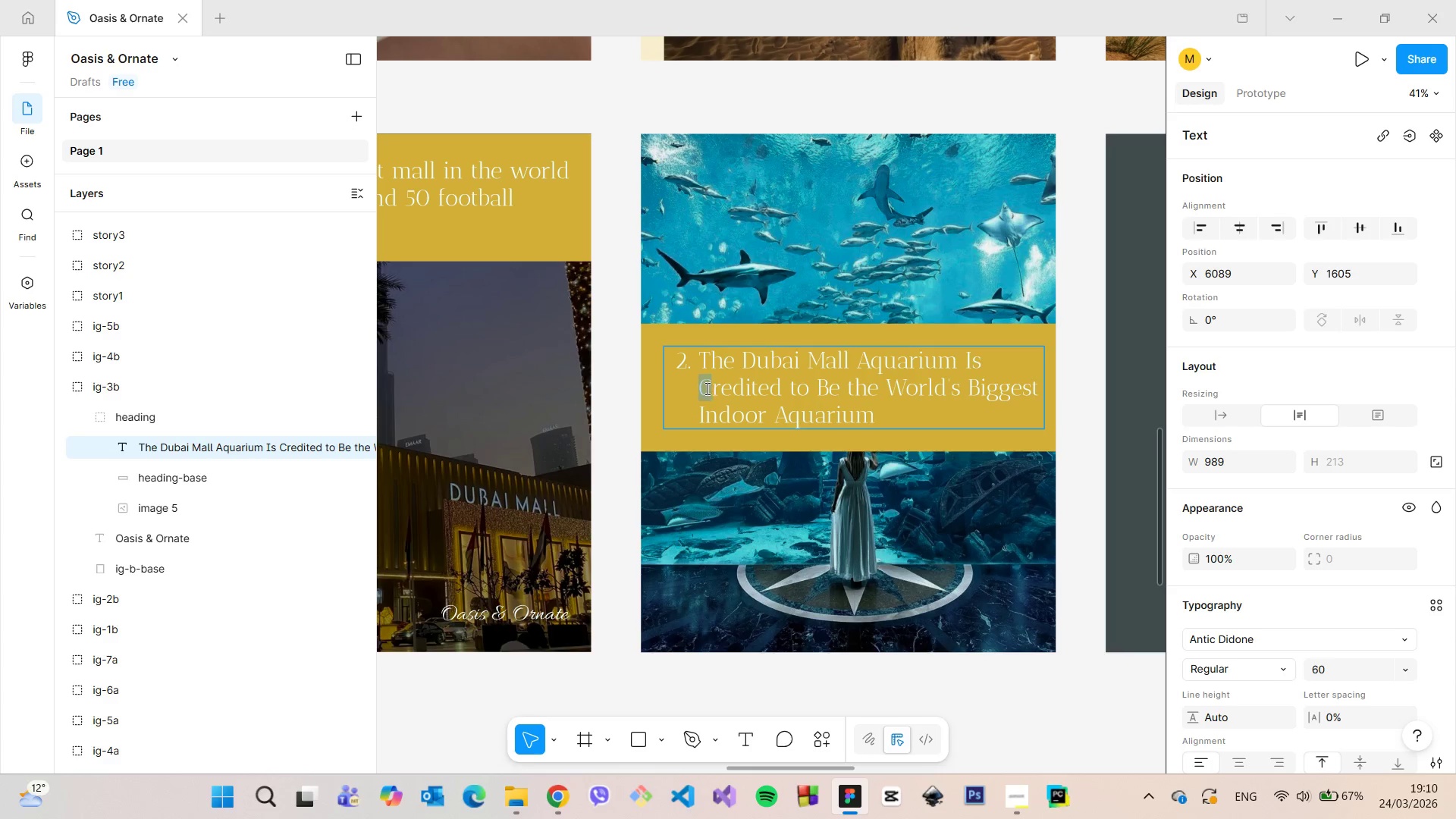 
key(C)
 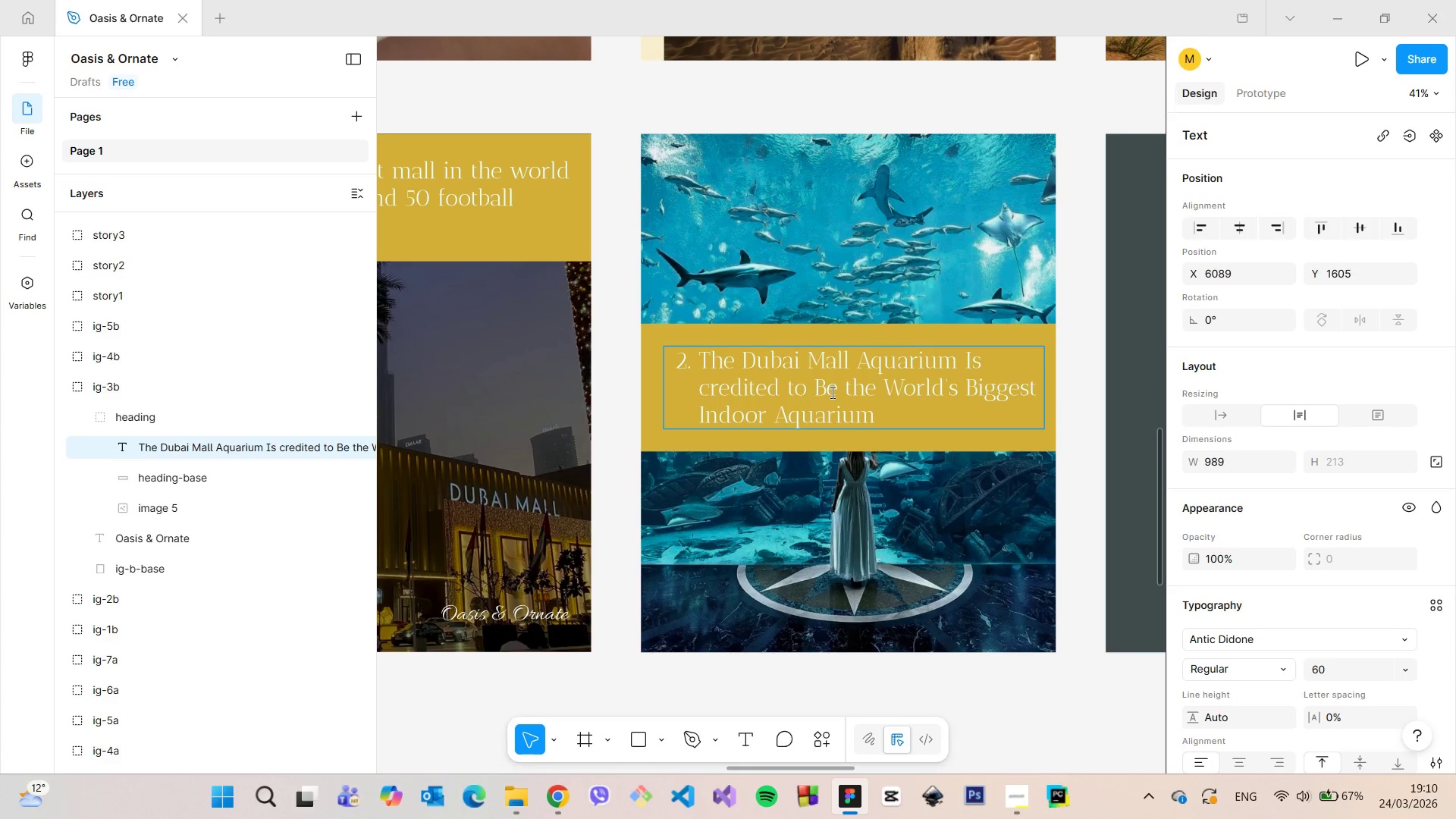 
left_click_drag(start_coordinate=[827, 391], to_coordinate=[814, 388])
 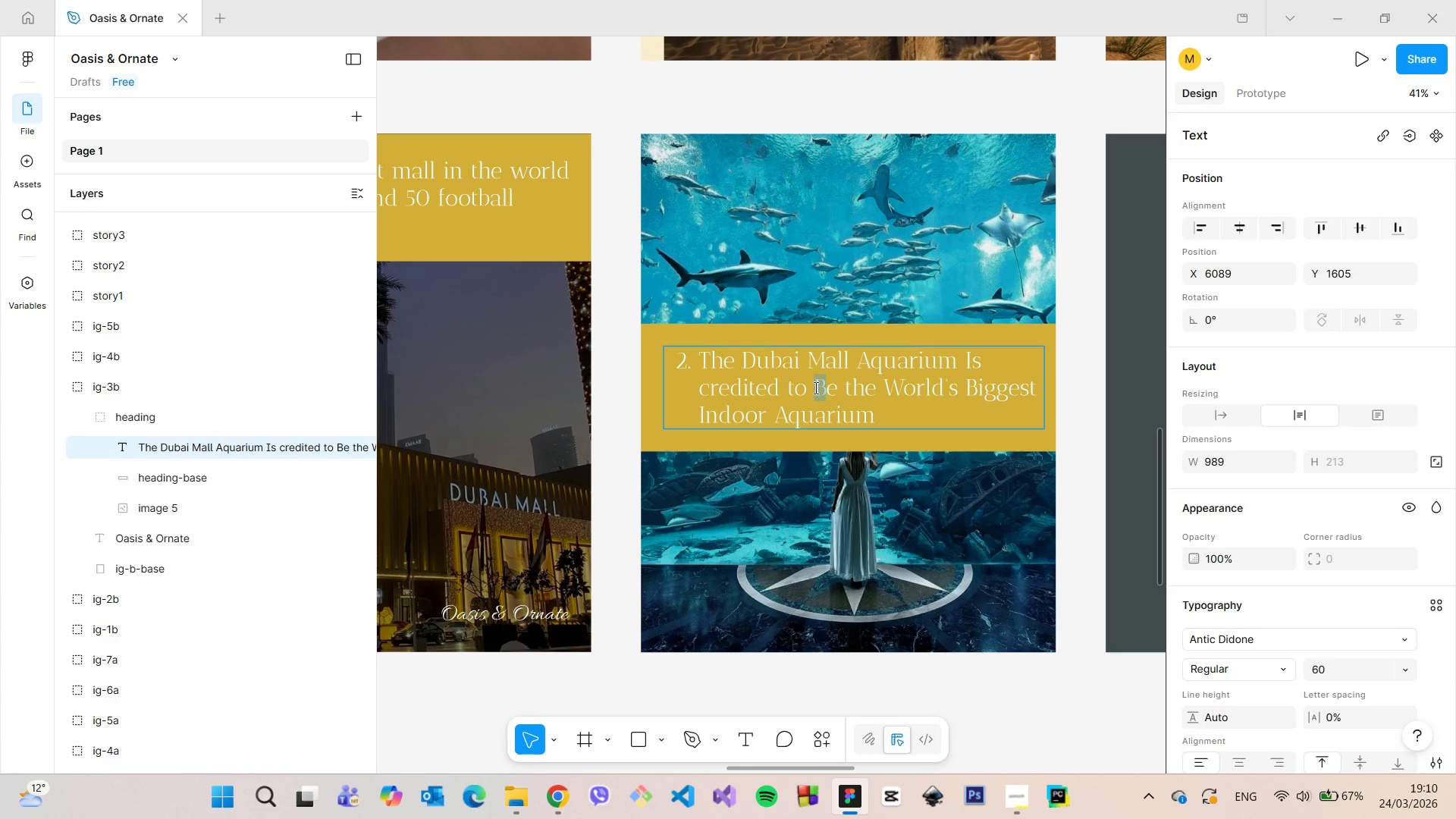 
key(B)
 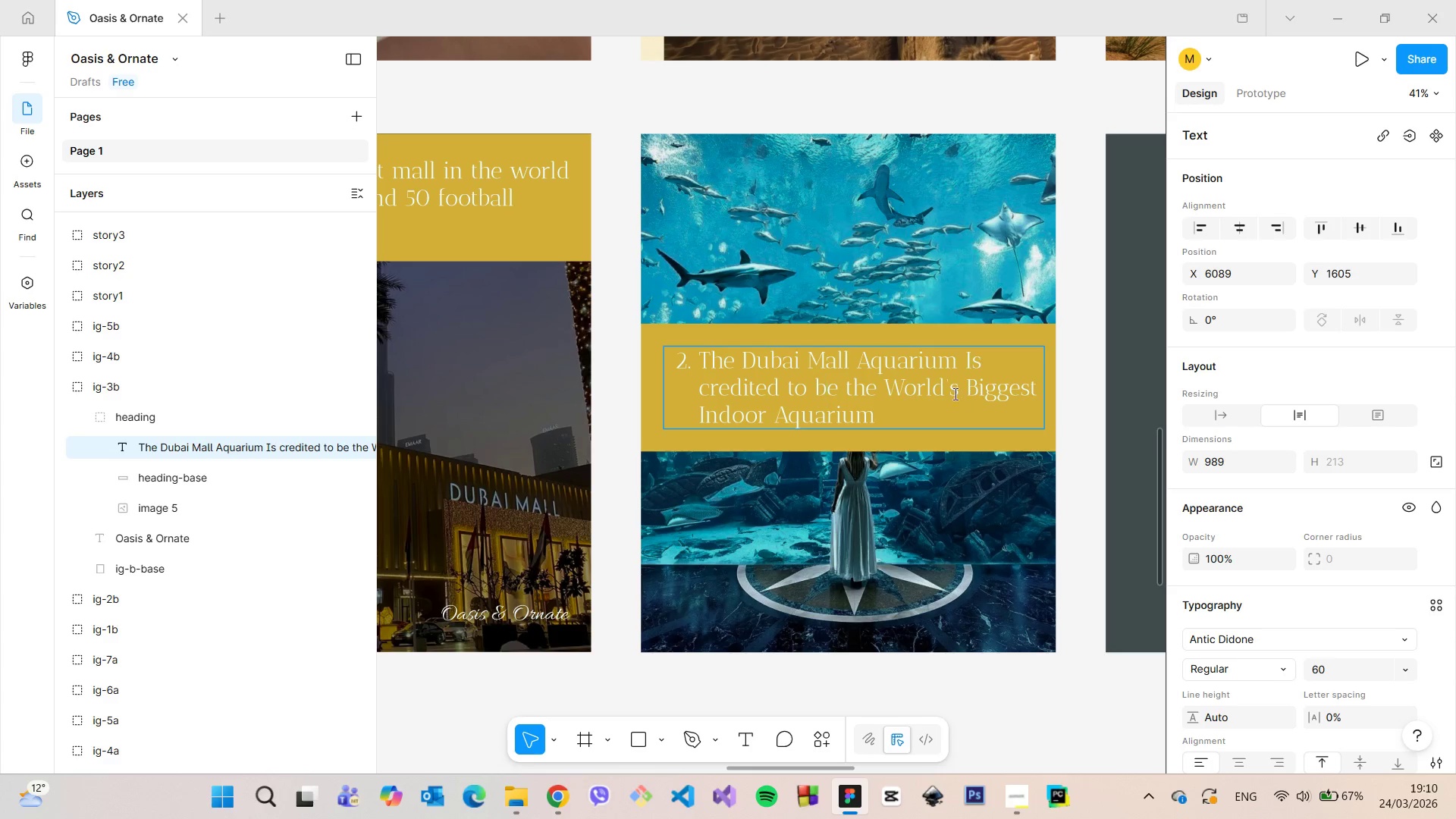 
left_click_drag(start_coordinate=[902, 391], to_coordinate=[885, 391])
 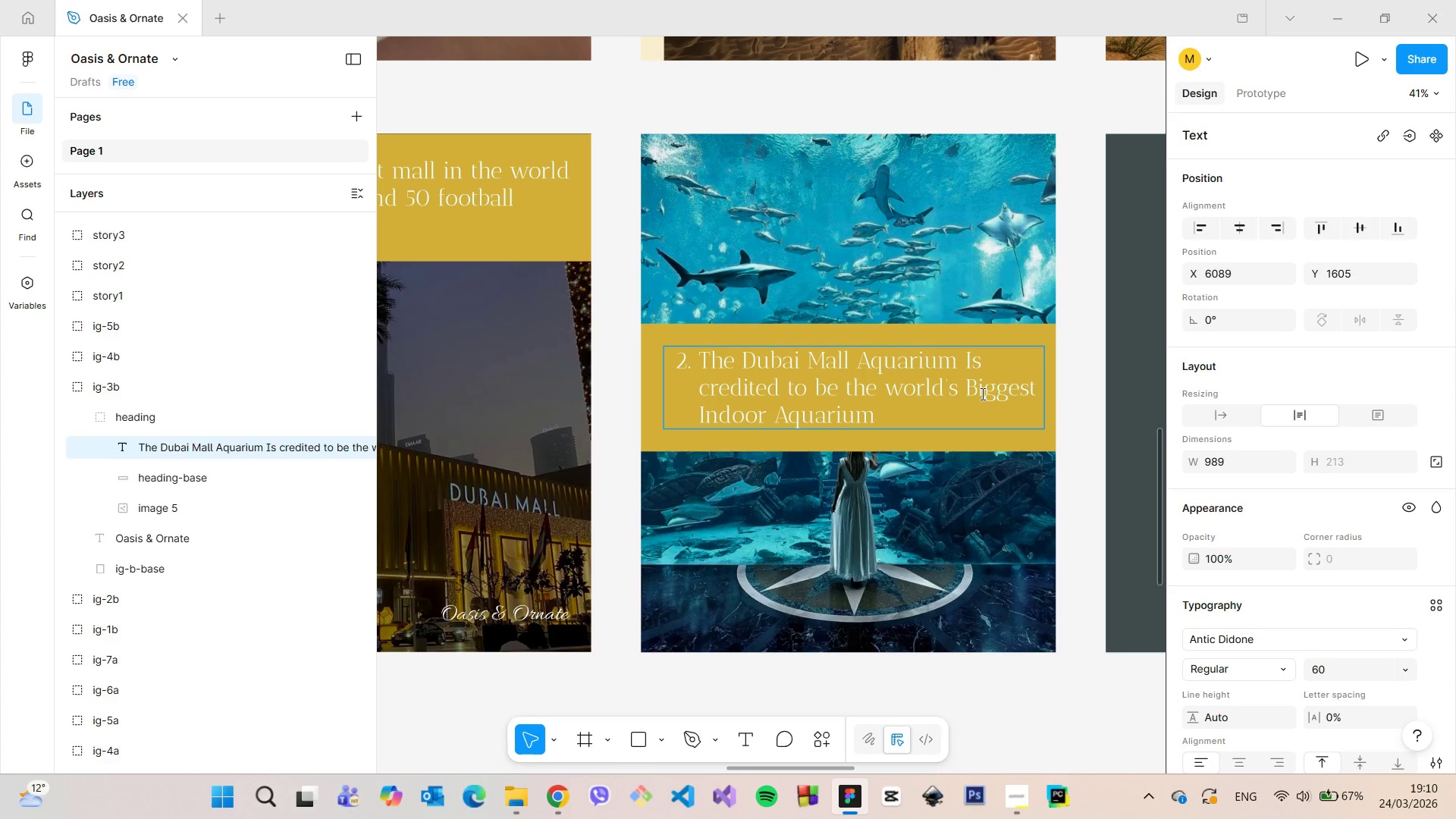 
type(wb)
 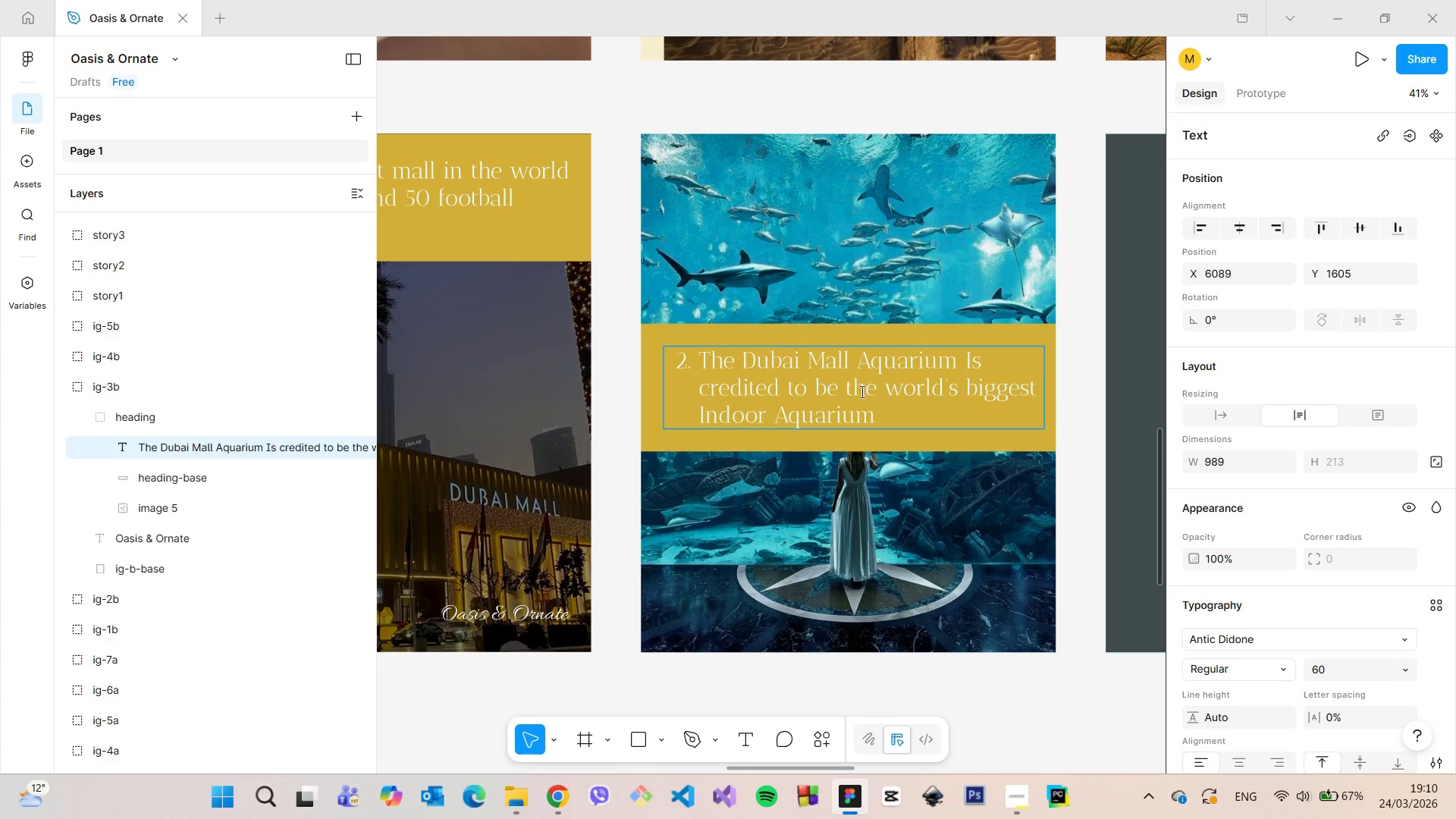 
left_click_drag(start_coordinate=[969, 391], to_coordinate=[975, 390])
 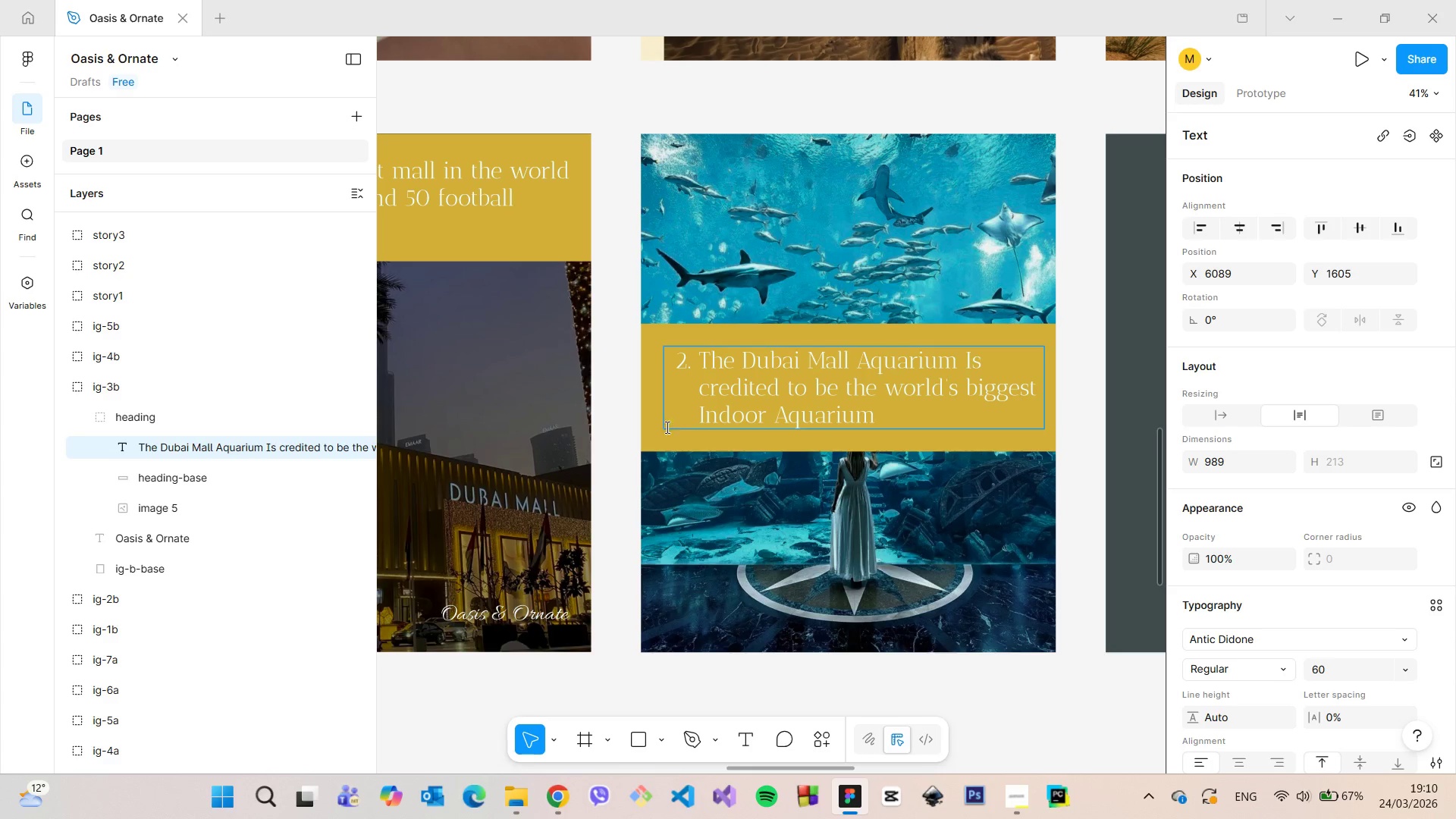 
left_click_drag(start_coordinate=[703, 417], to_coordinate=[692, 416])
 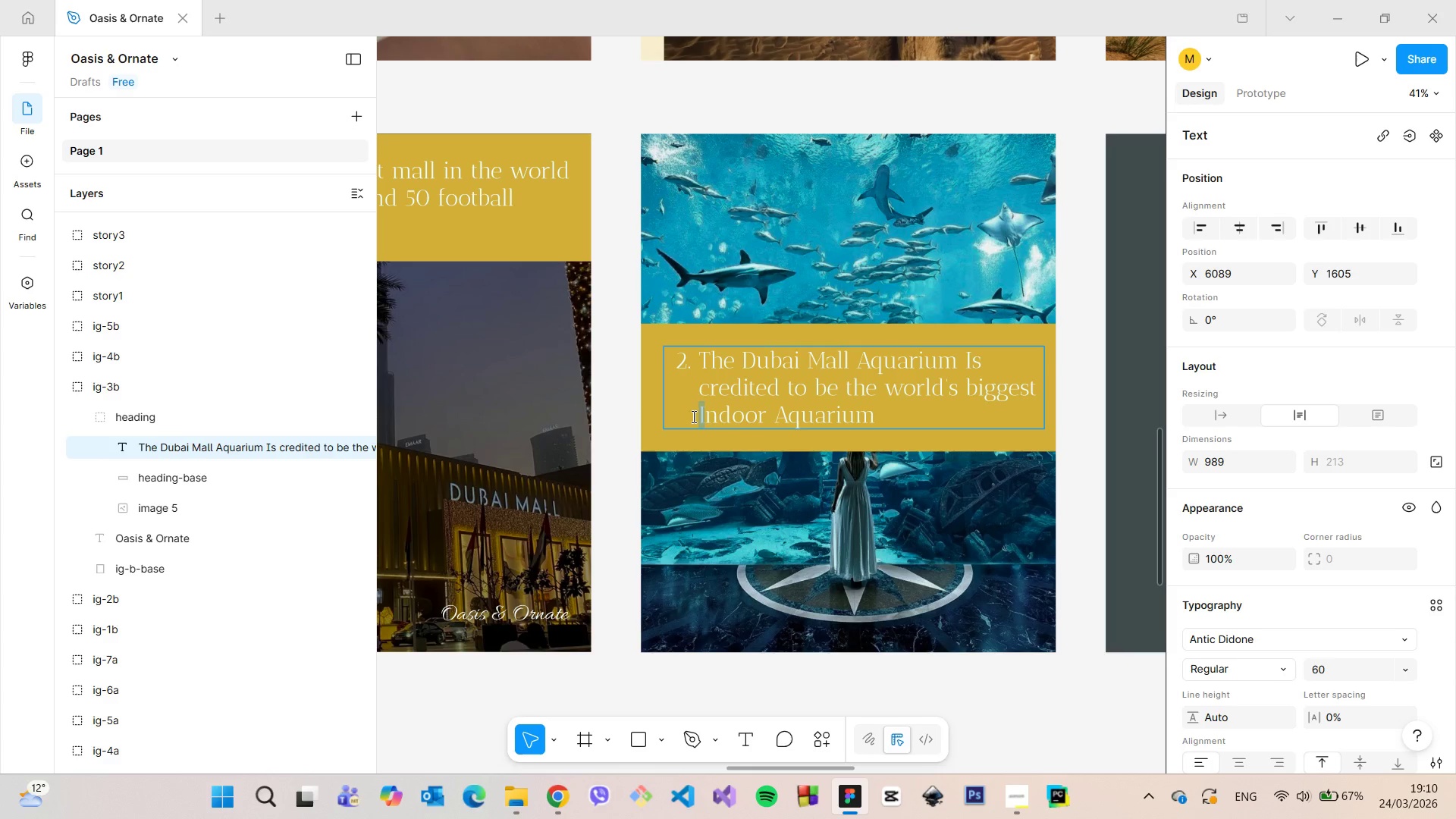 
key(I)
 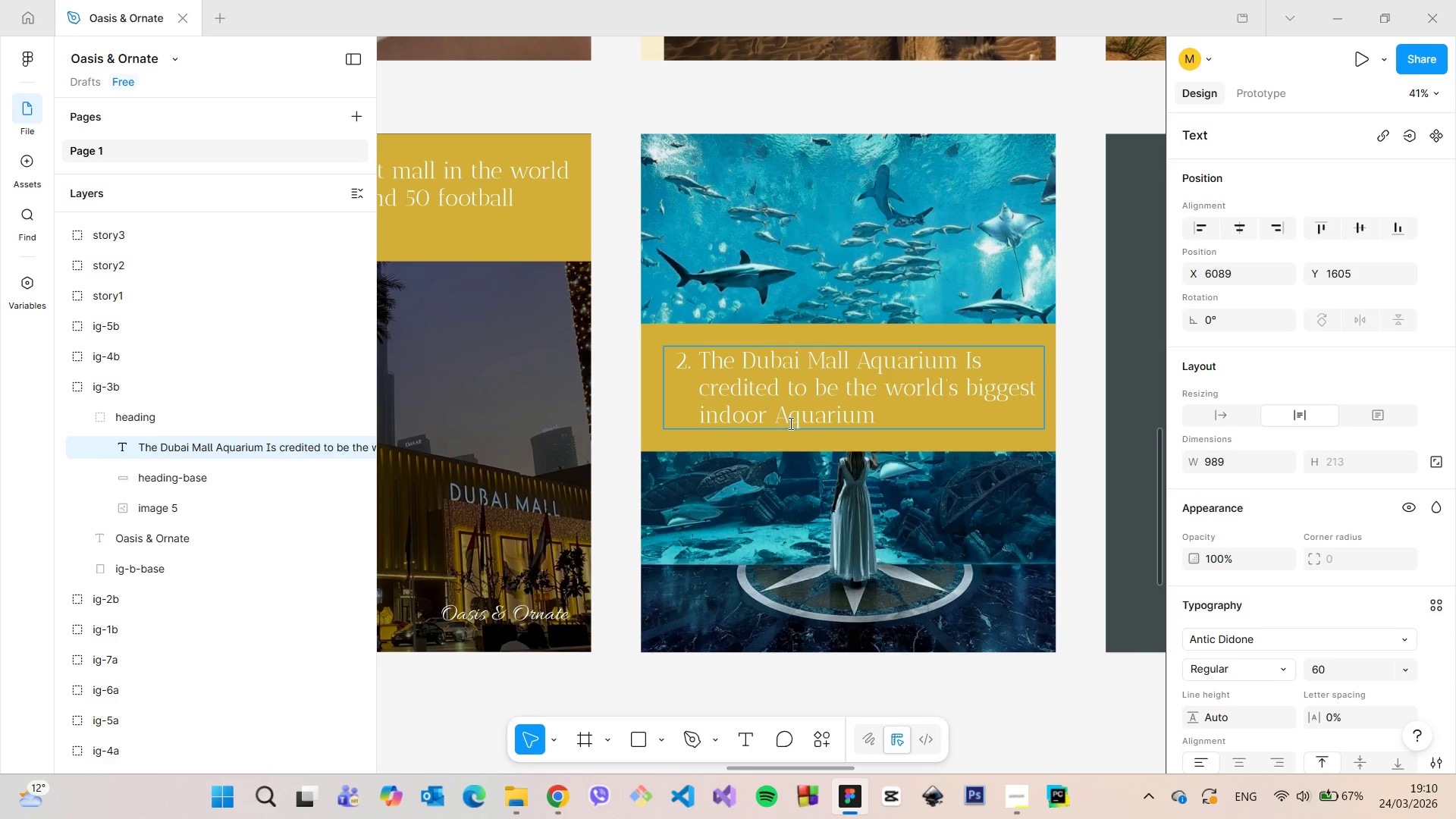 
left_click_drag(start_coordinate=[789, 423], to_coordinate=[780, 423])
 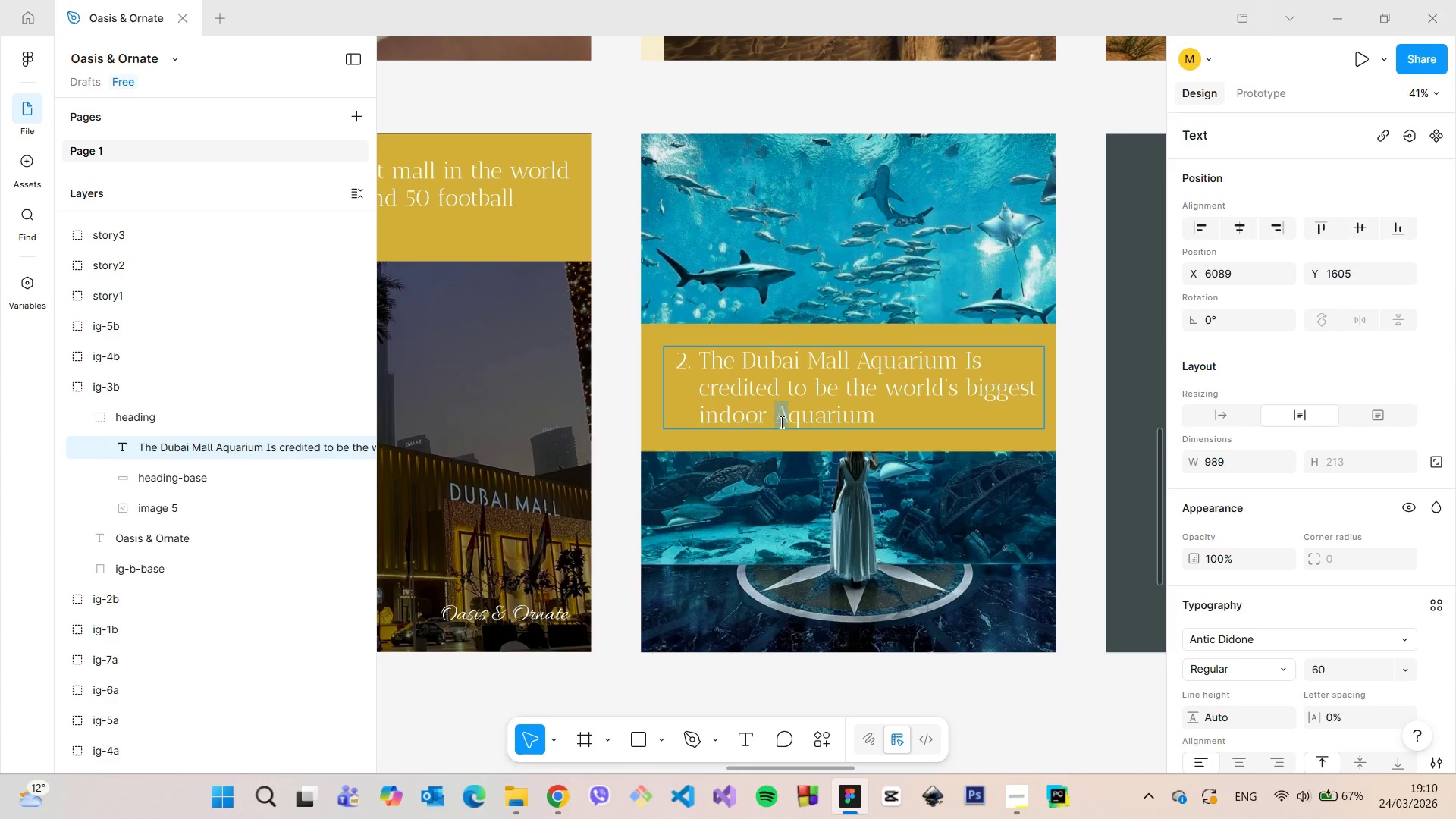 
key(Break)
 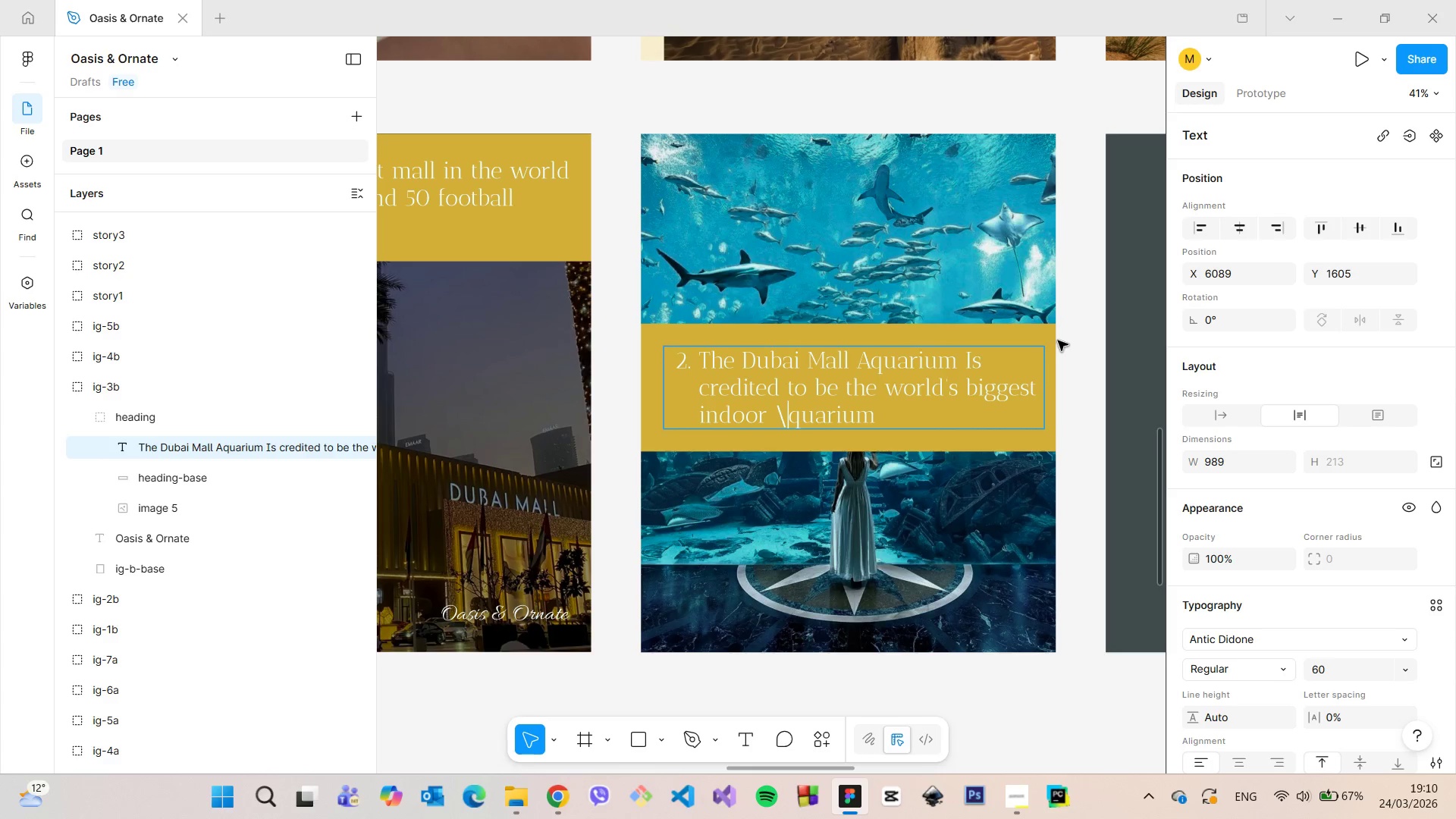 
key(Backspace)
 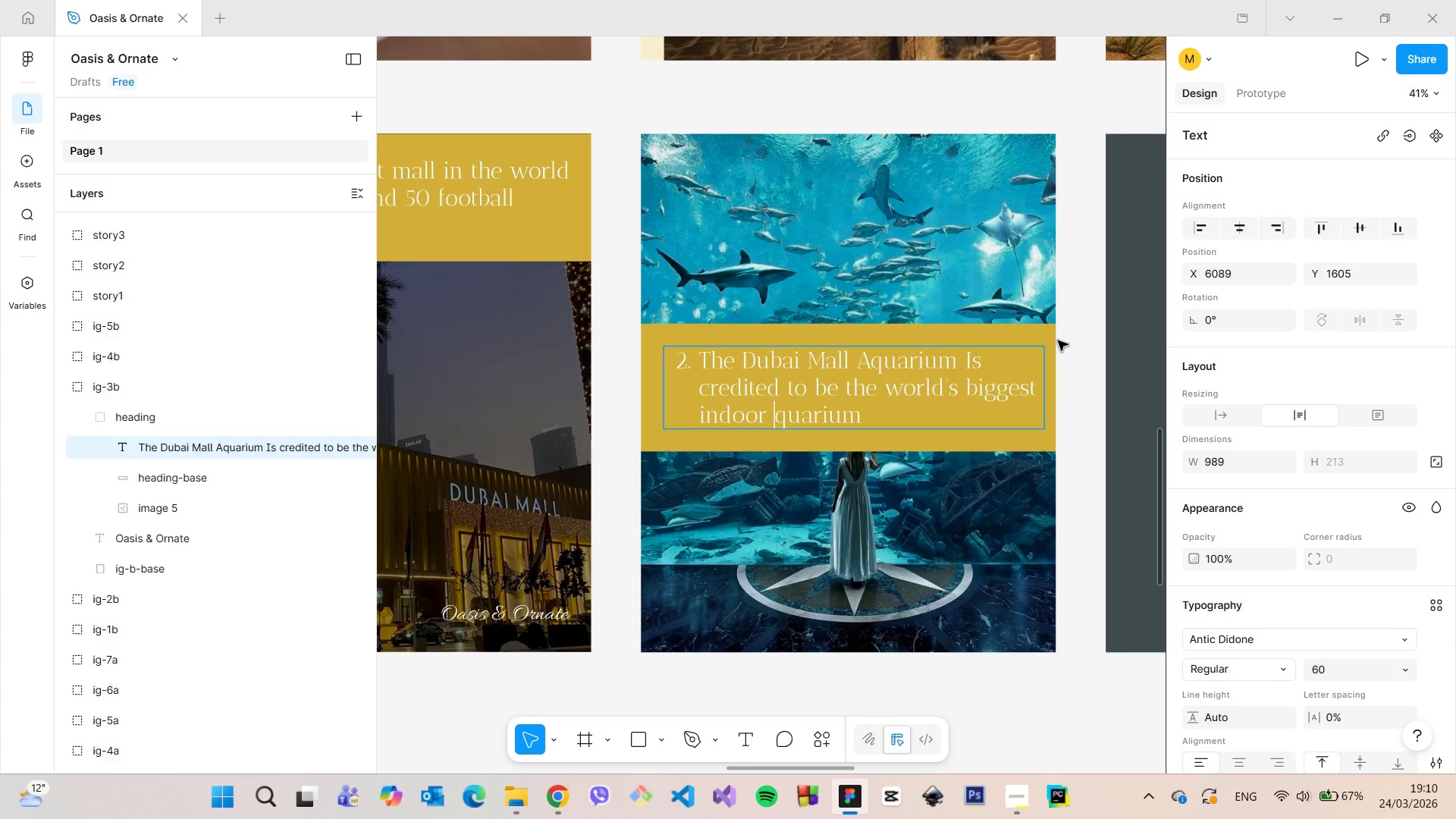 
key(A)
 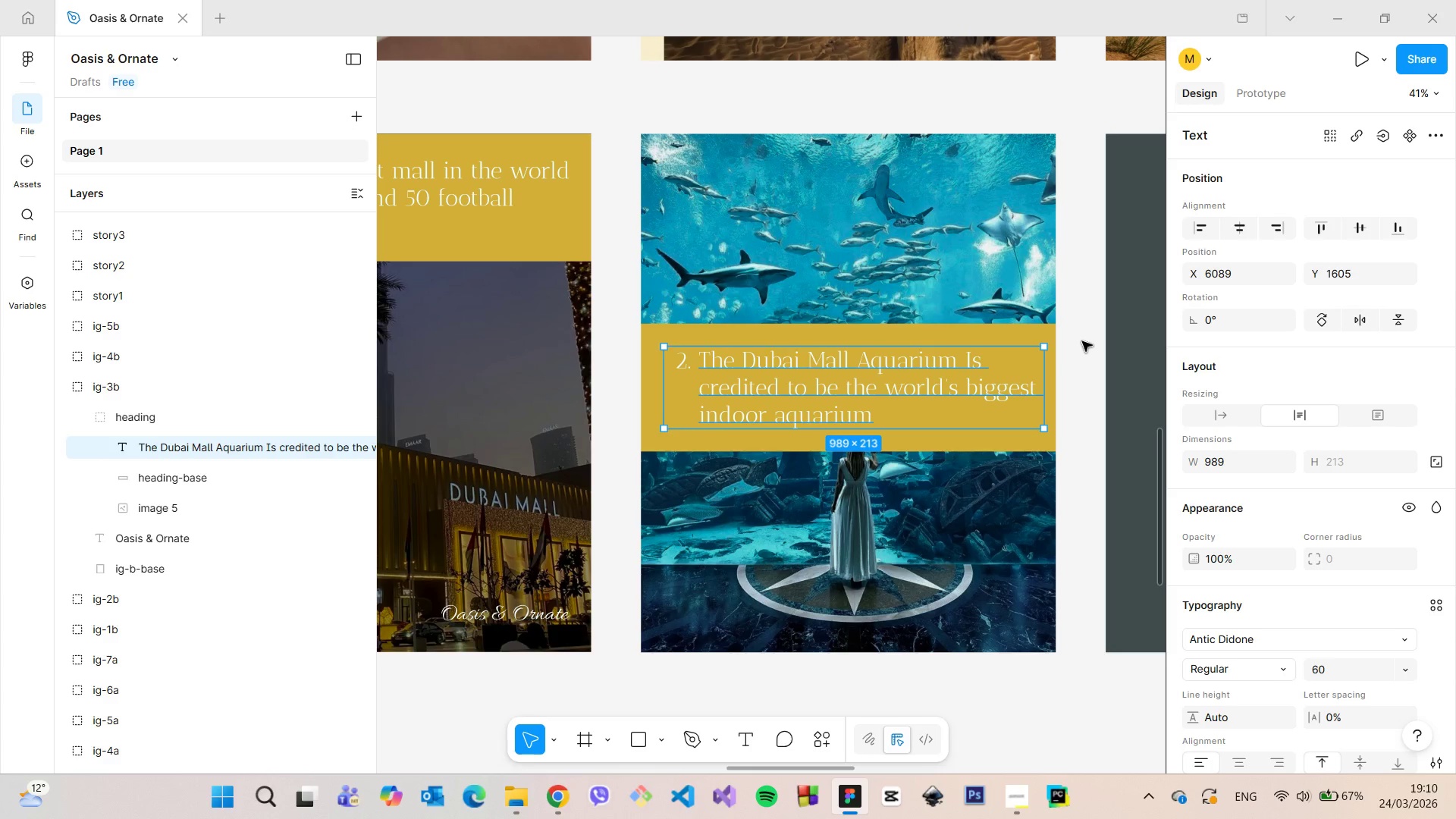 
double_click([1082, 341])
 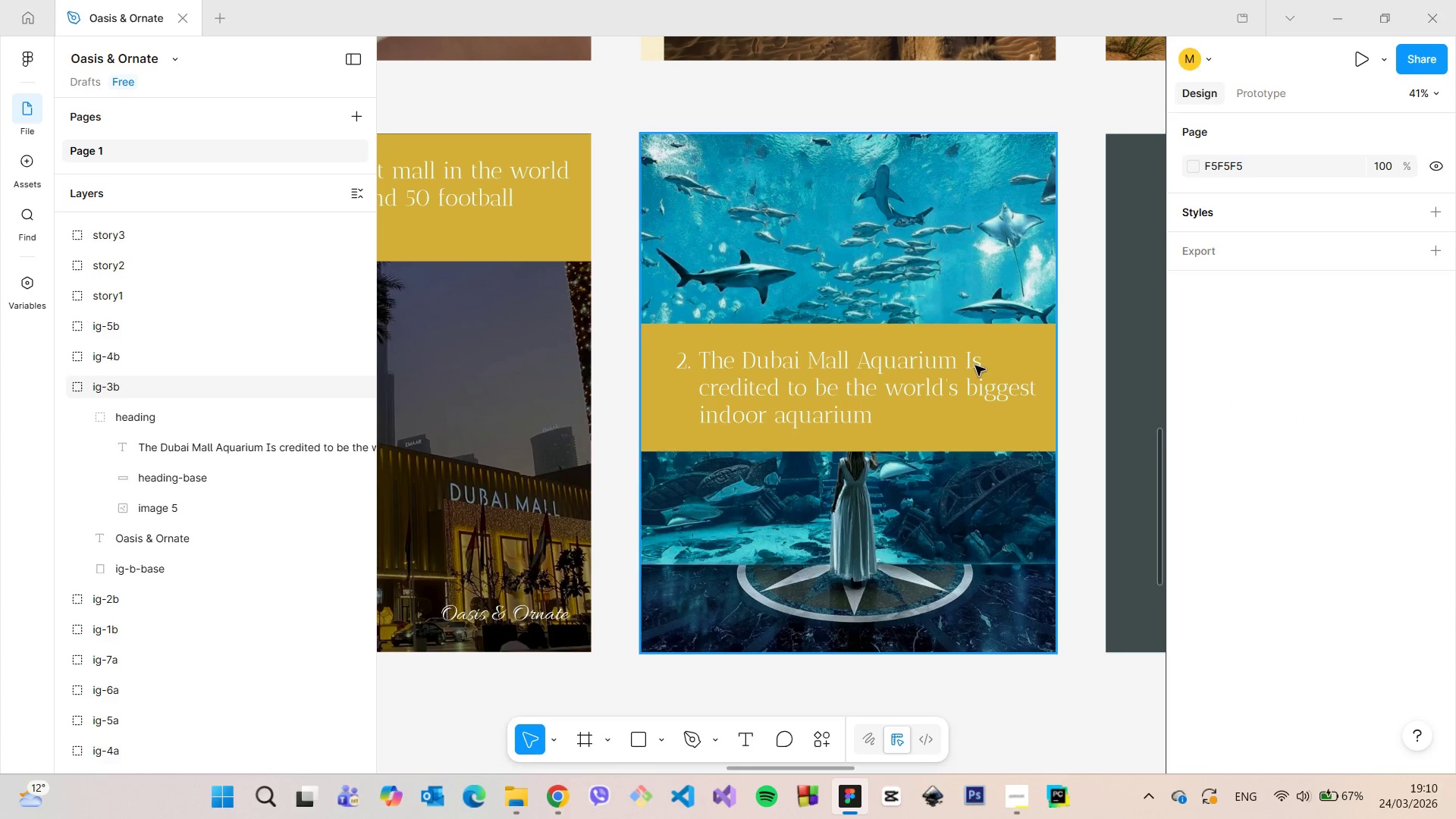 
double_click([972, 367])
 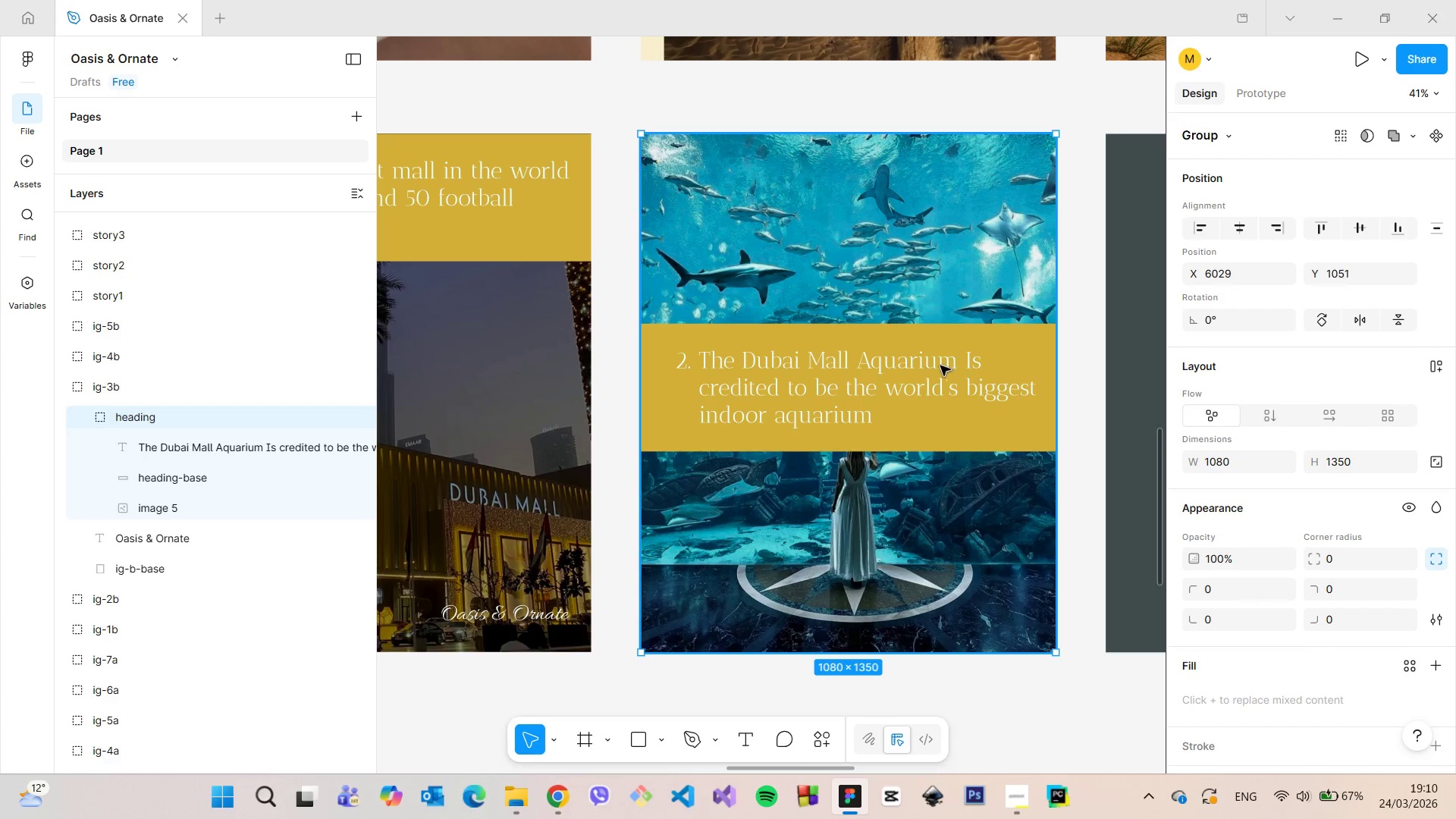 
double_click([940, 366])
 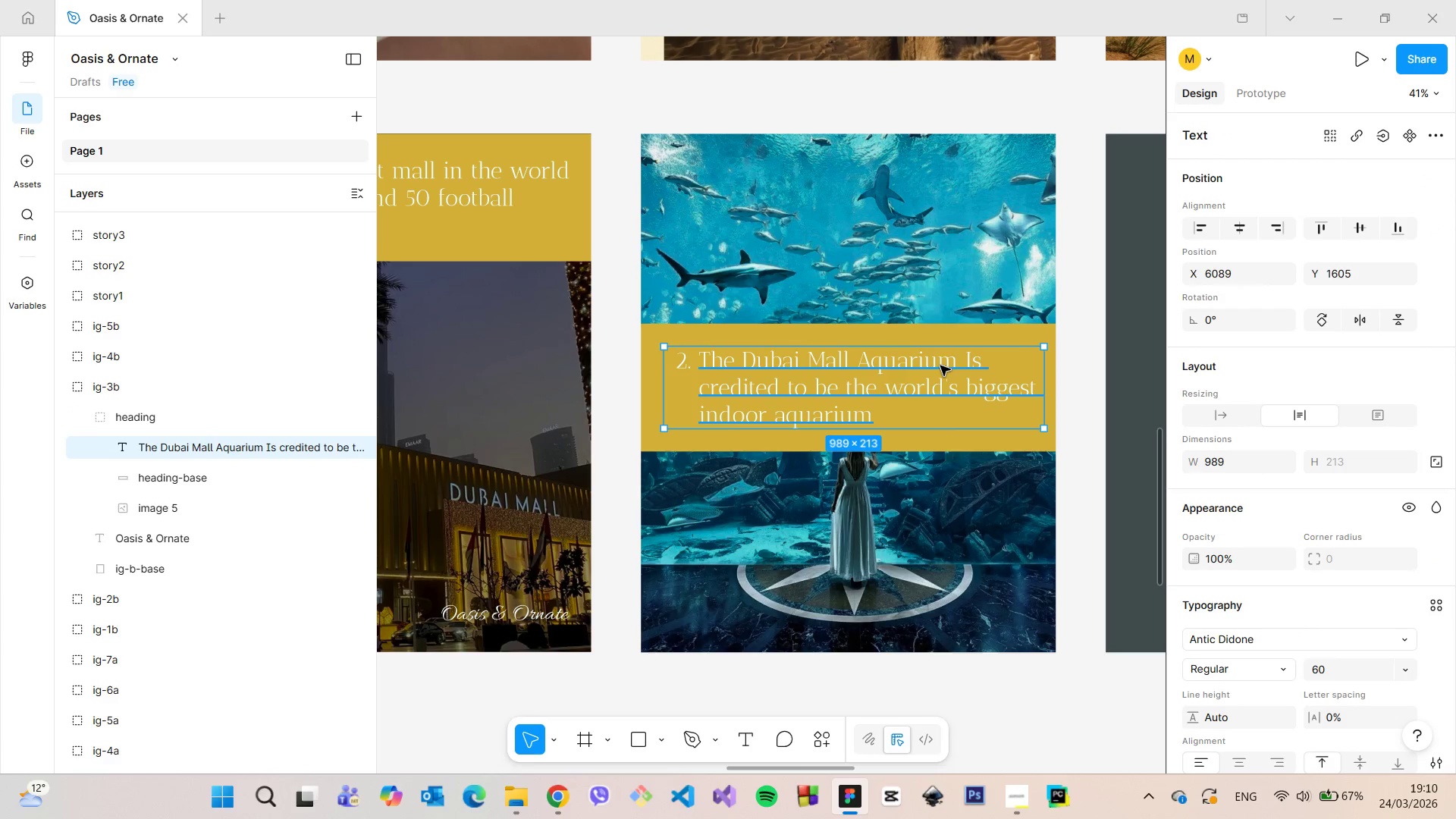 
scroll: coordinate [940, 366], scroll_direction: down, amount: 4.0
 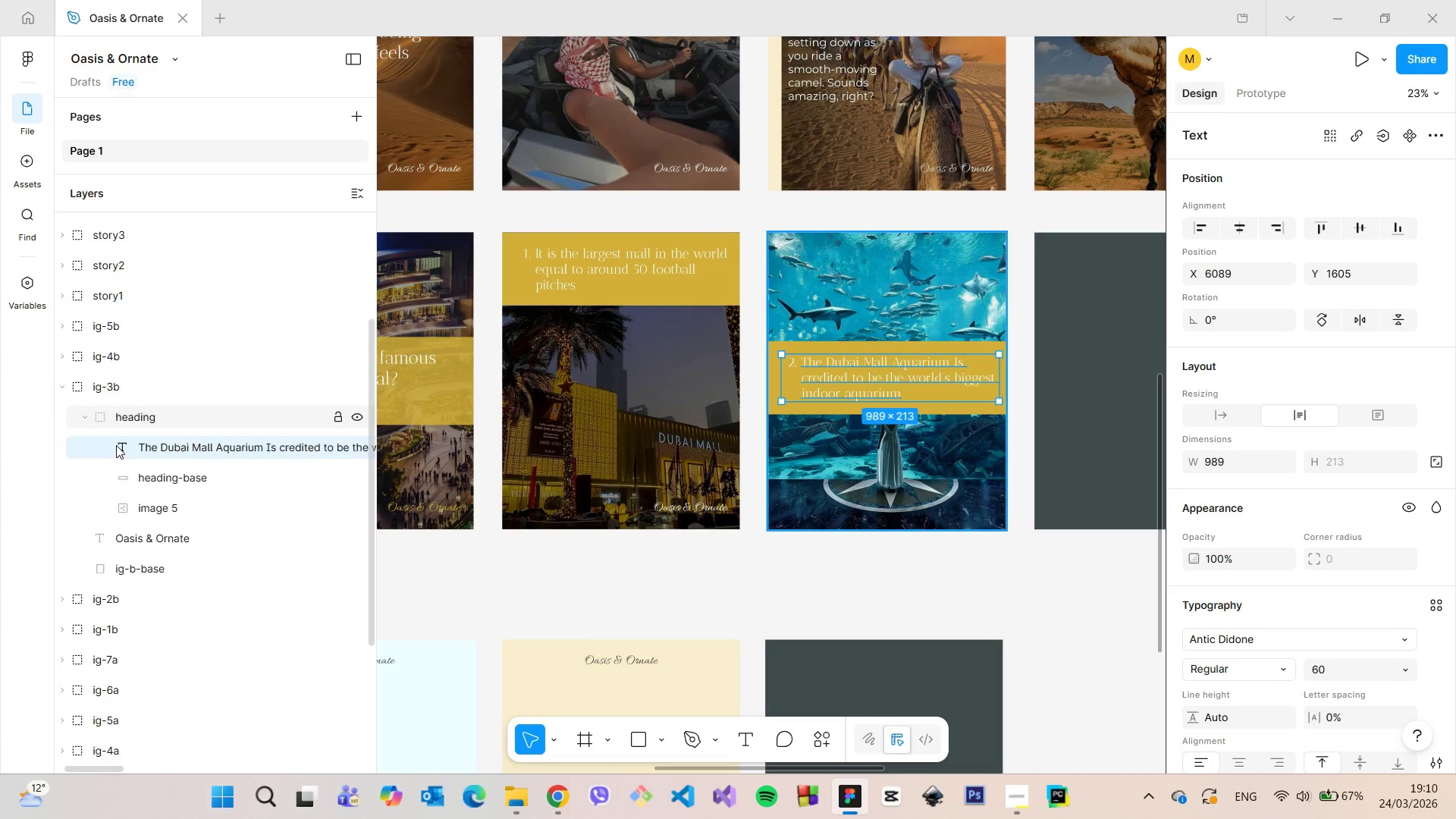 
left_click([114, 418])
 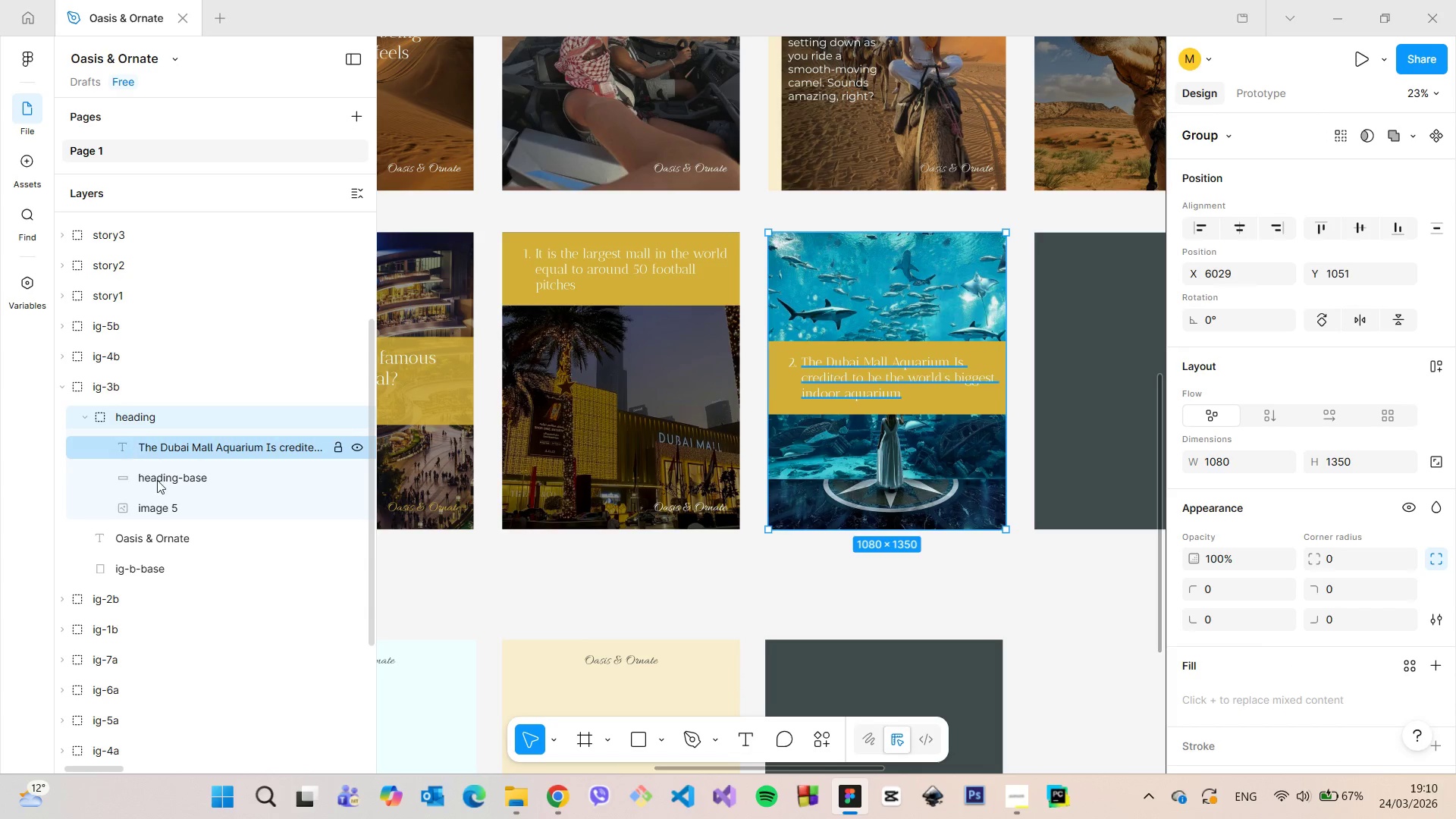 
left_click([167, 507])
 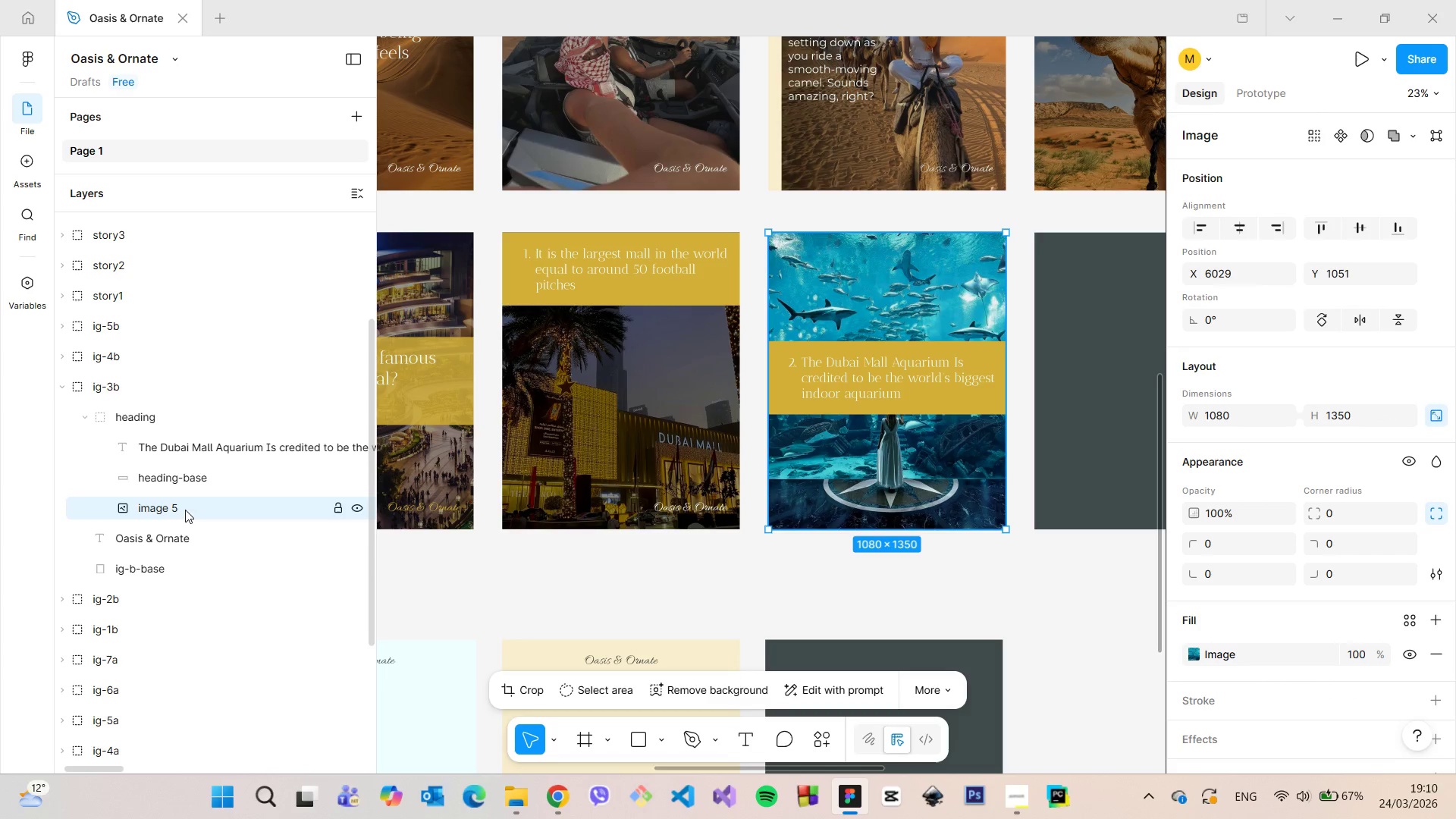 
left_click_drag(start_coordinate=[185, 510], to_coordinate=[130, 510])
 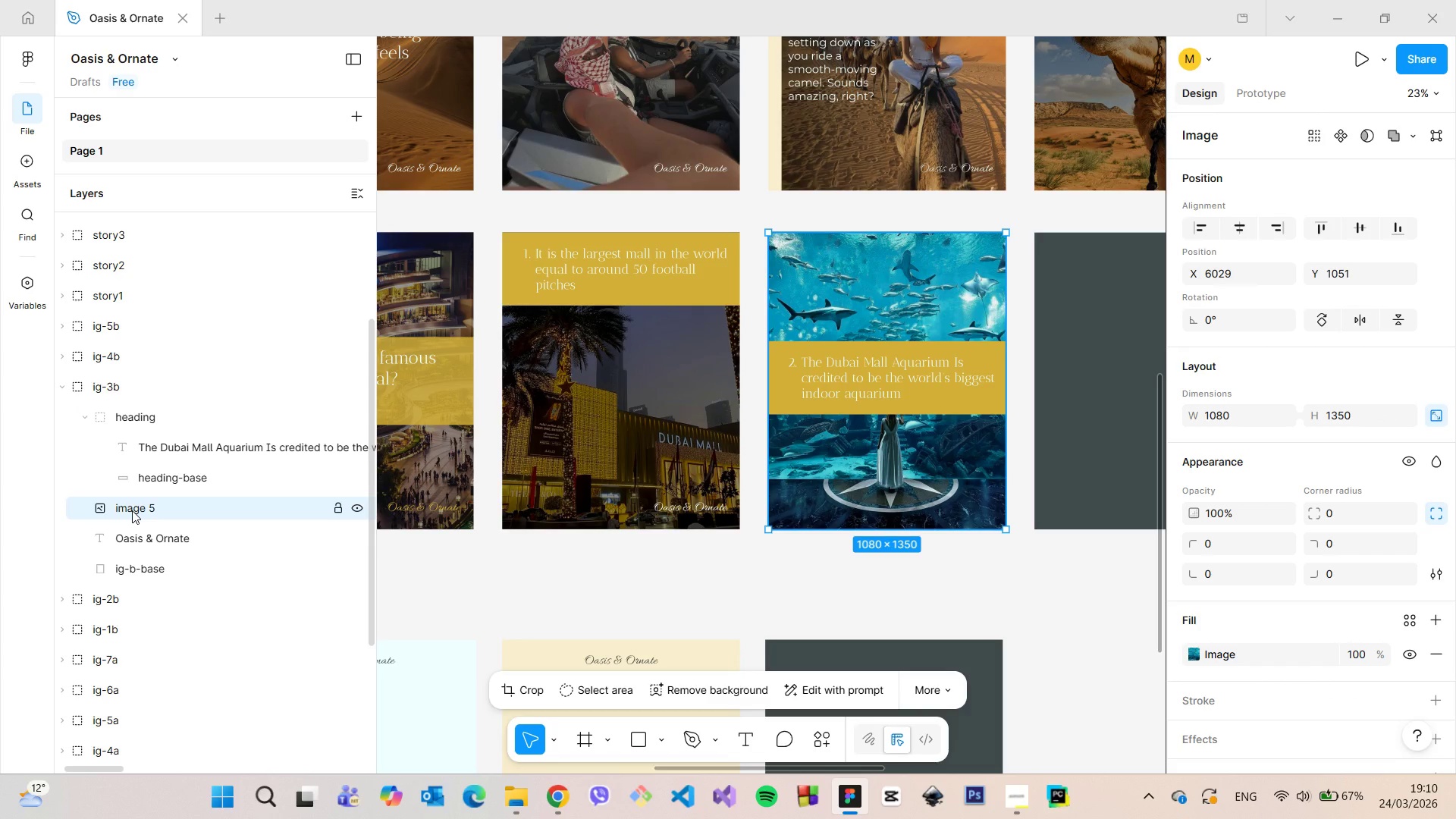 
double_click([132, 510])
 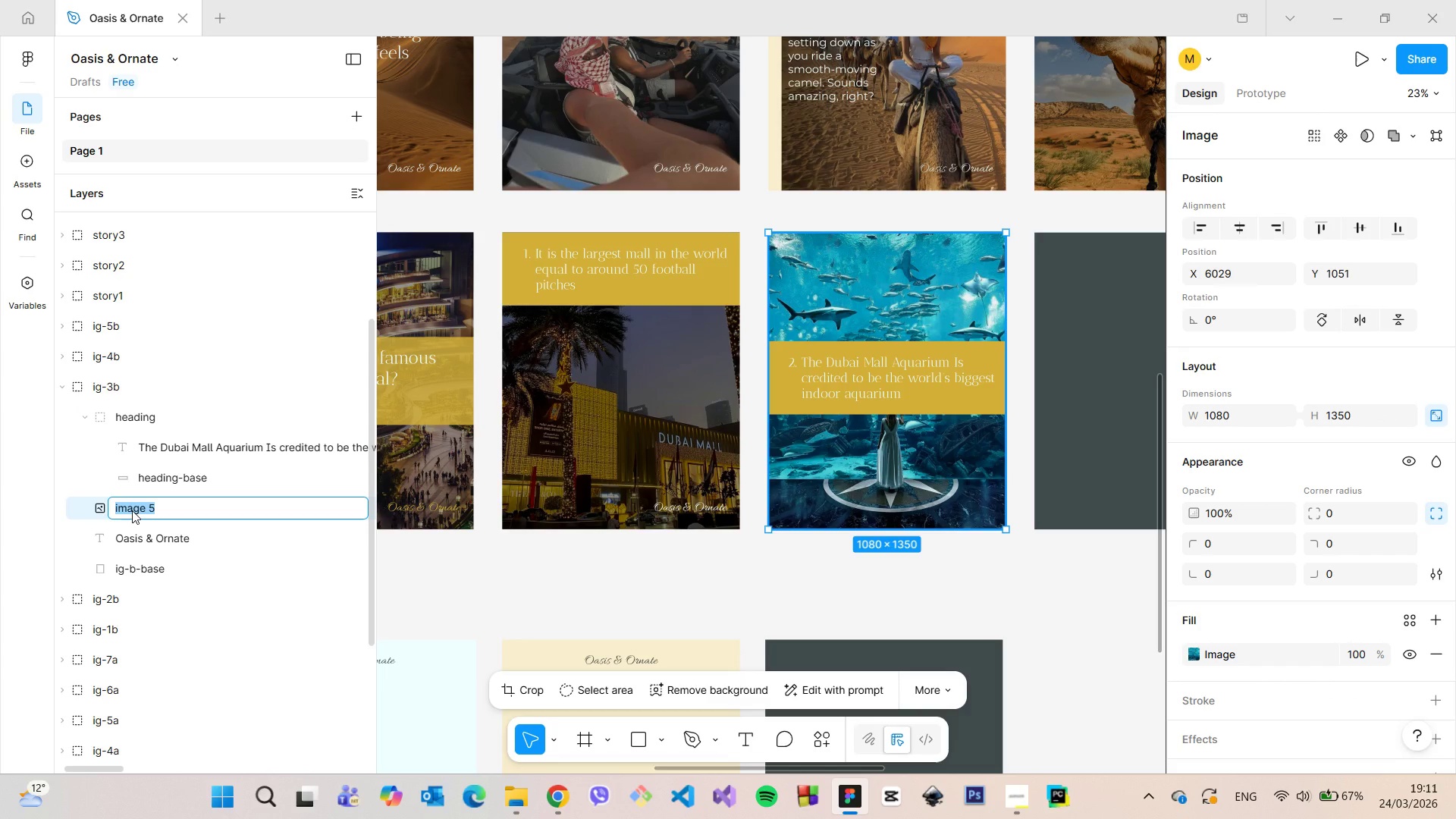 
type(ig-2)
key(Backspace)
type(3b0)
key(Backspace)
type(-img)
 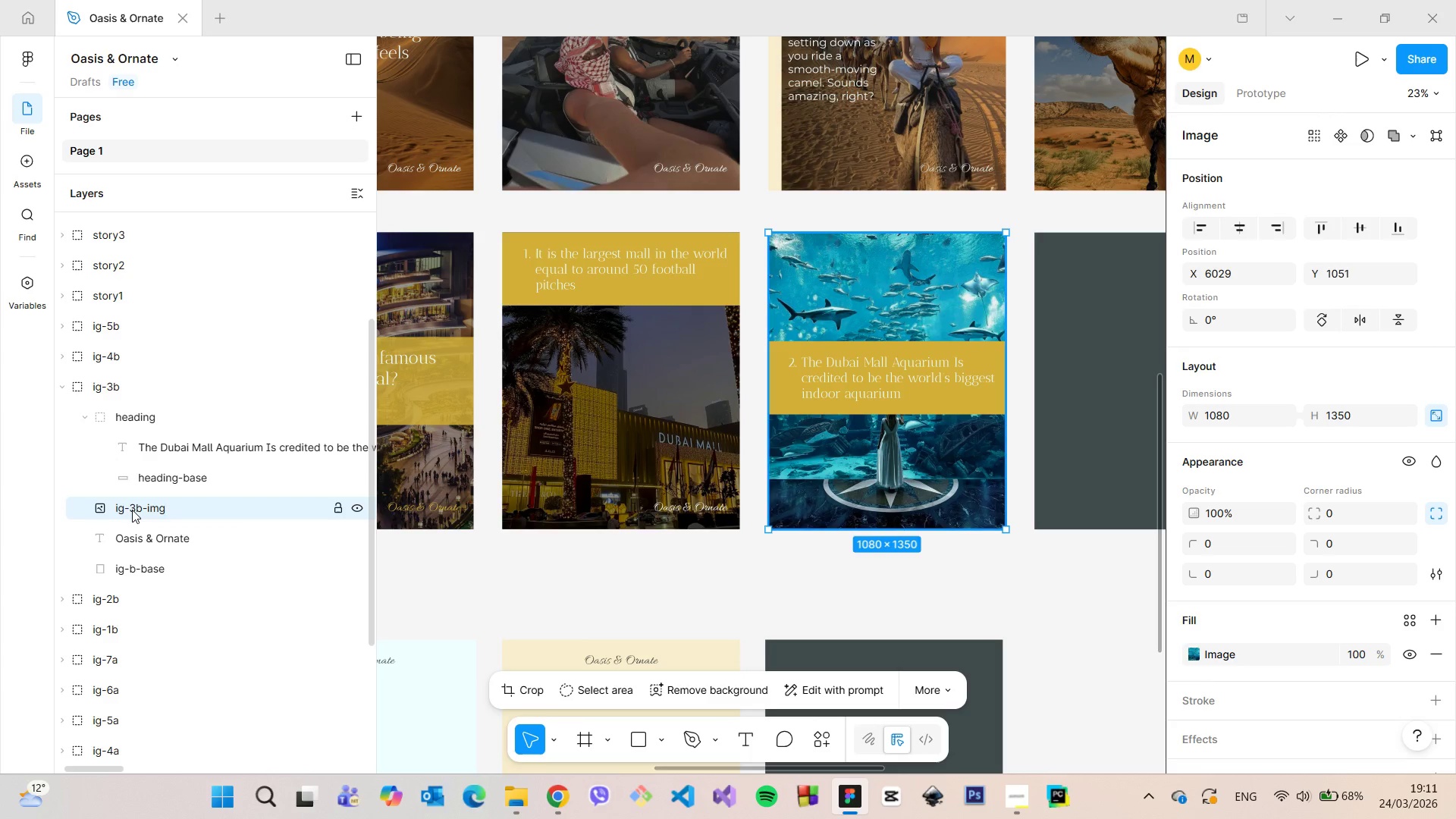 
key(Enter)
 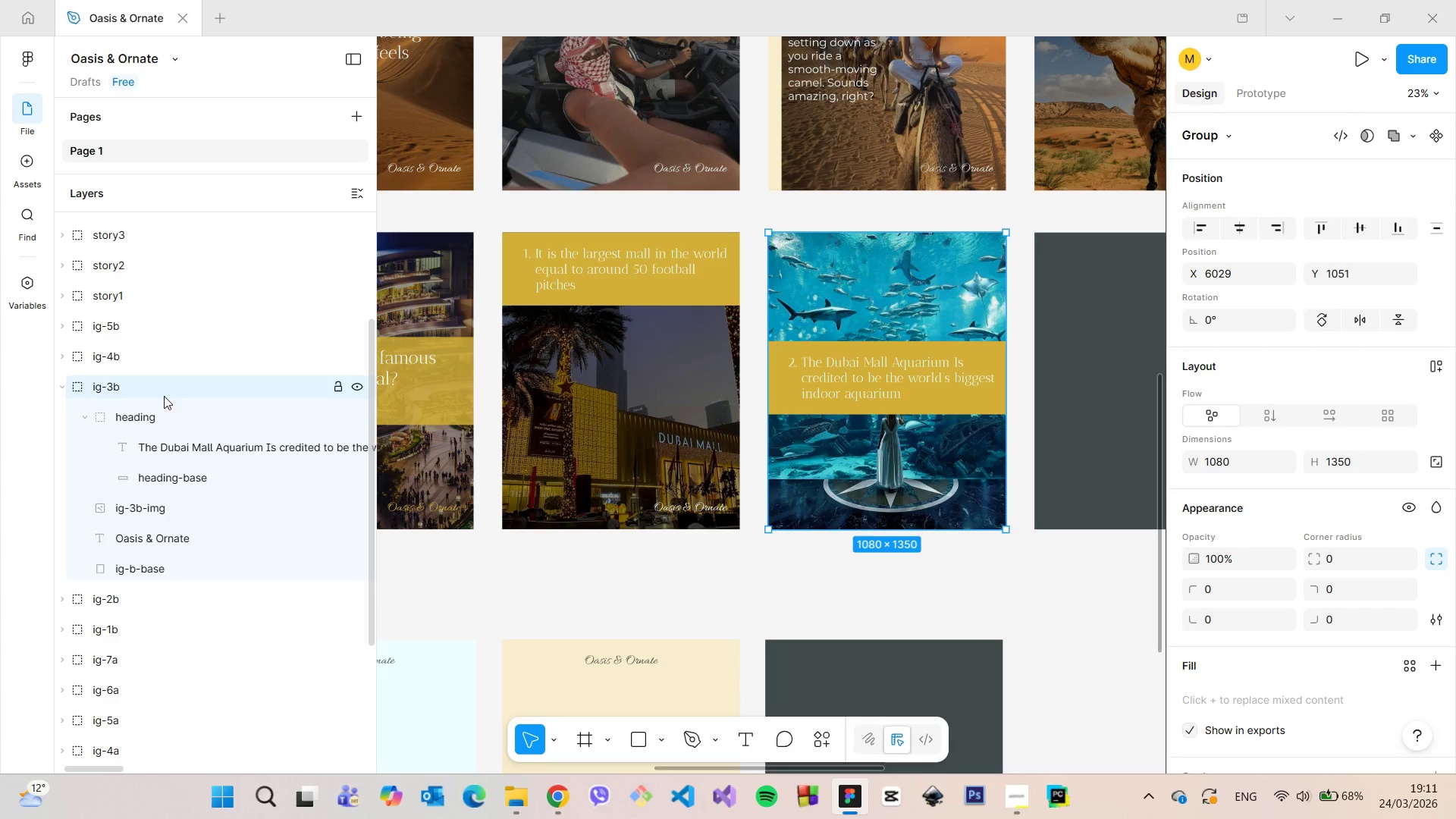 
left_click([166, 504])
 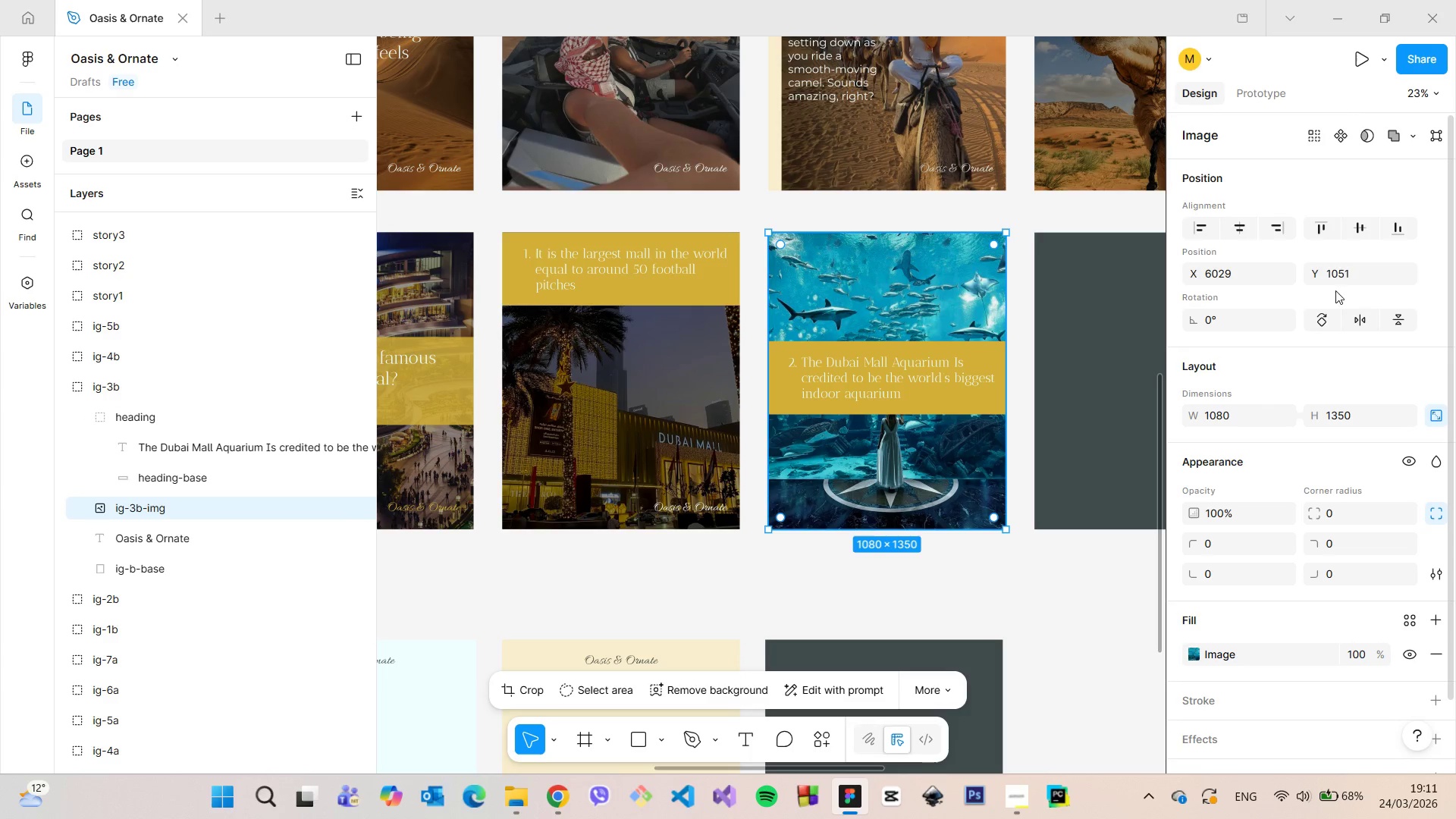 
left_click([1345, 271])
 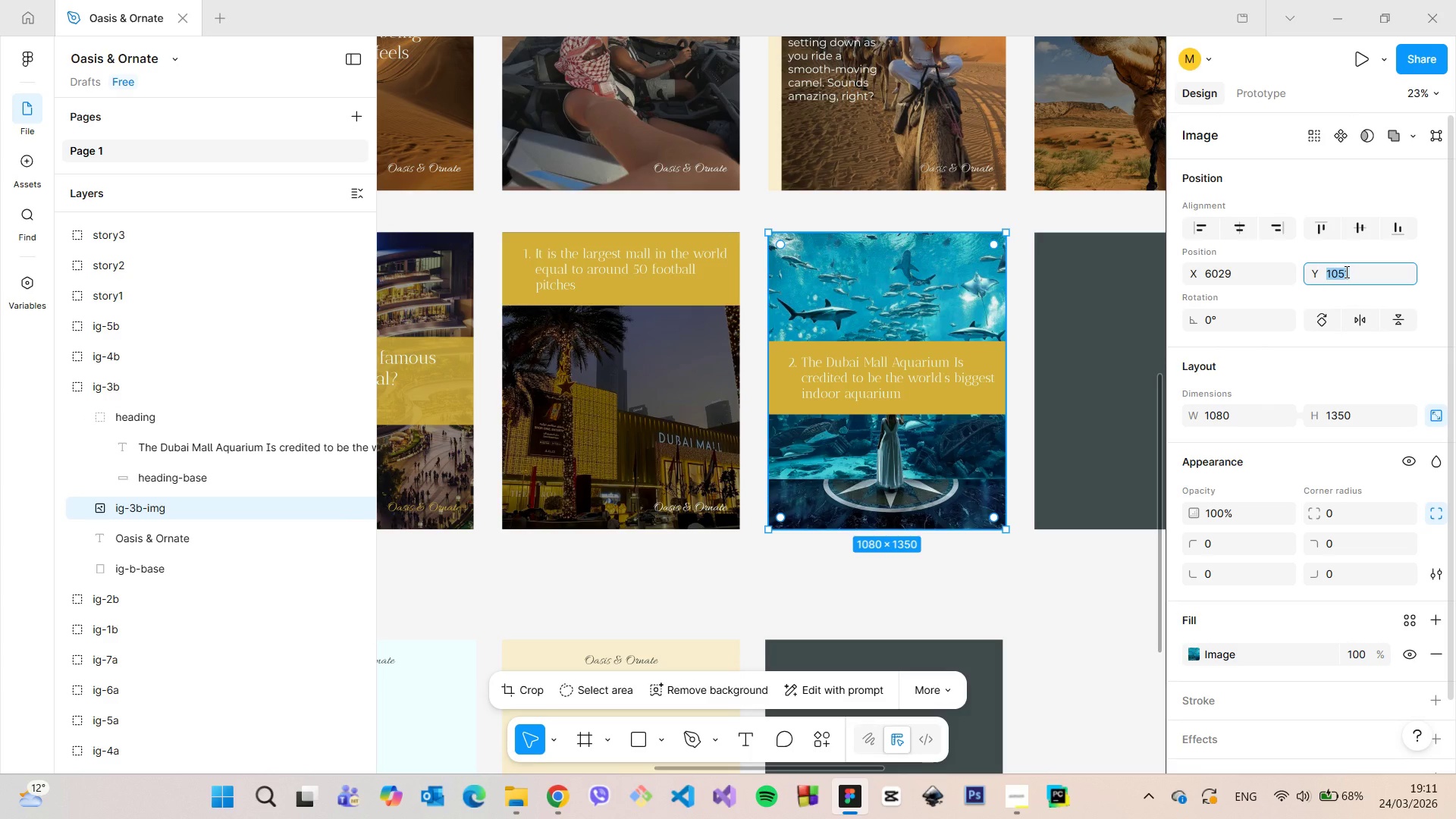 
key(ArrowDown)
 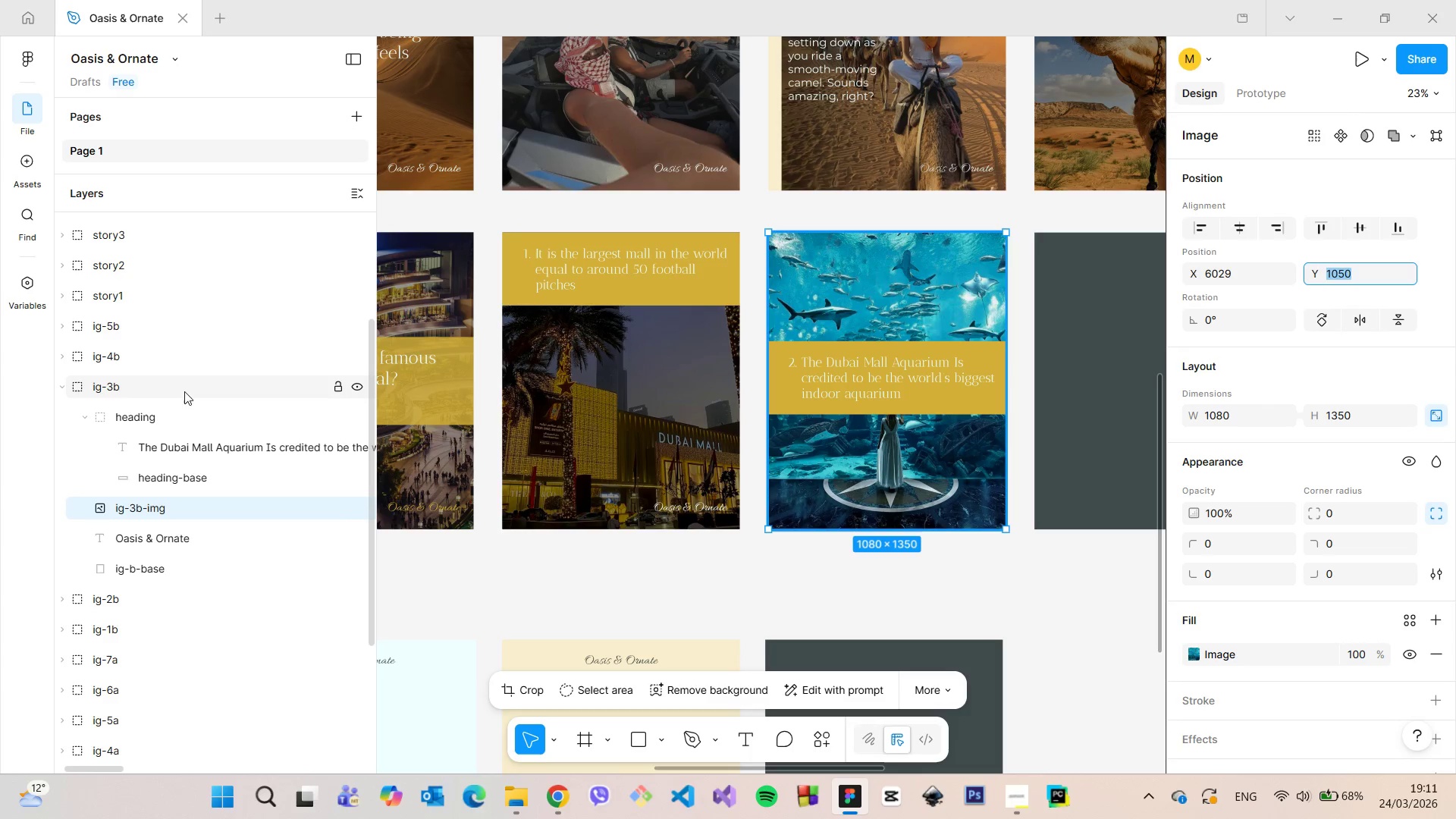 
left_click([170, 390])
 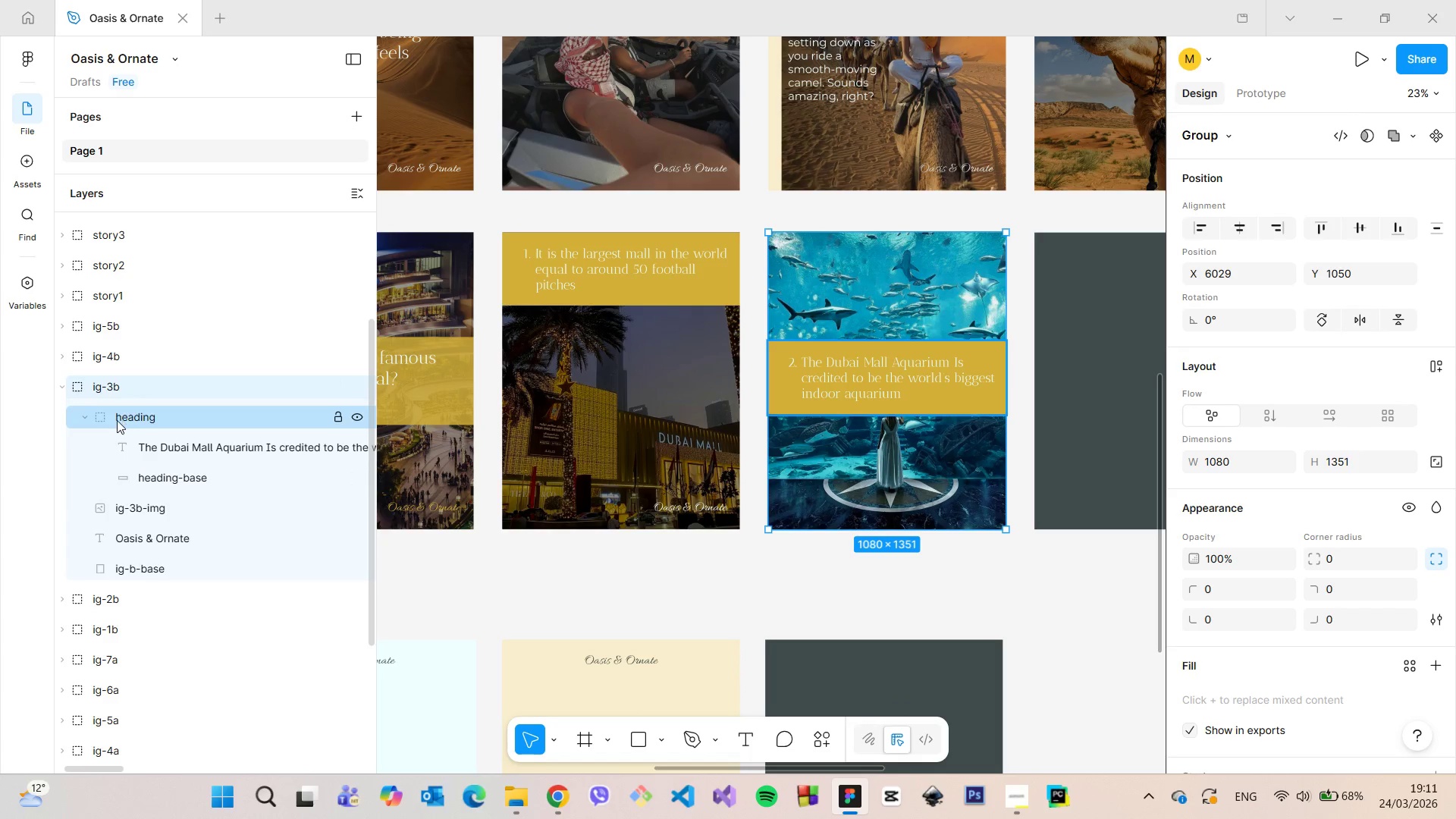 
left_click([87, 415])
 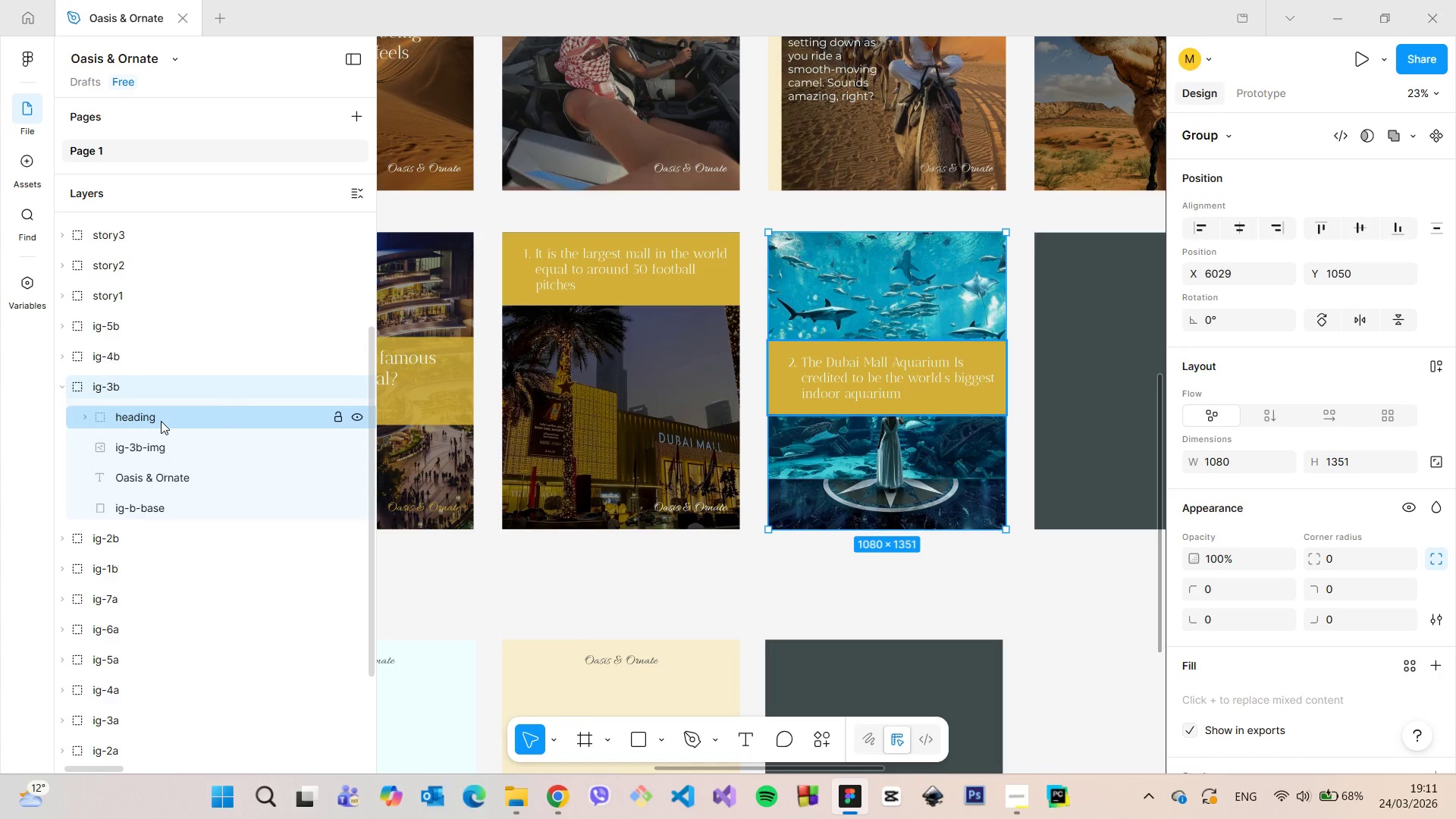 
left_click([155, 422])
 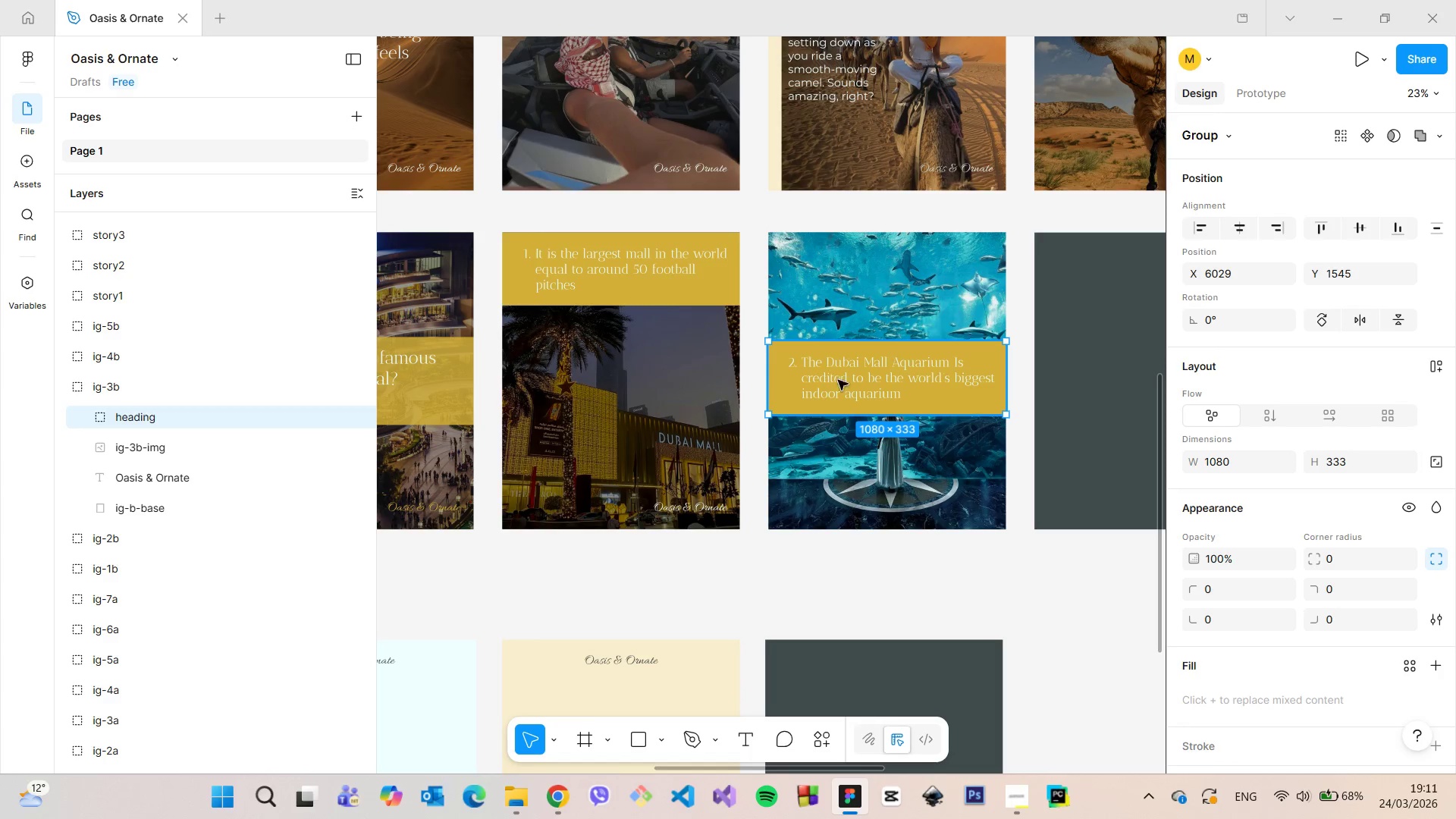 
left_click_drag(start_coordinate=[852, 382], to_coordinate=[854, 273])
 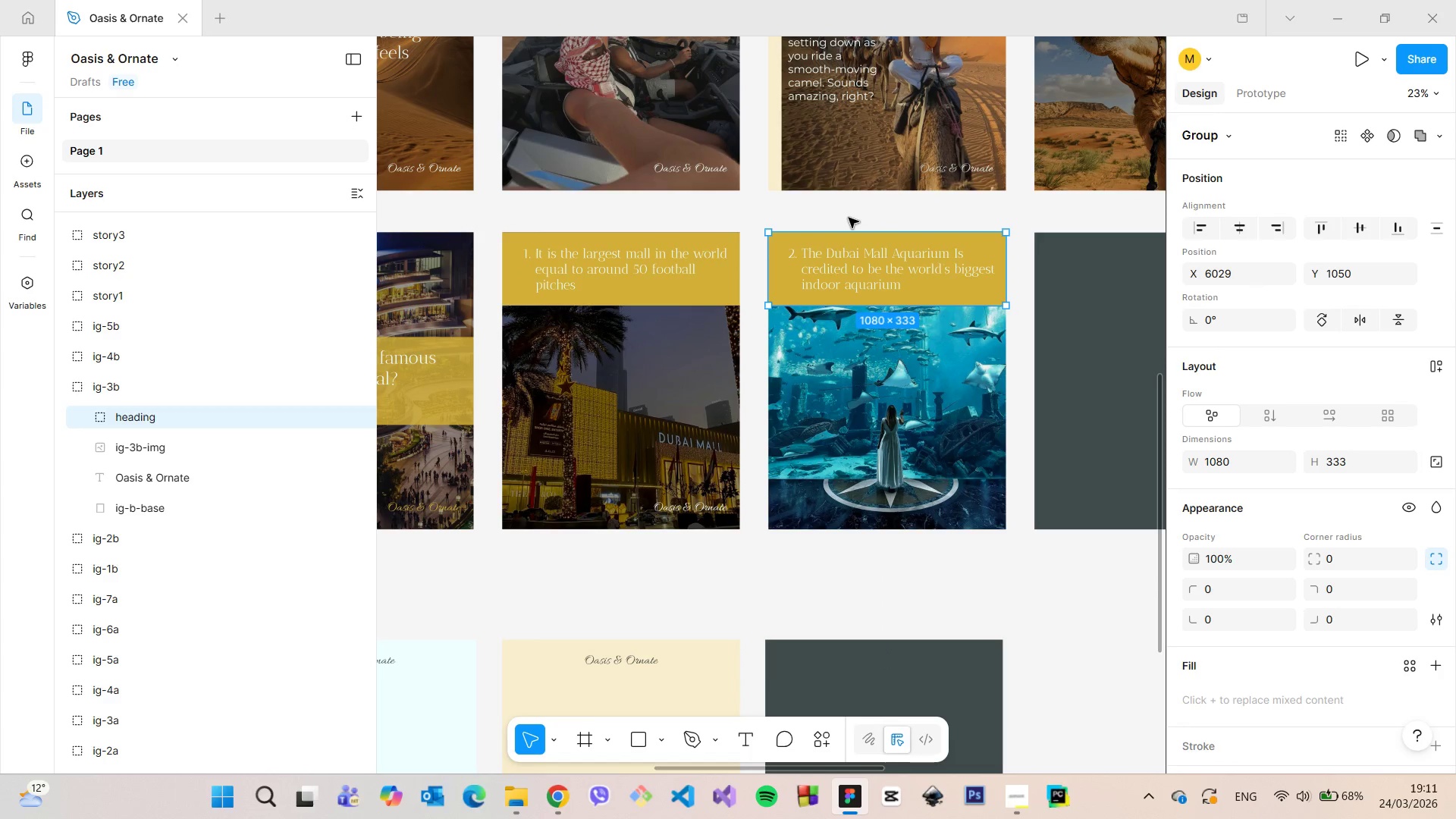 
left_click([849, 218])
 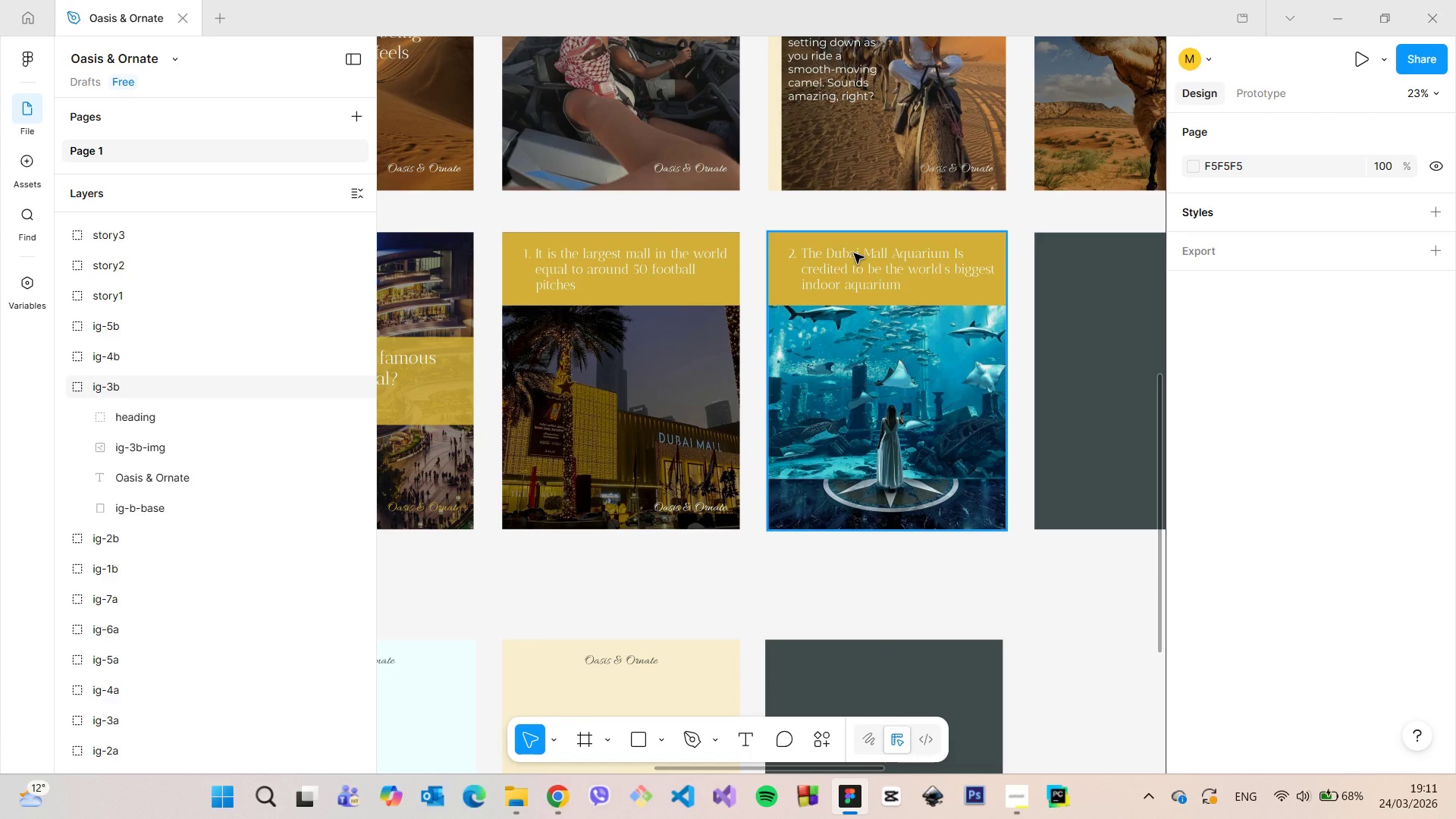 
scroll: coordinate [854, 253], scroll_direction: down, amount: 6.0
 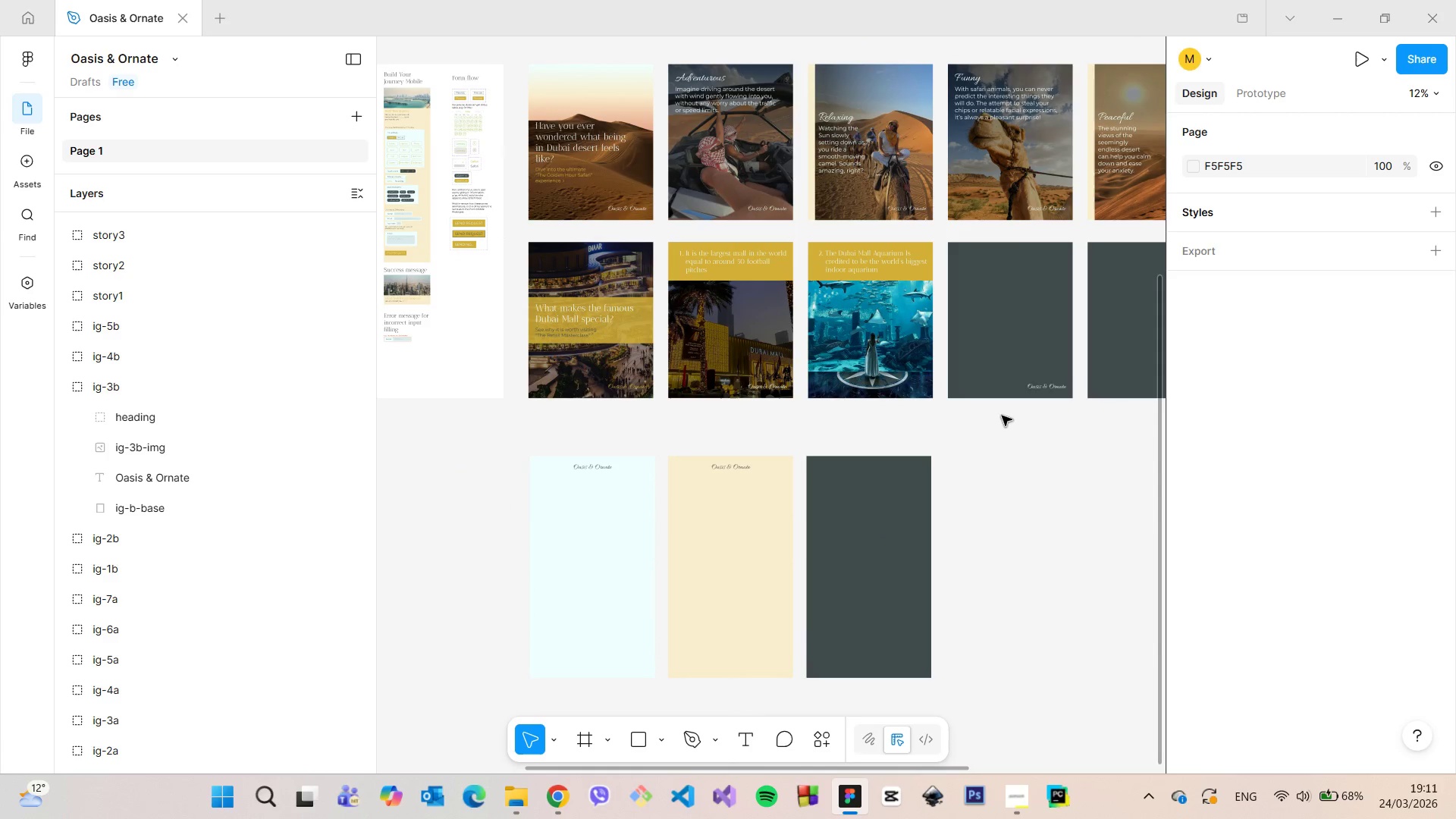 
wait(5.47)
 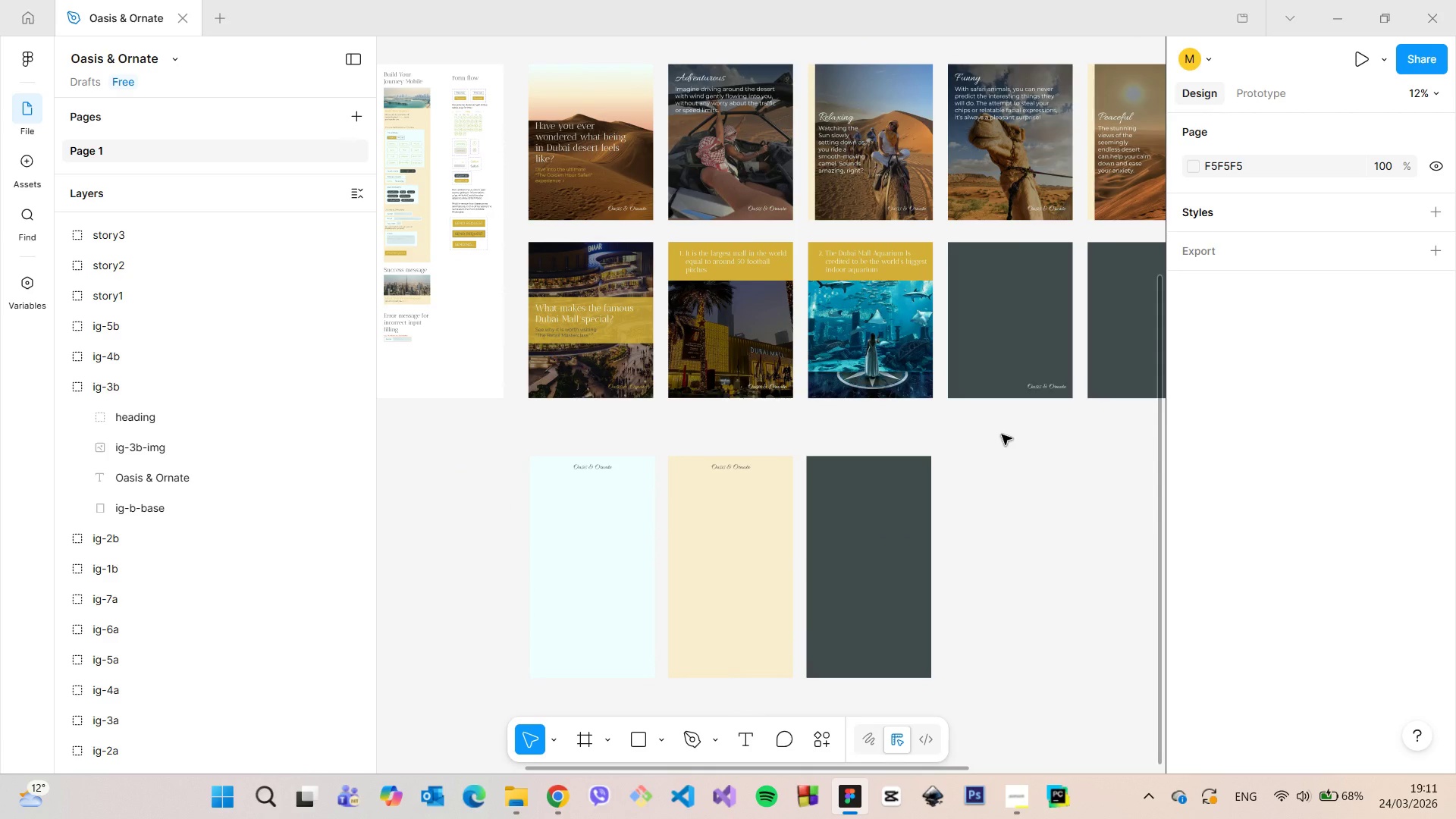 
scroll: coordinate [1004, 405], scroll_direction: down, amount: 12.0
 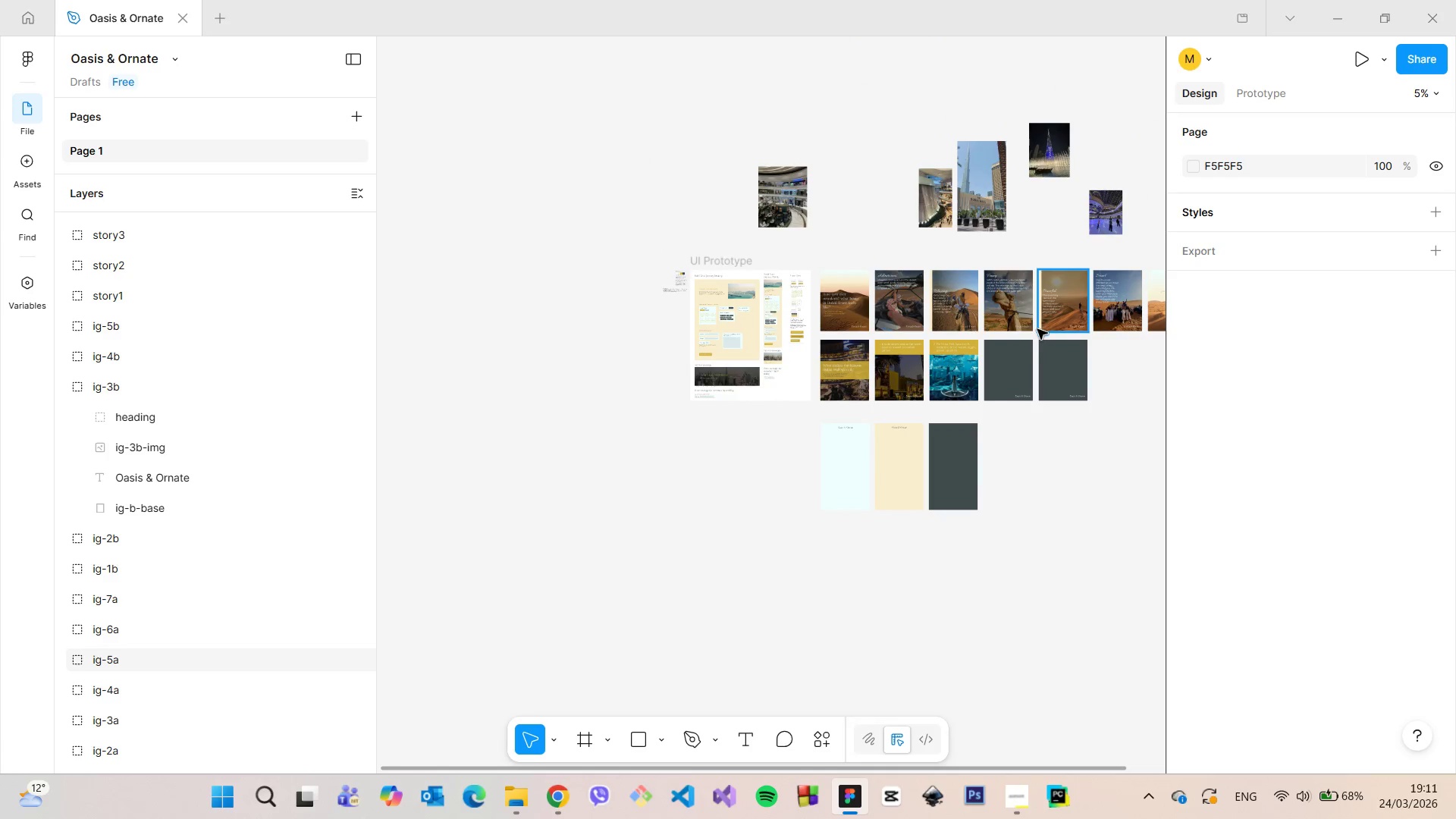 
scroll: coordinate [1034, 332], scroll_direction: up, amount: 6.0
 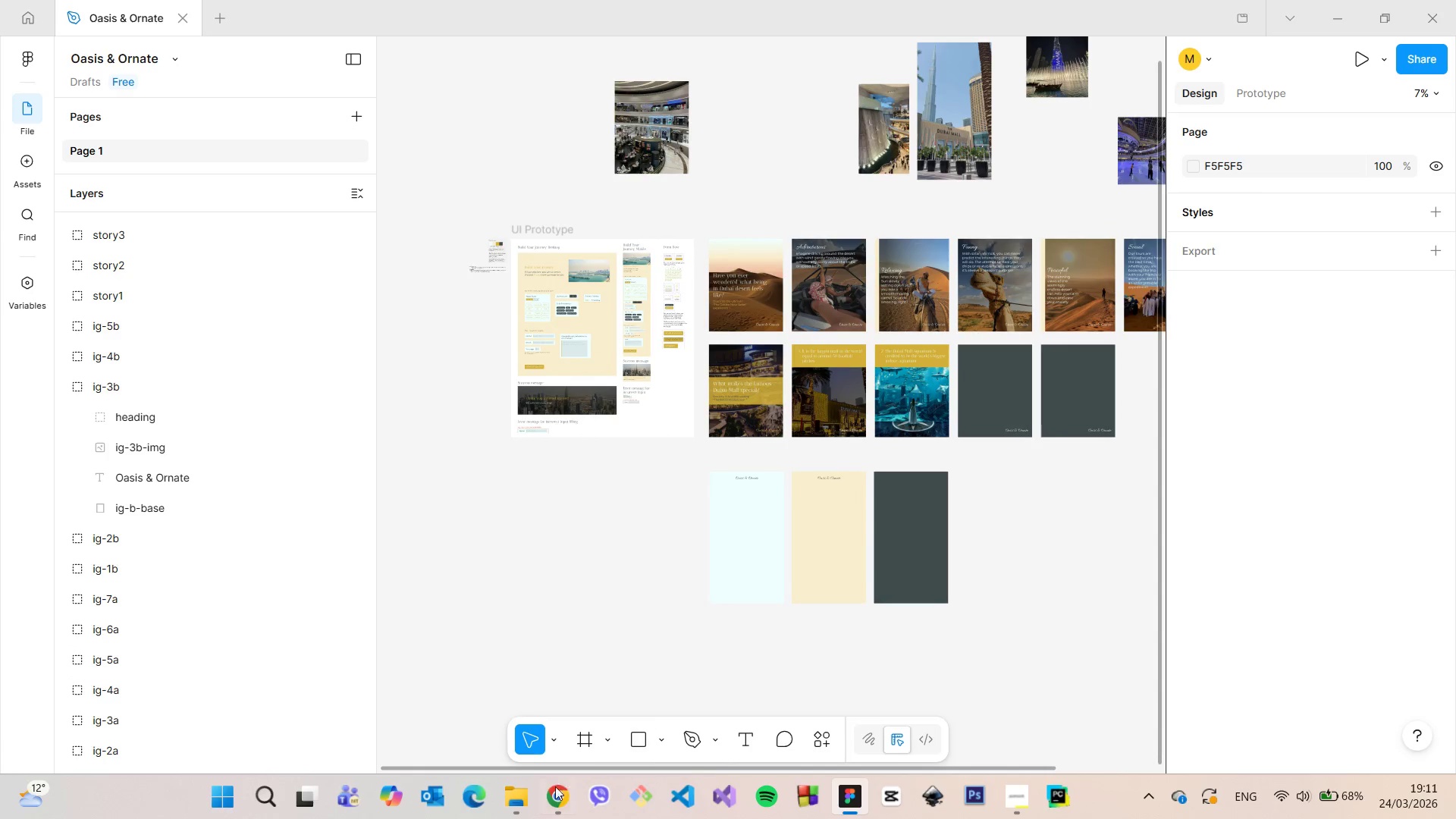 
left_click([551, 797])
 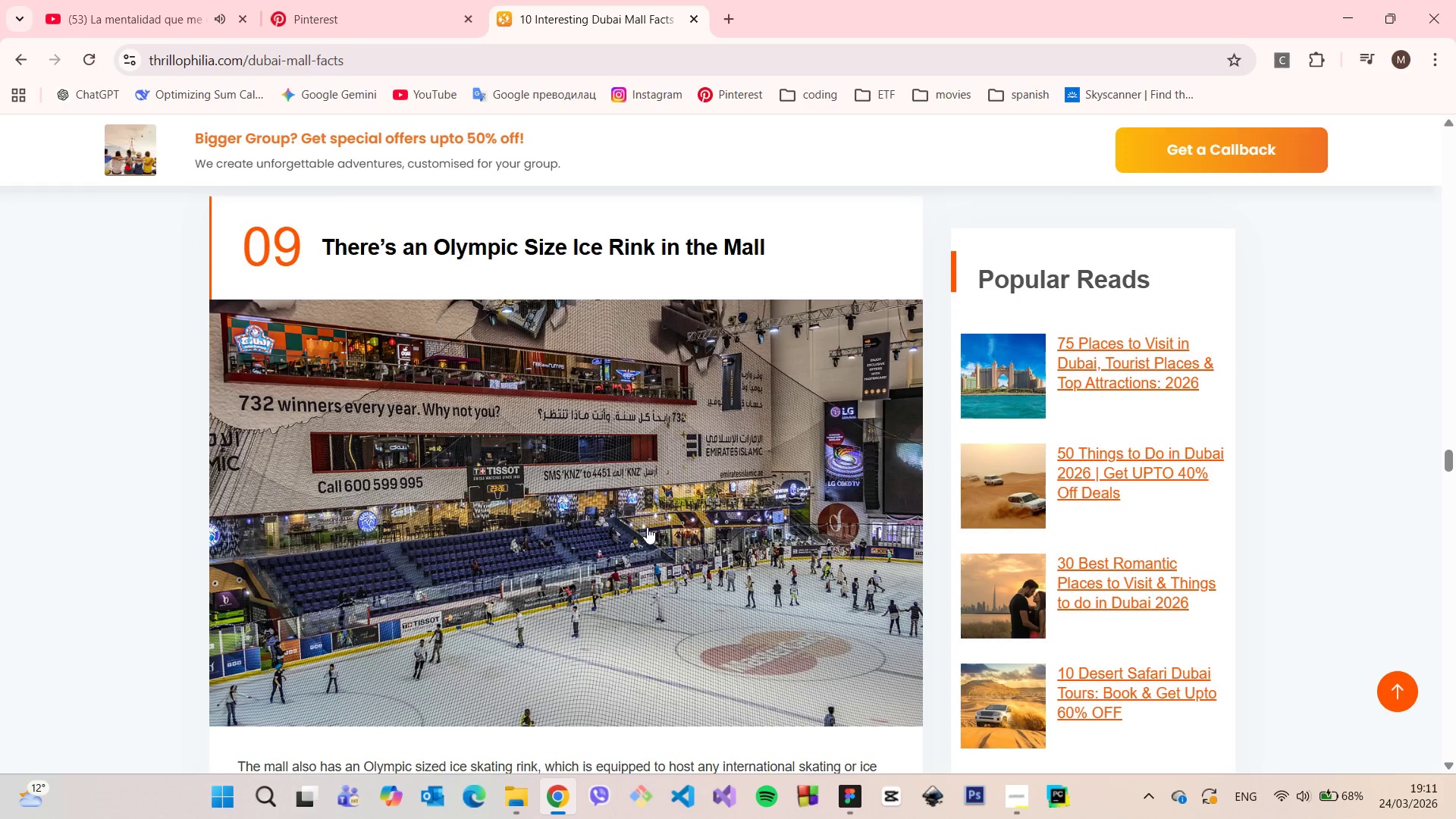 
scroll: coordinate [648, 522], scroll_direction: up, amount: 34.0
 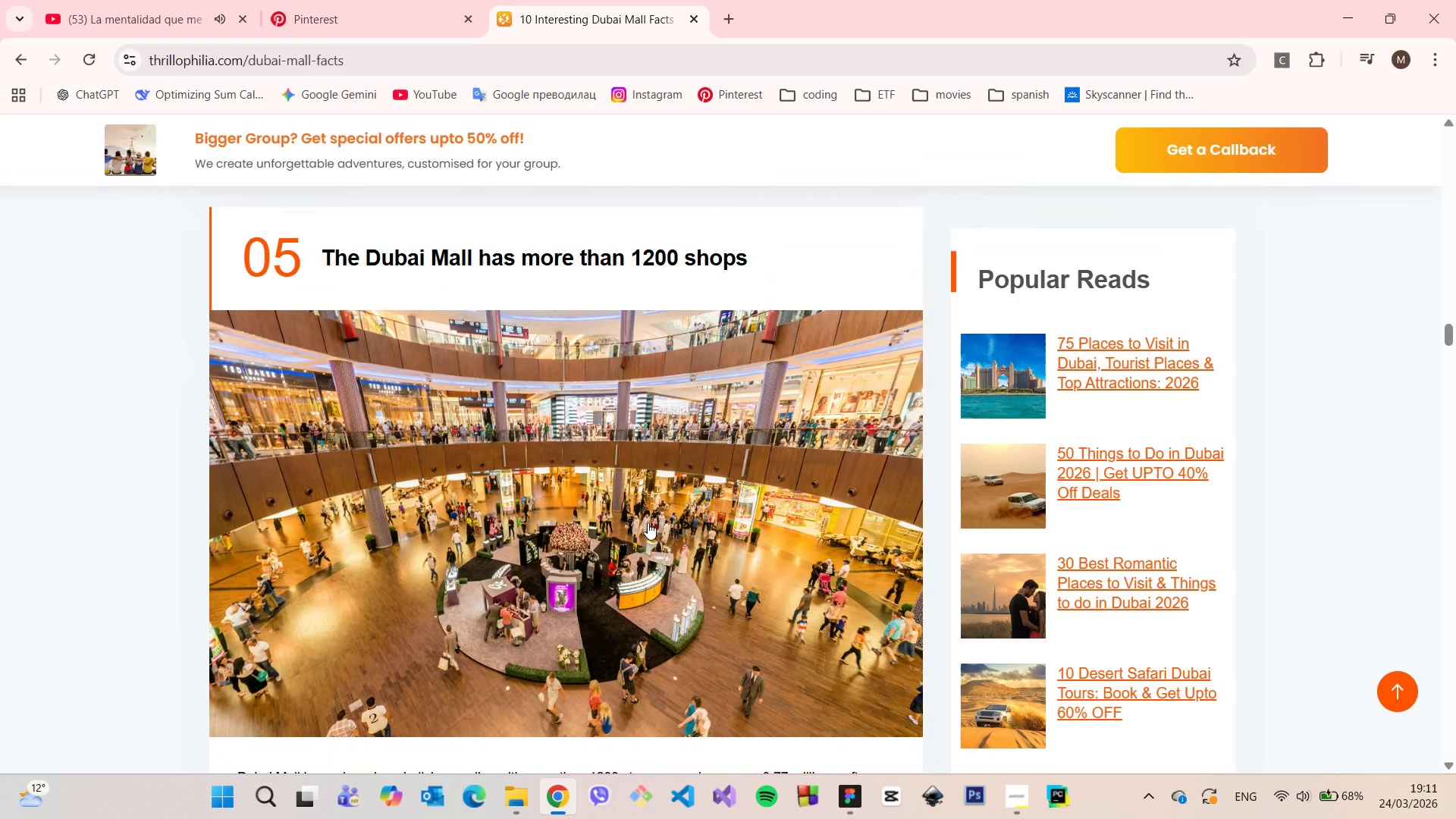 
scroll: coordinate [652, 501], scroll_direction: down, amount: 56.0
 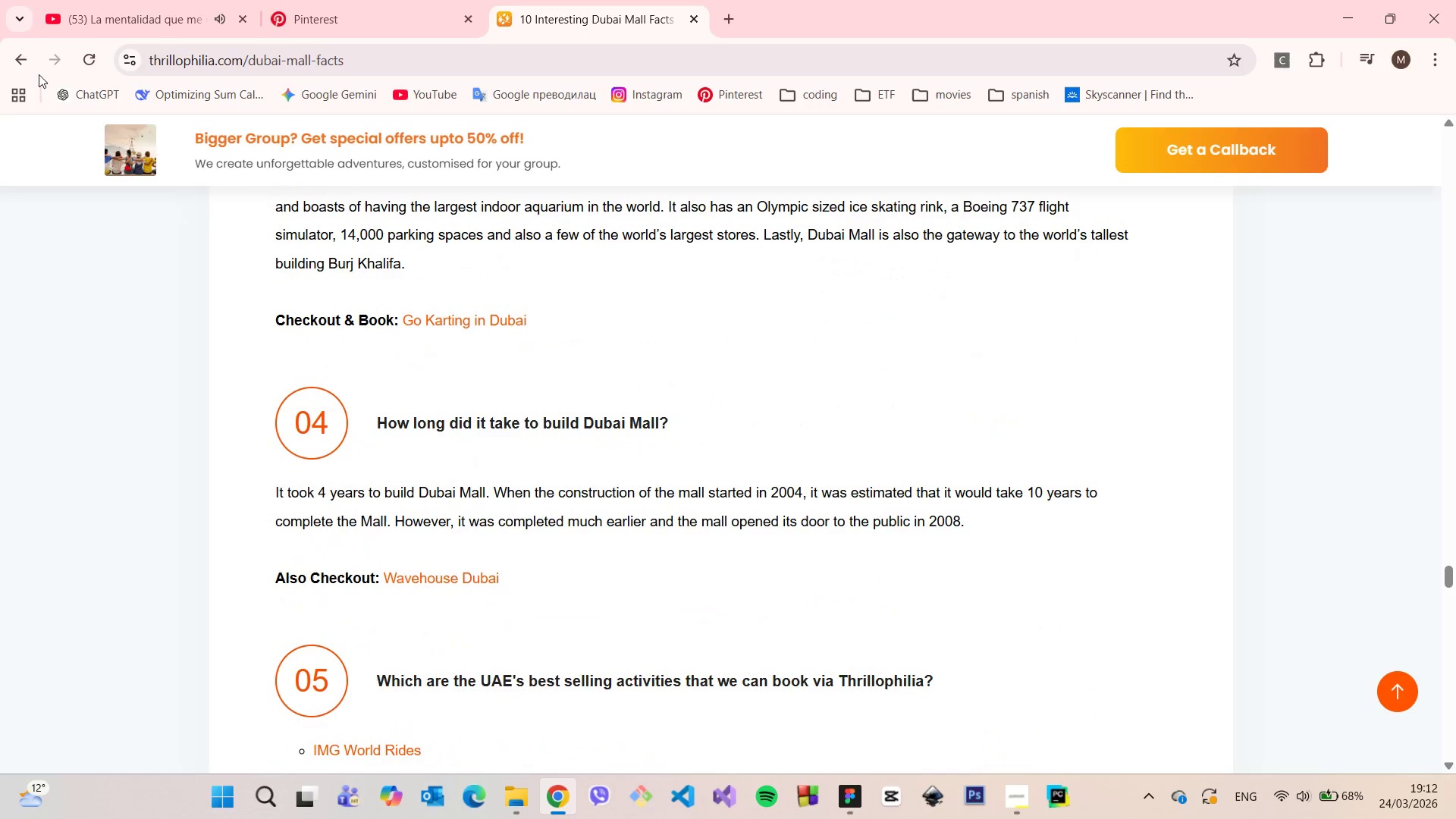 
left_click([26, 64])
 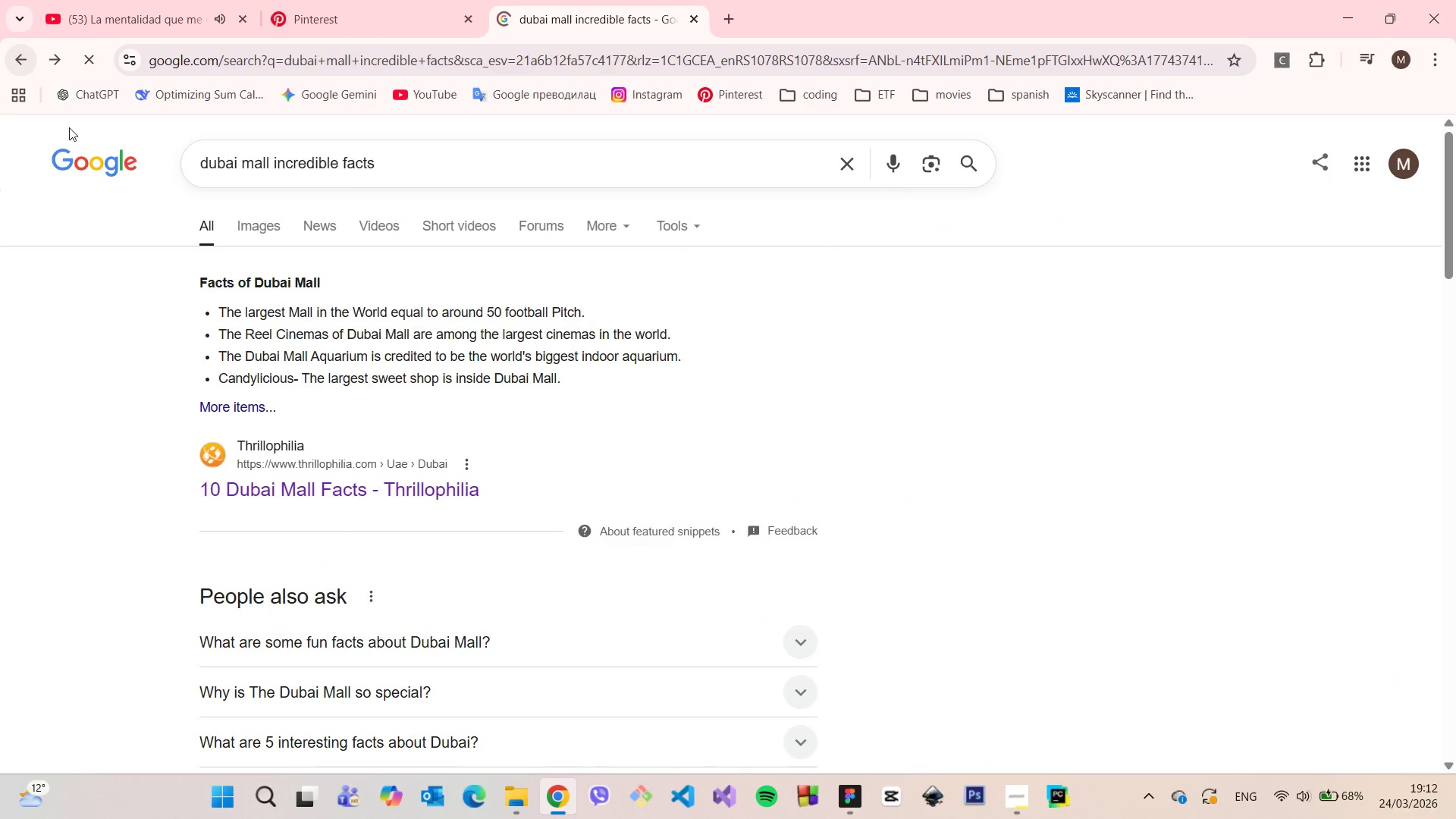 
scroll: coordinate [391, 438], scroll_direction: down, amount: 4.0
 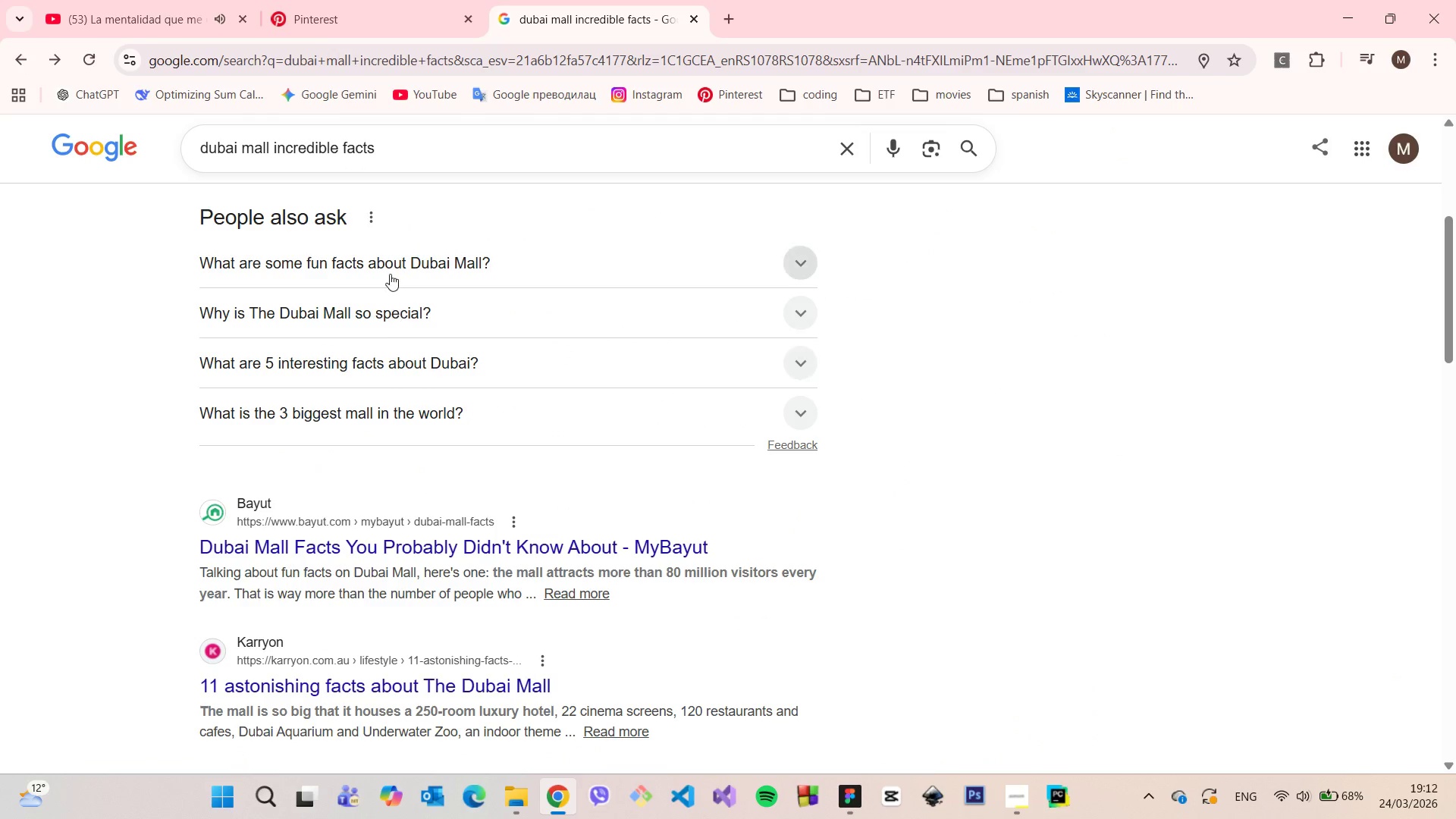 
left_click([388, 271])
 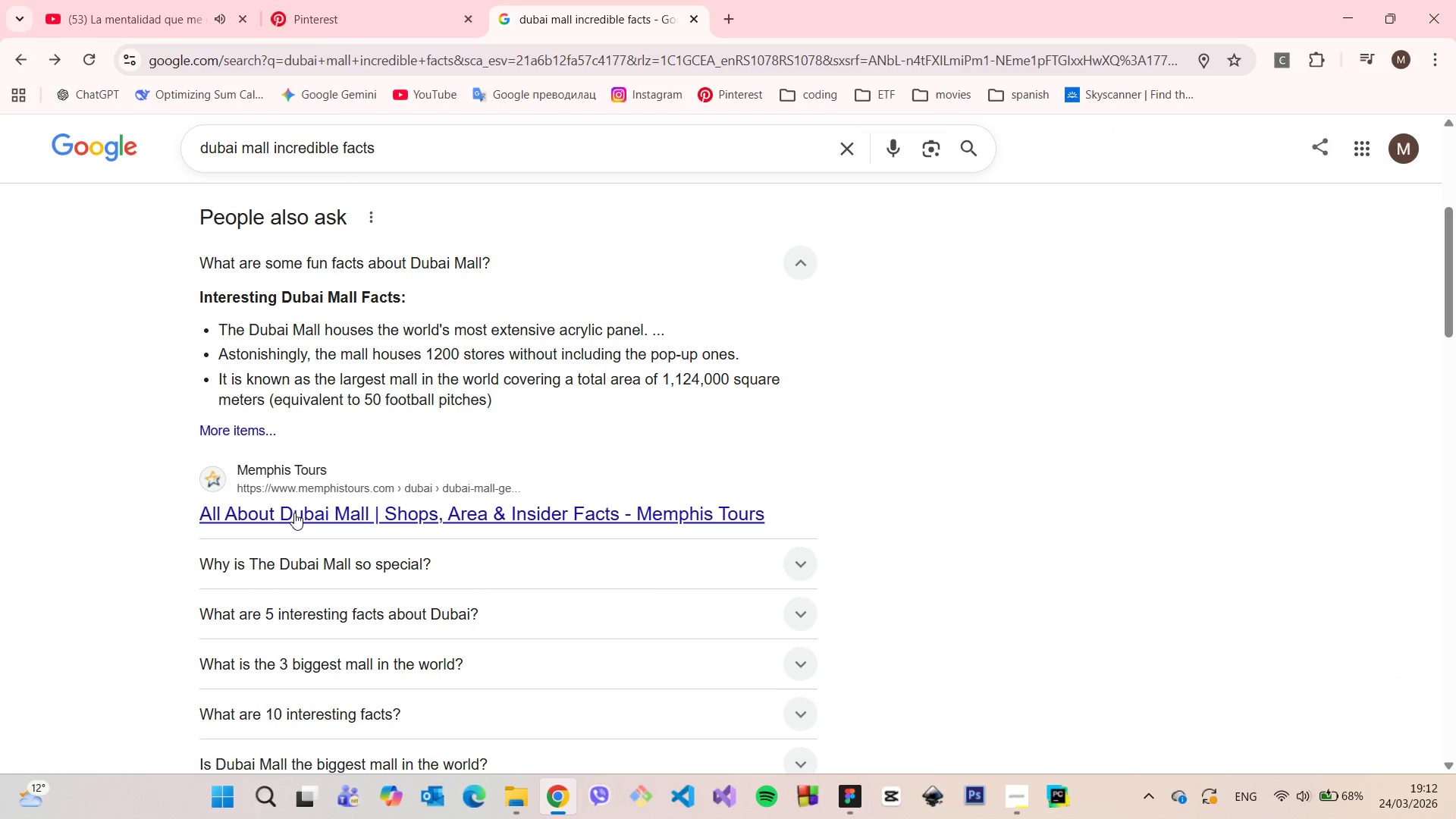 
left_click([294, 516])
 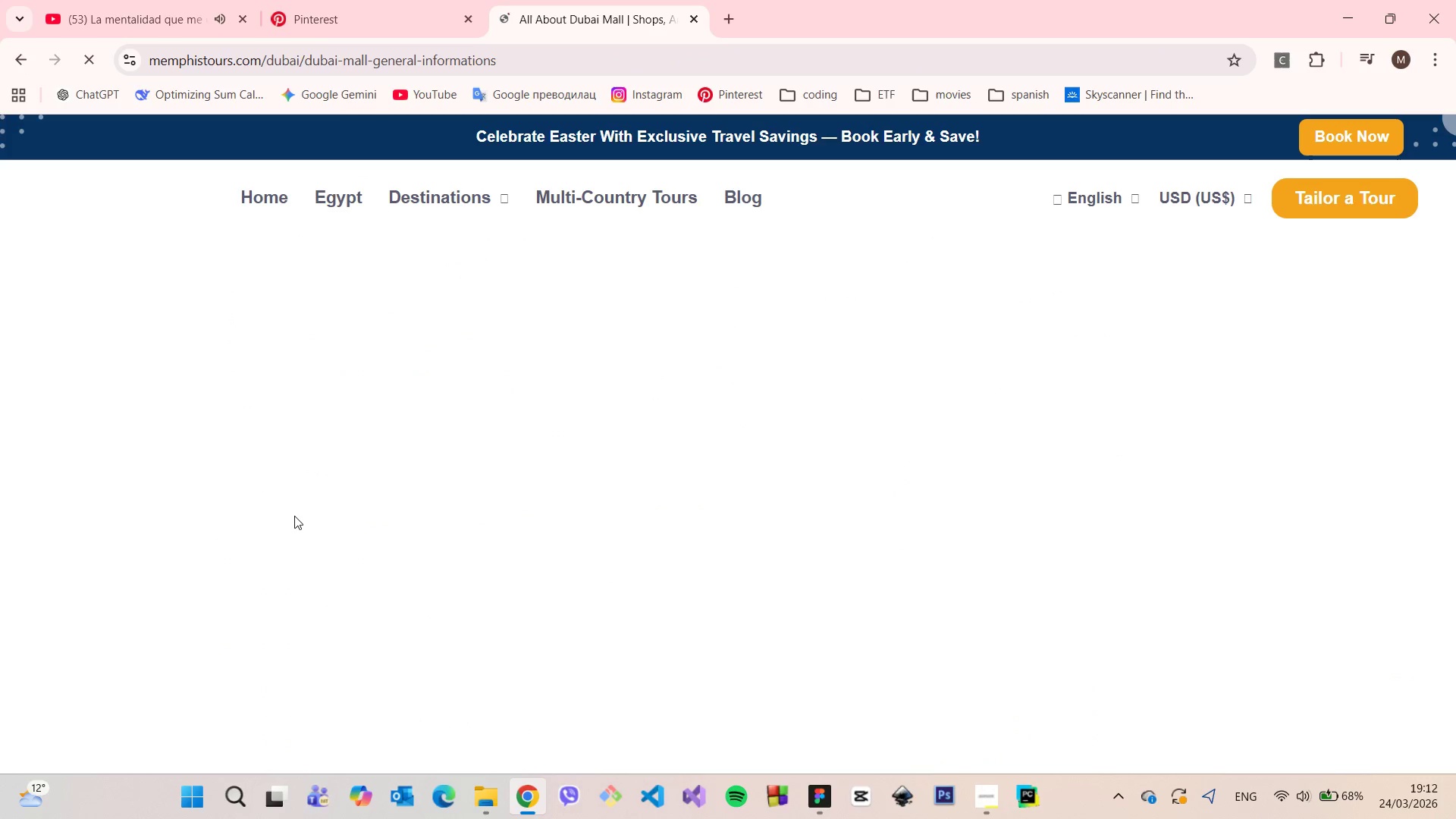 
scroll: coordinate [544, 496], scroll_direction: down, amount: 35.0
 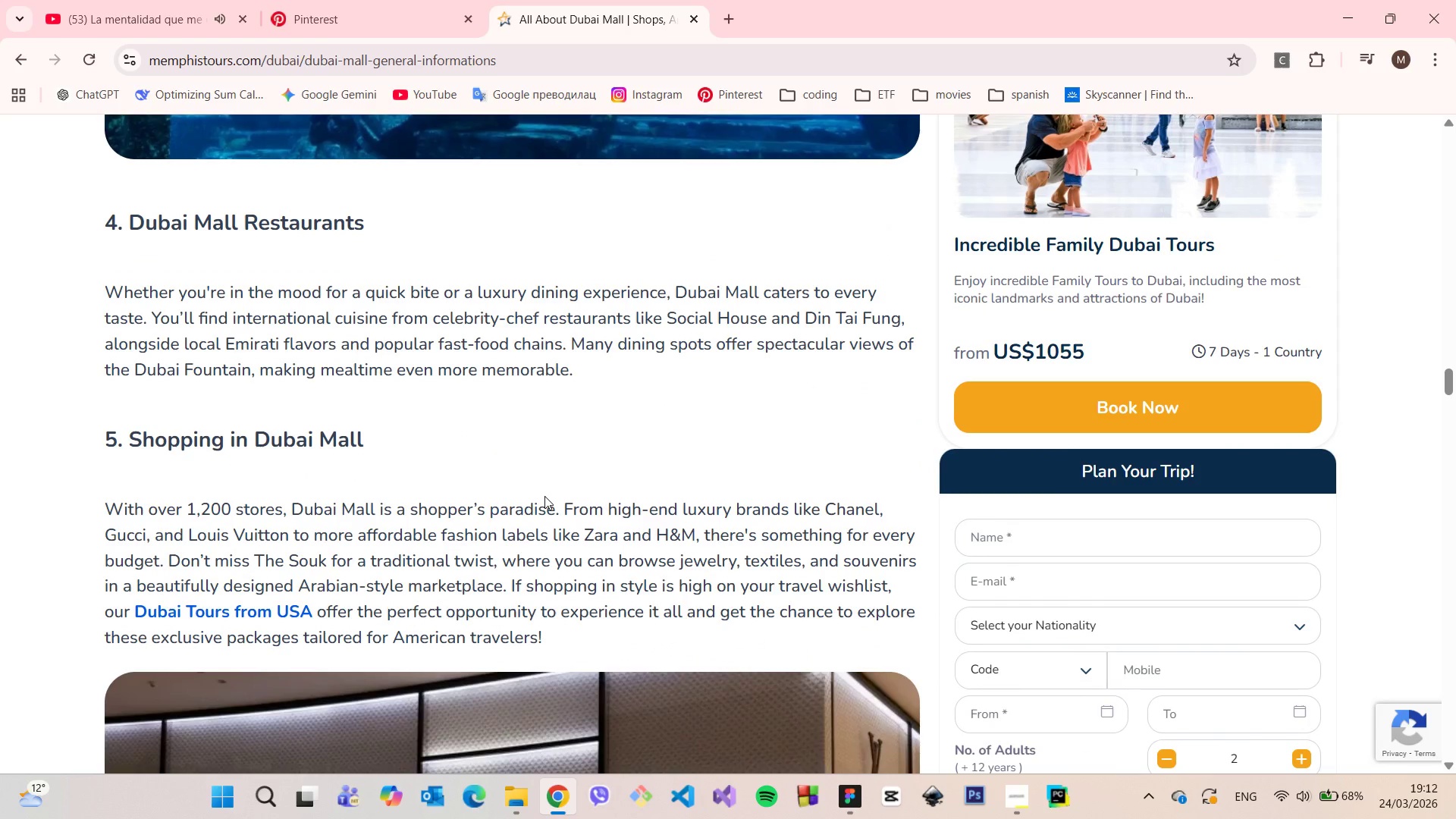 
scroll: coordinate [547, 499], scroll_direction: down, amount: 11.0
 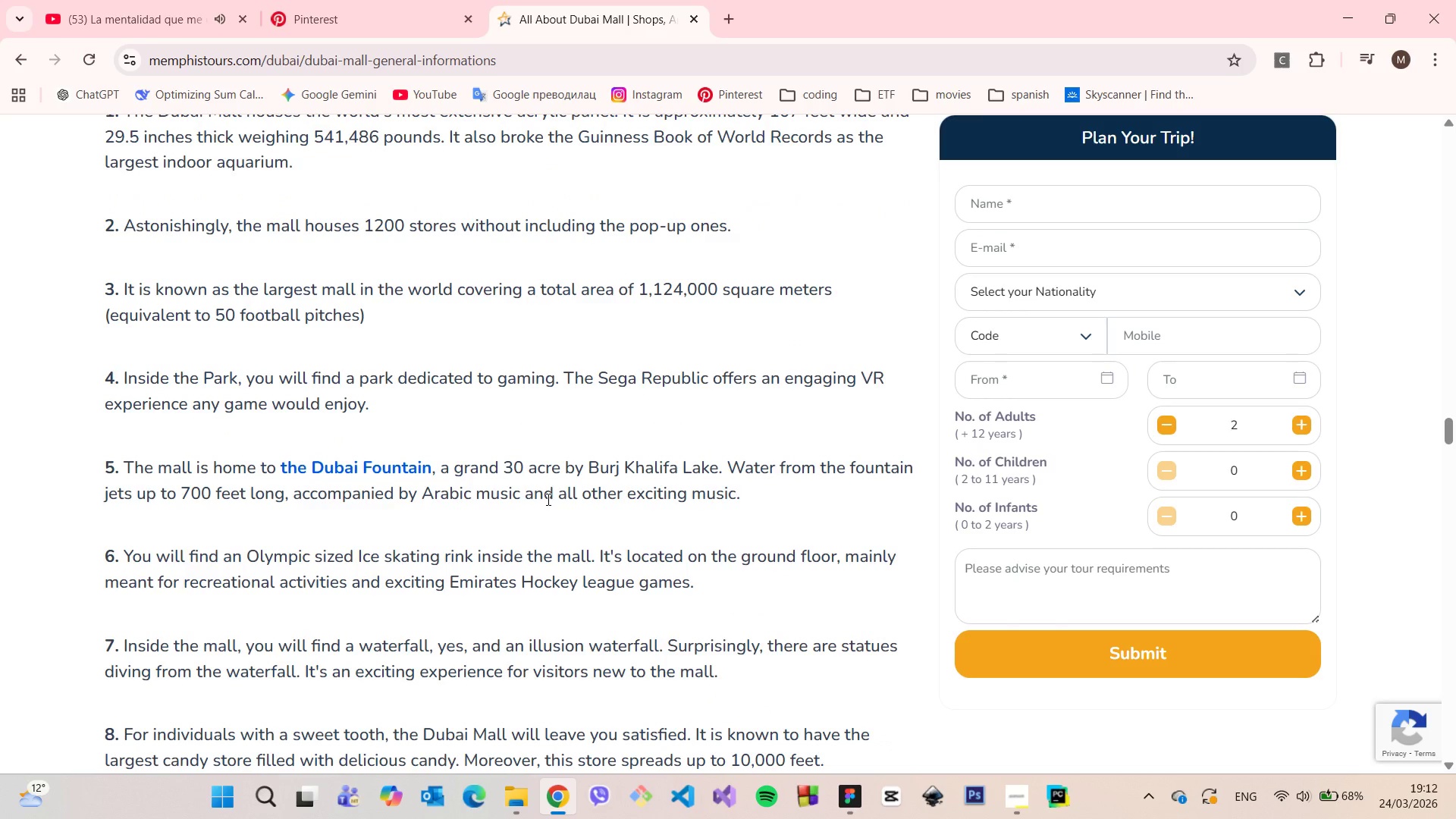 
wait(5.23)
 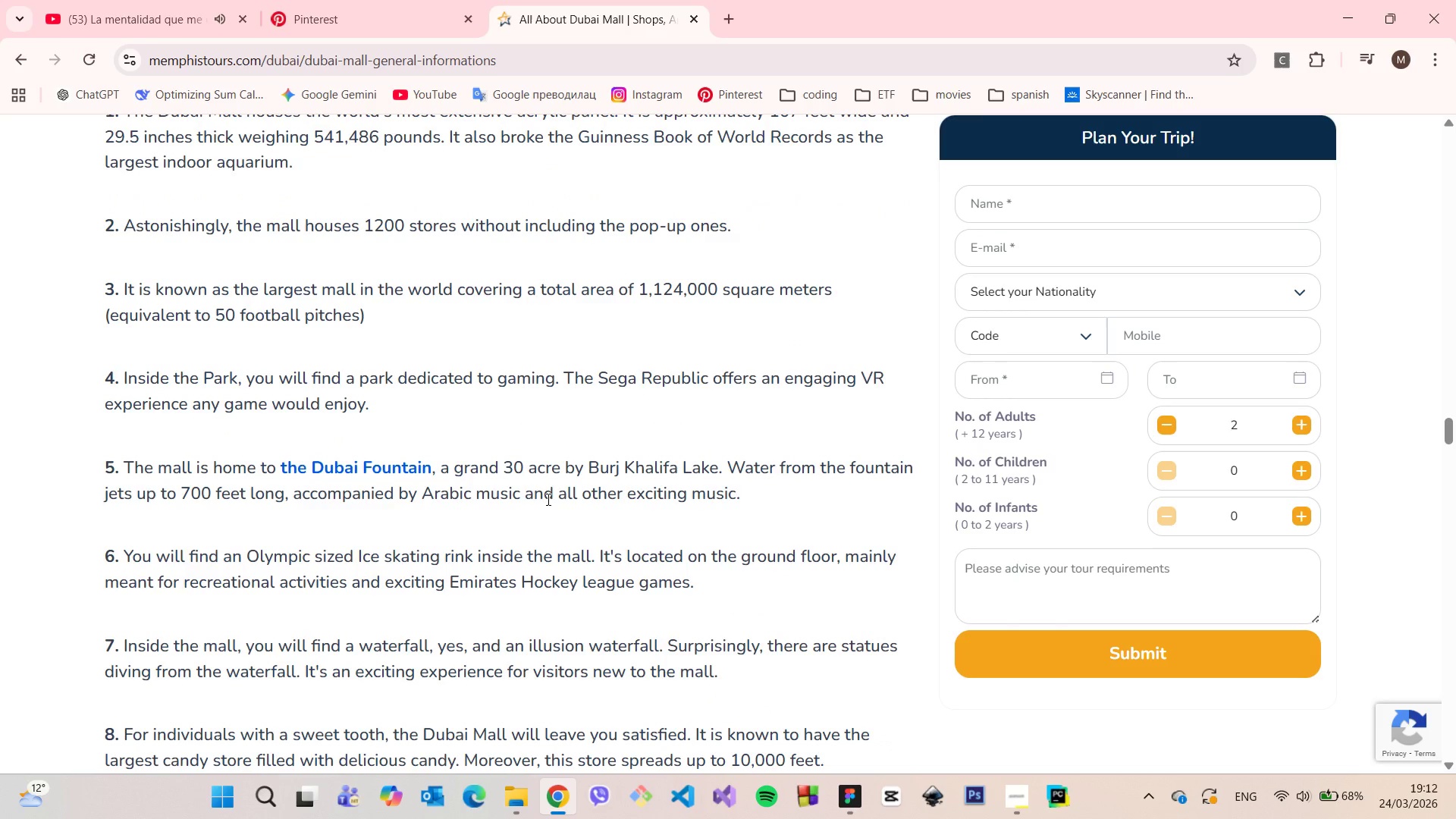 
left_click_drag(start_coordinate=[126, 468], to_coordinate=[432, 475])
 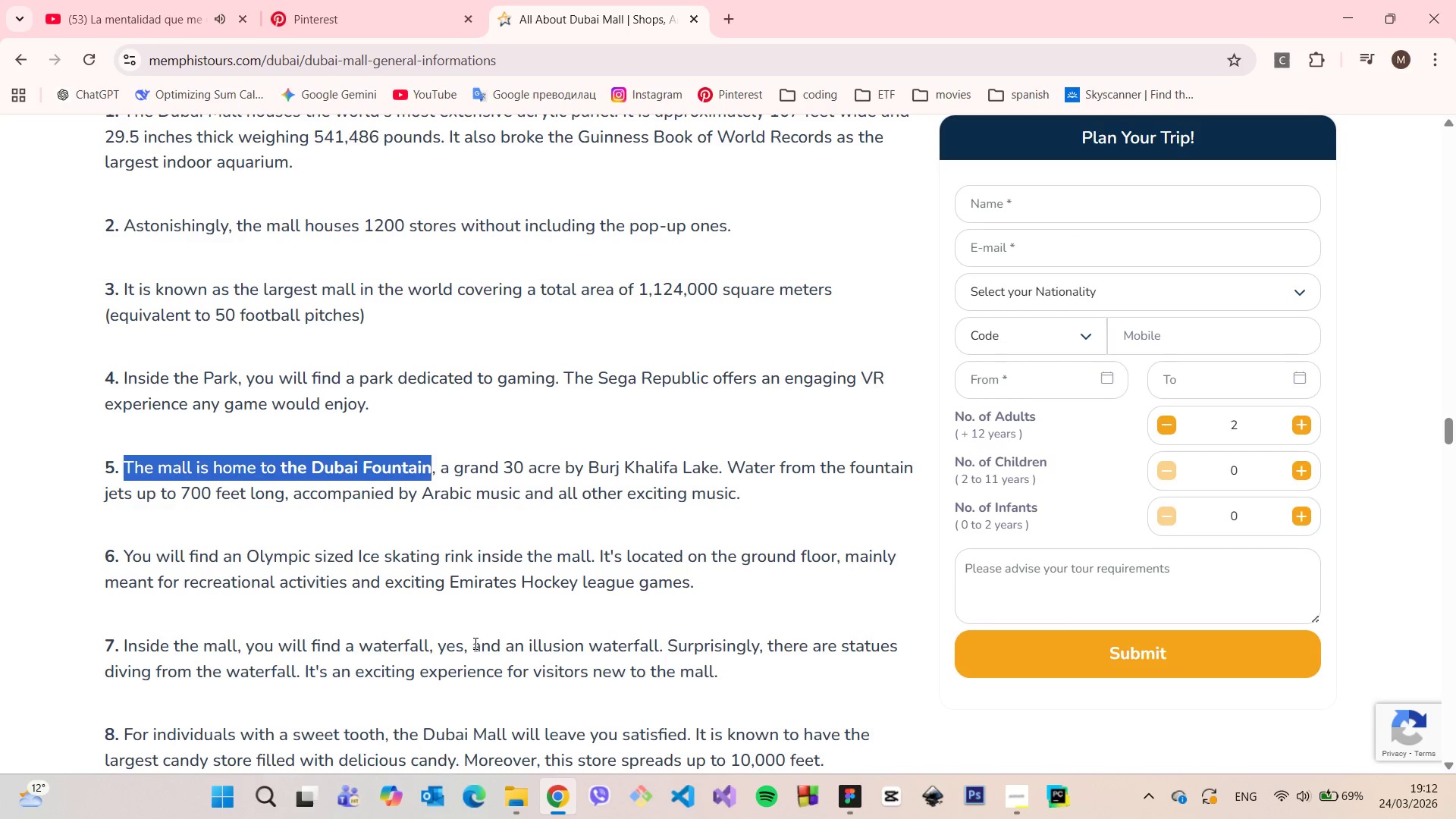 
left_click([474, 644])
 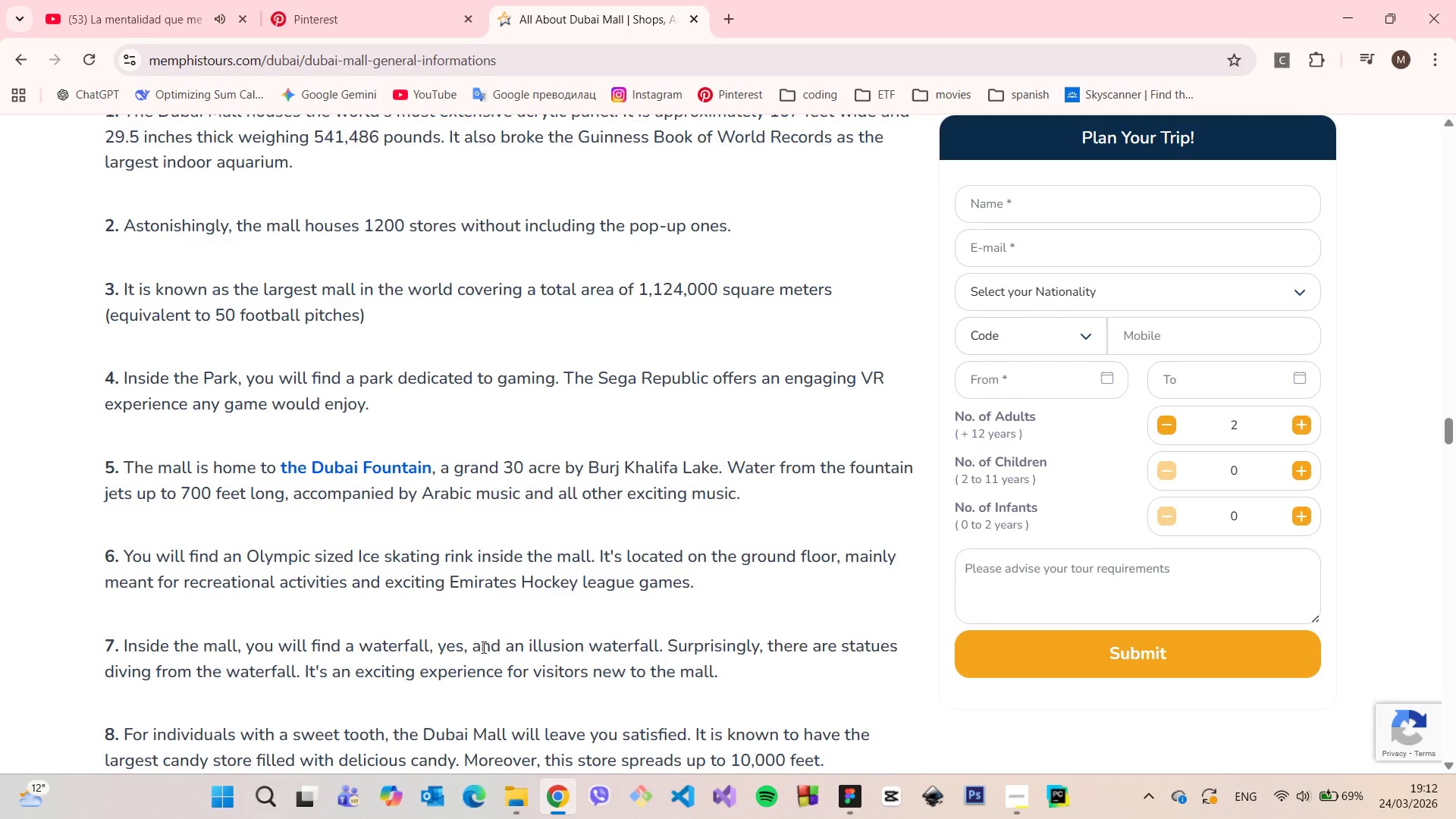 
scroll: coordinate [482, 648], scroll_direction: down, amount: 1.0
 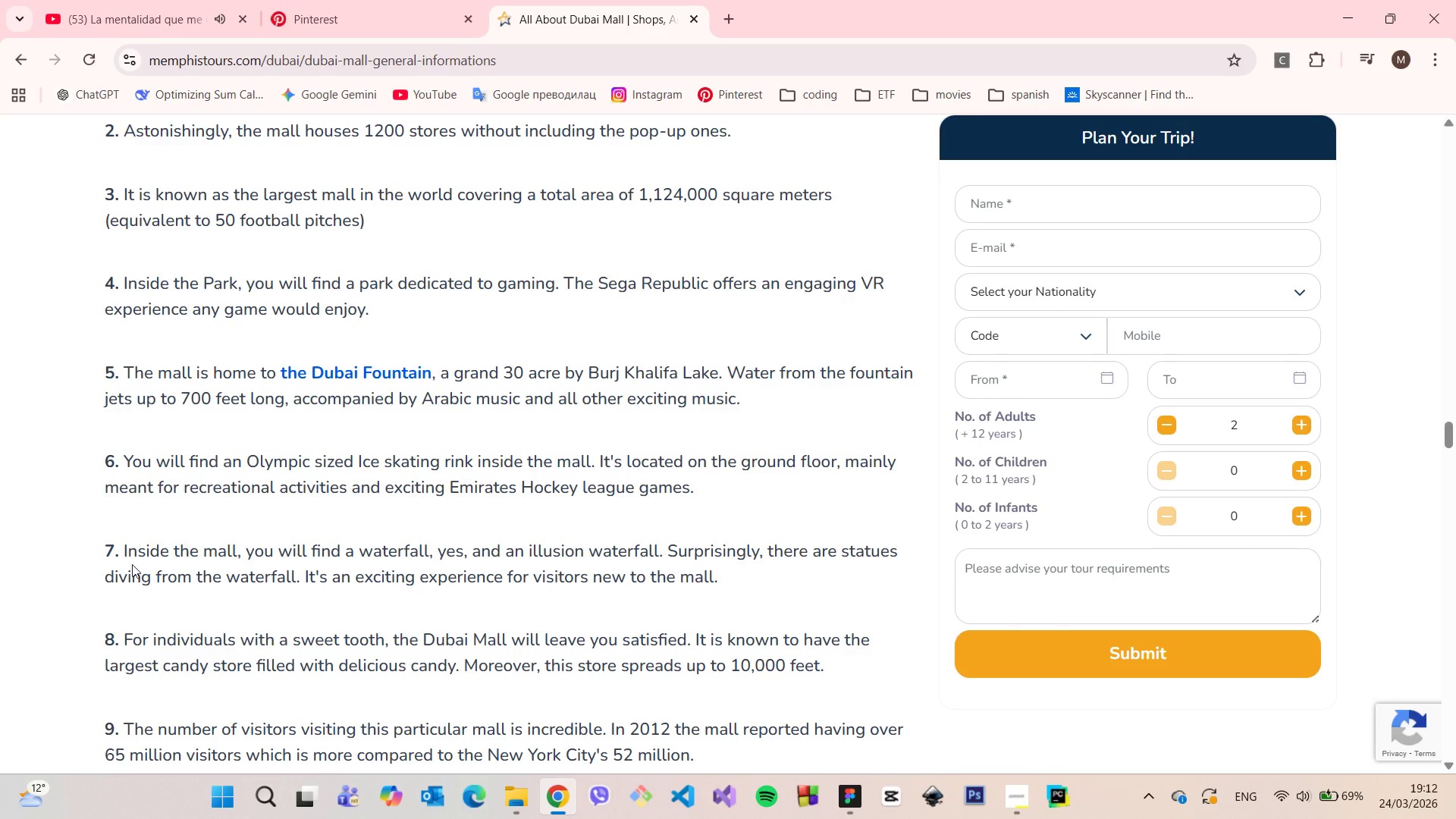 
left_click_drag(start_coordinate=[121, 548], to_coordinate=[468, 551])
 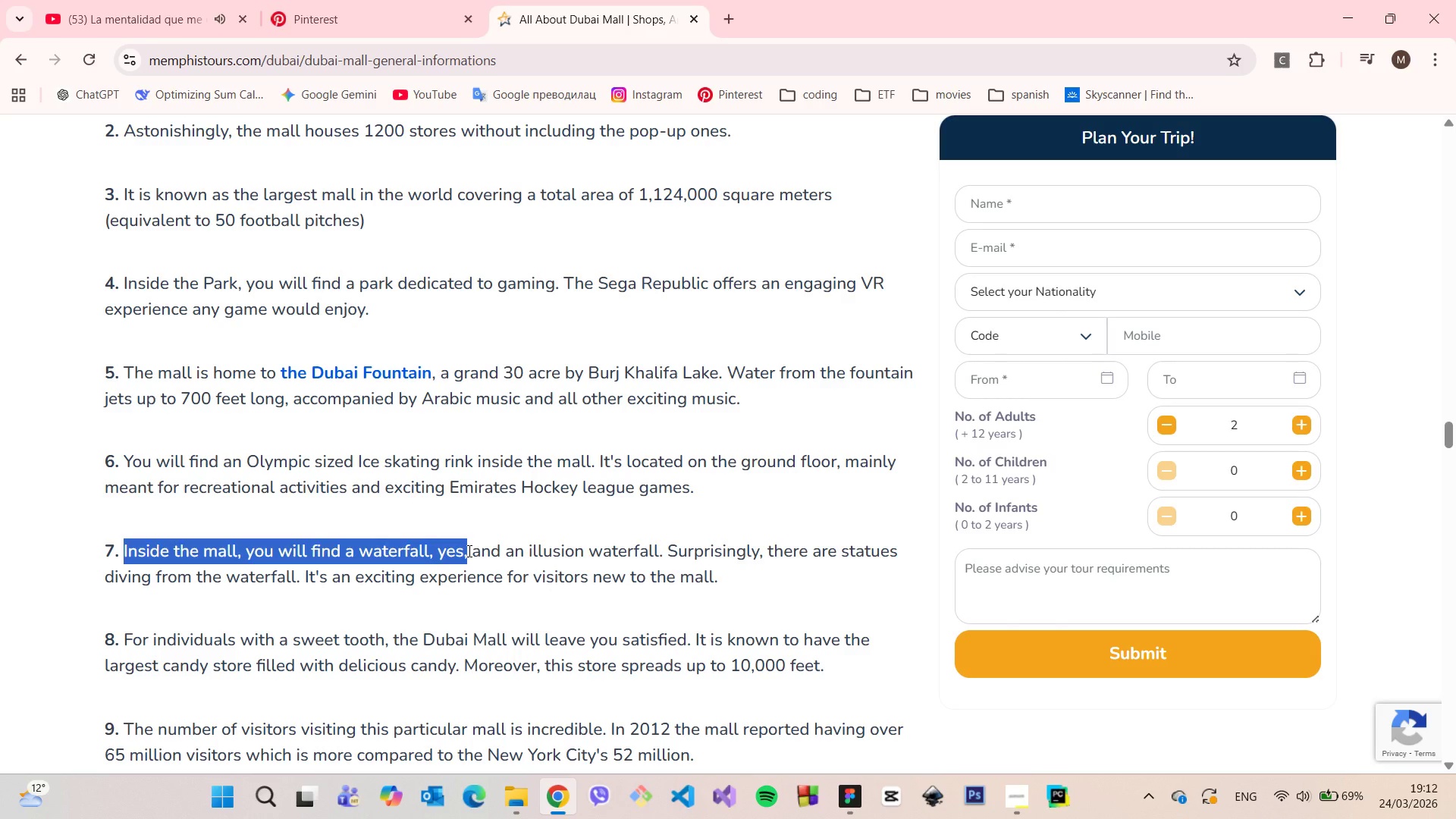 
hold_key(key=ControlLeft, duration=0.52)
 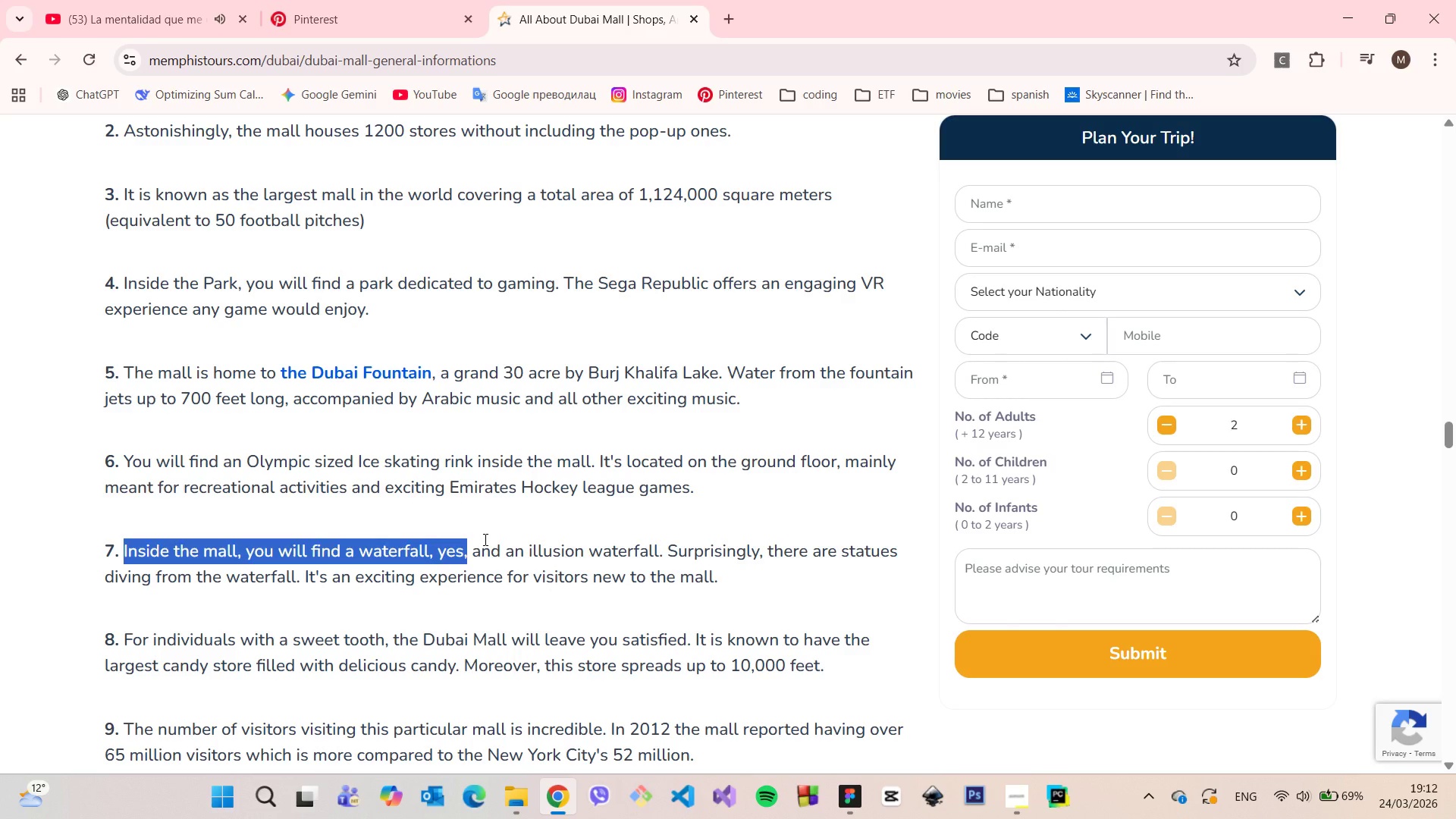 
hold_key(key=C, duration=0.31)
 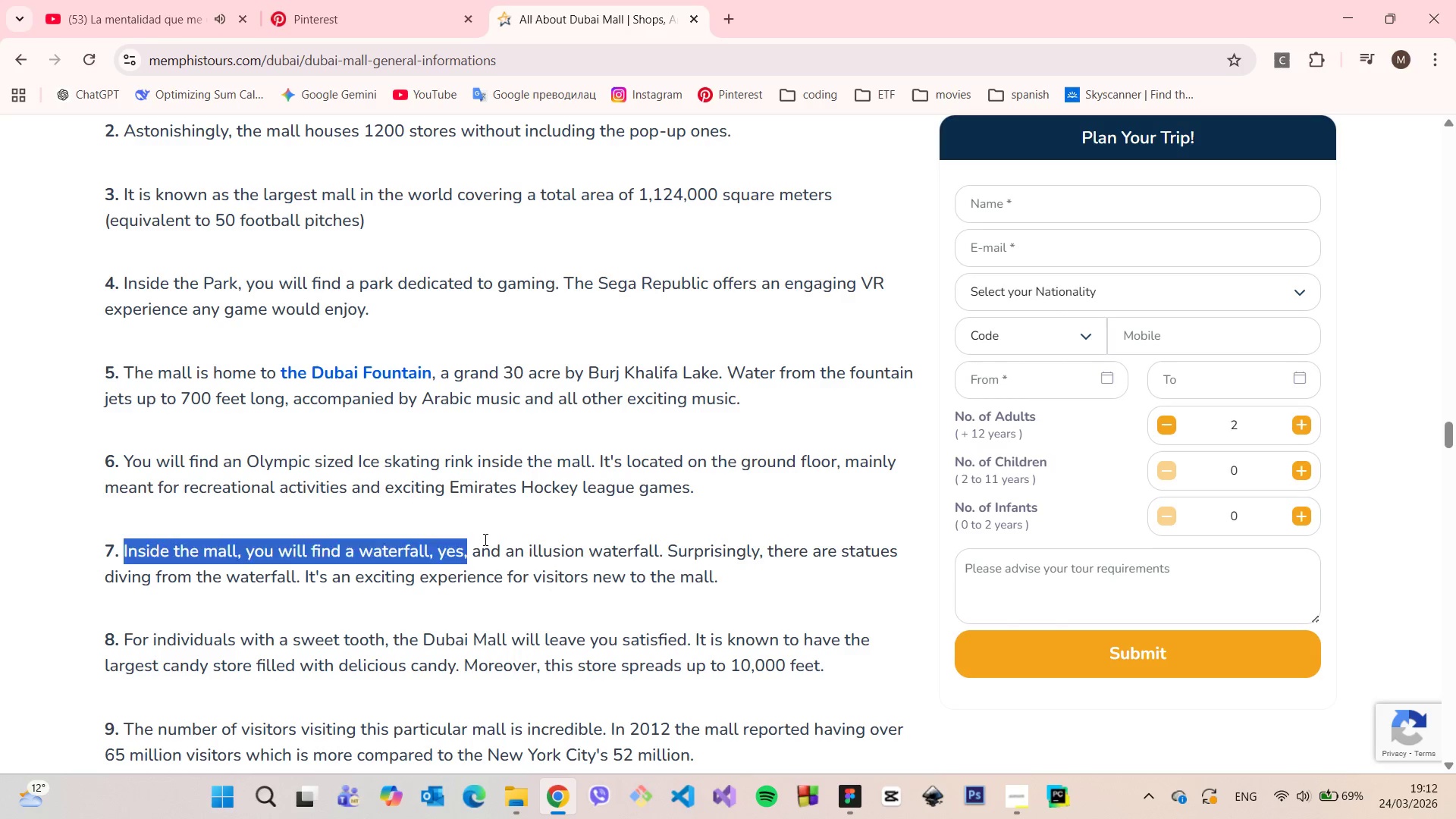 
left_click([484, 539])
 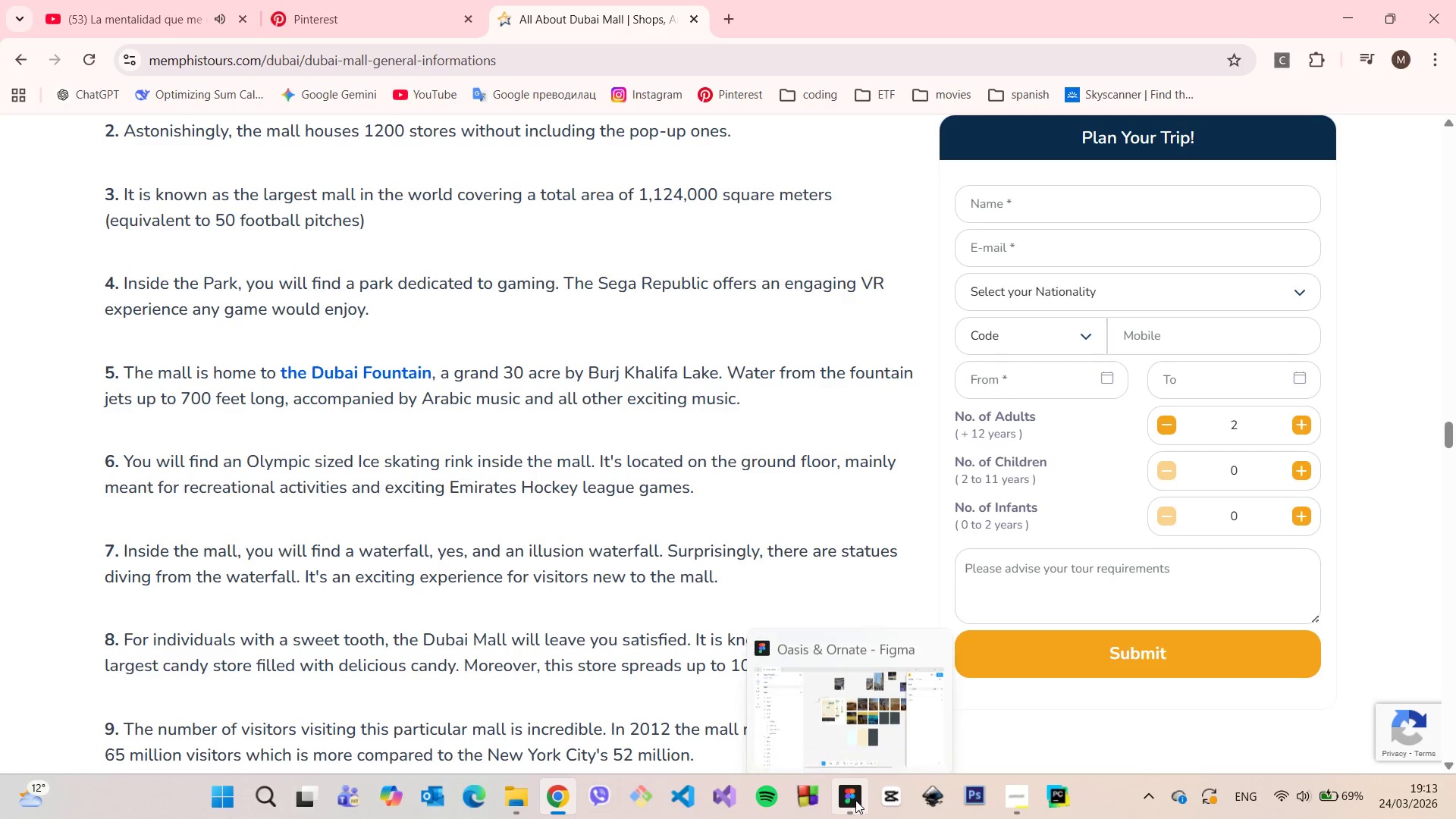 
left_click([855, 800])
 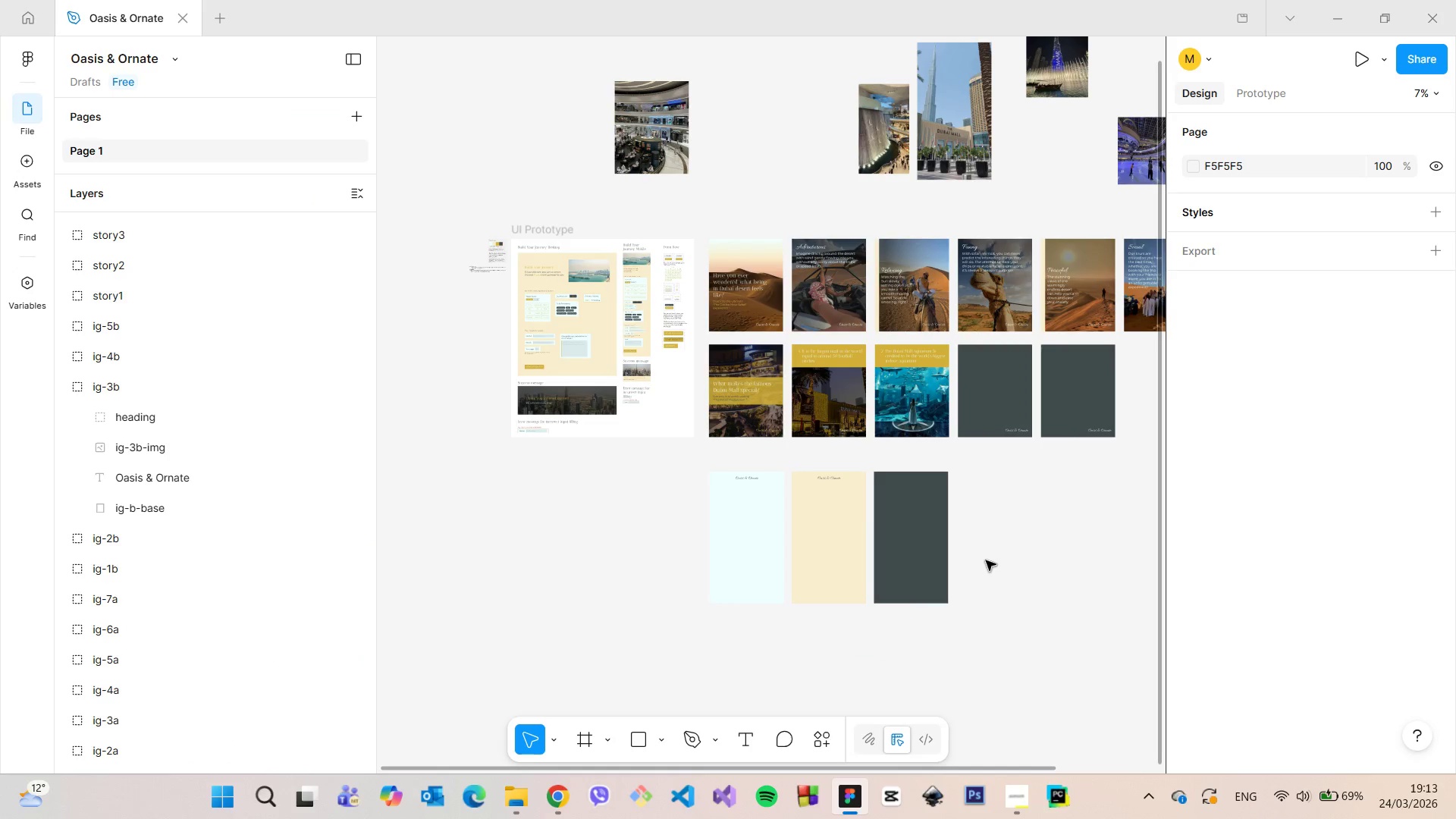 
left_click([986, 560])
 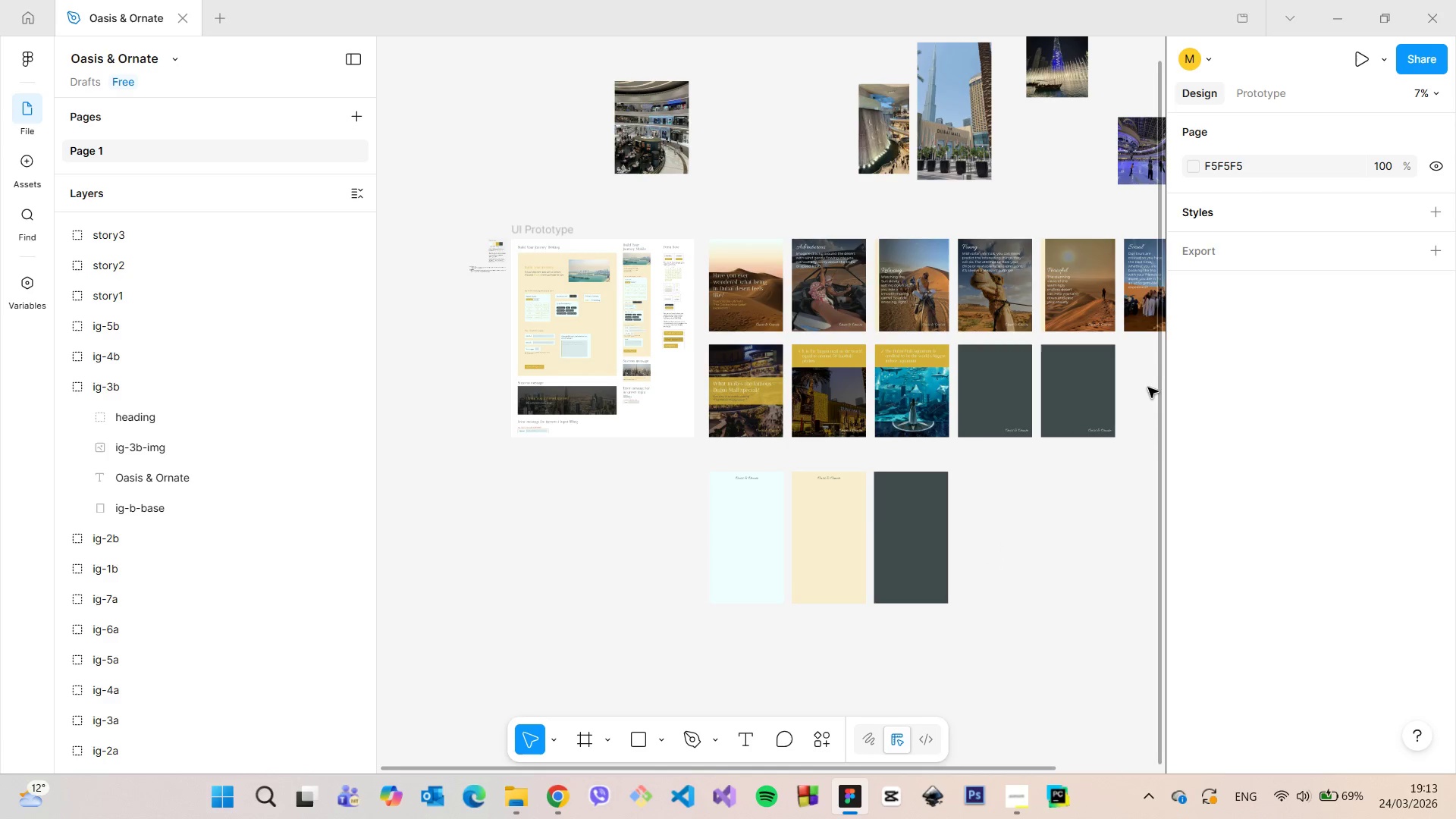 
scroll: coordinate [1135, 393], scroll_direction: up, amount: 5.0
 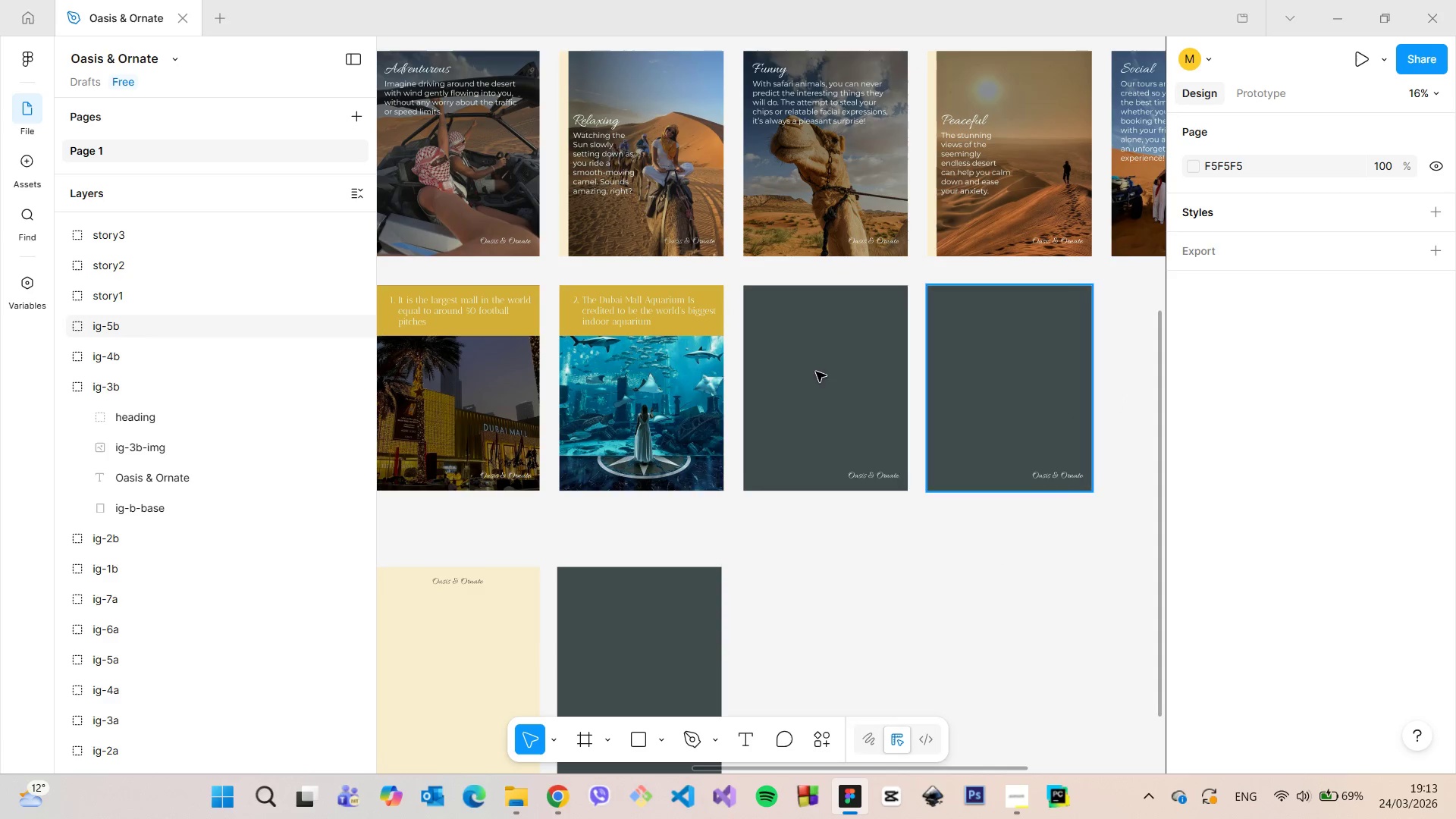 
scroll: coordinate [682, 303], scroll_direction: down, amount: 6.0
 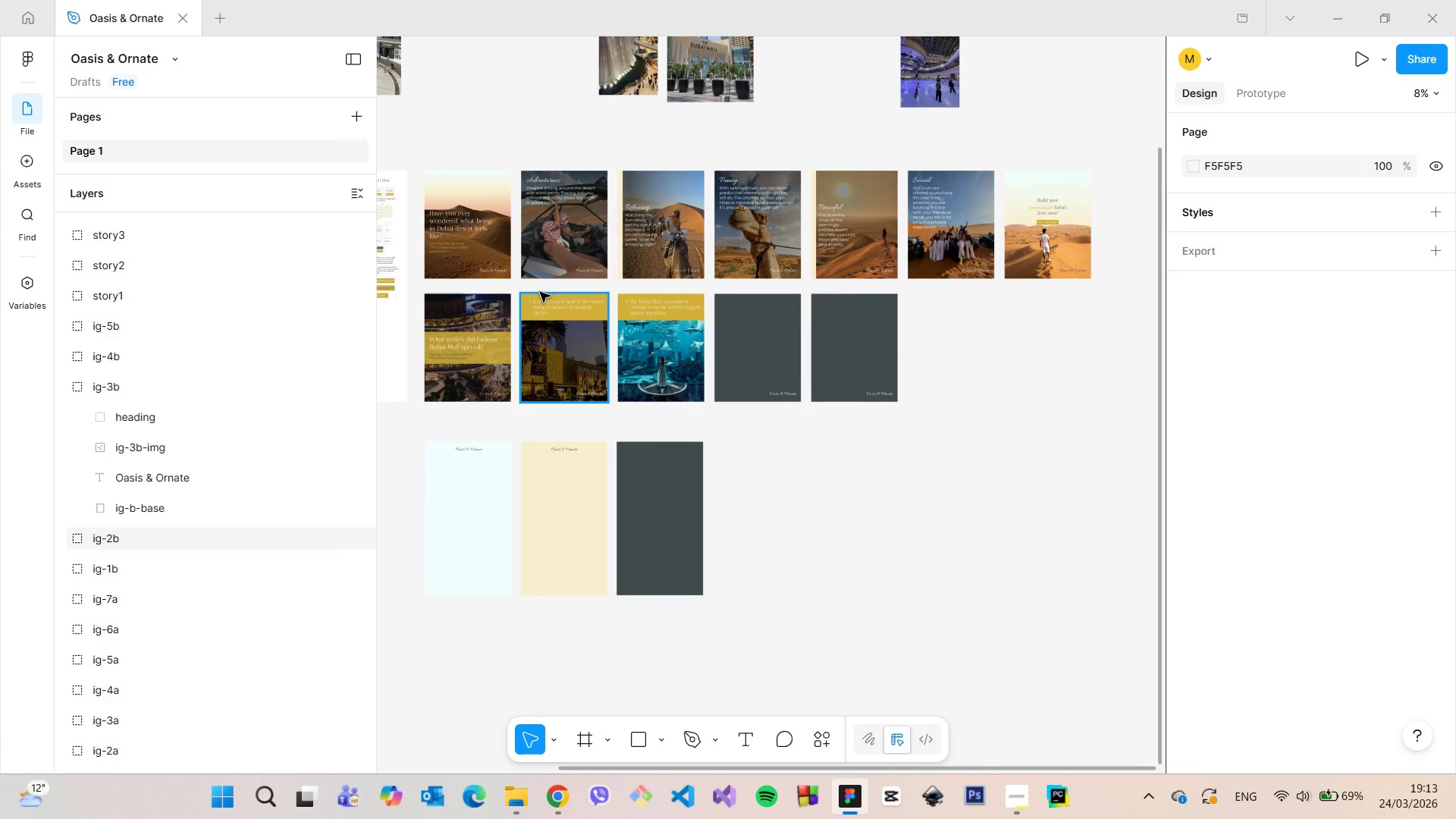 
scroll: coordinate [570, 239], scroll_direction: up, amount: 23.0
 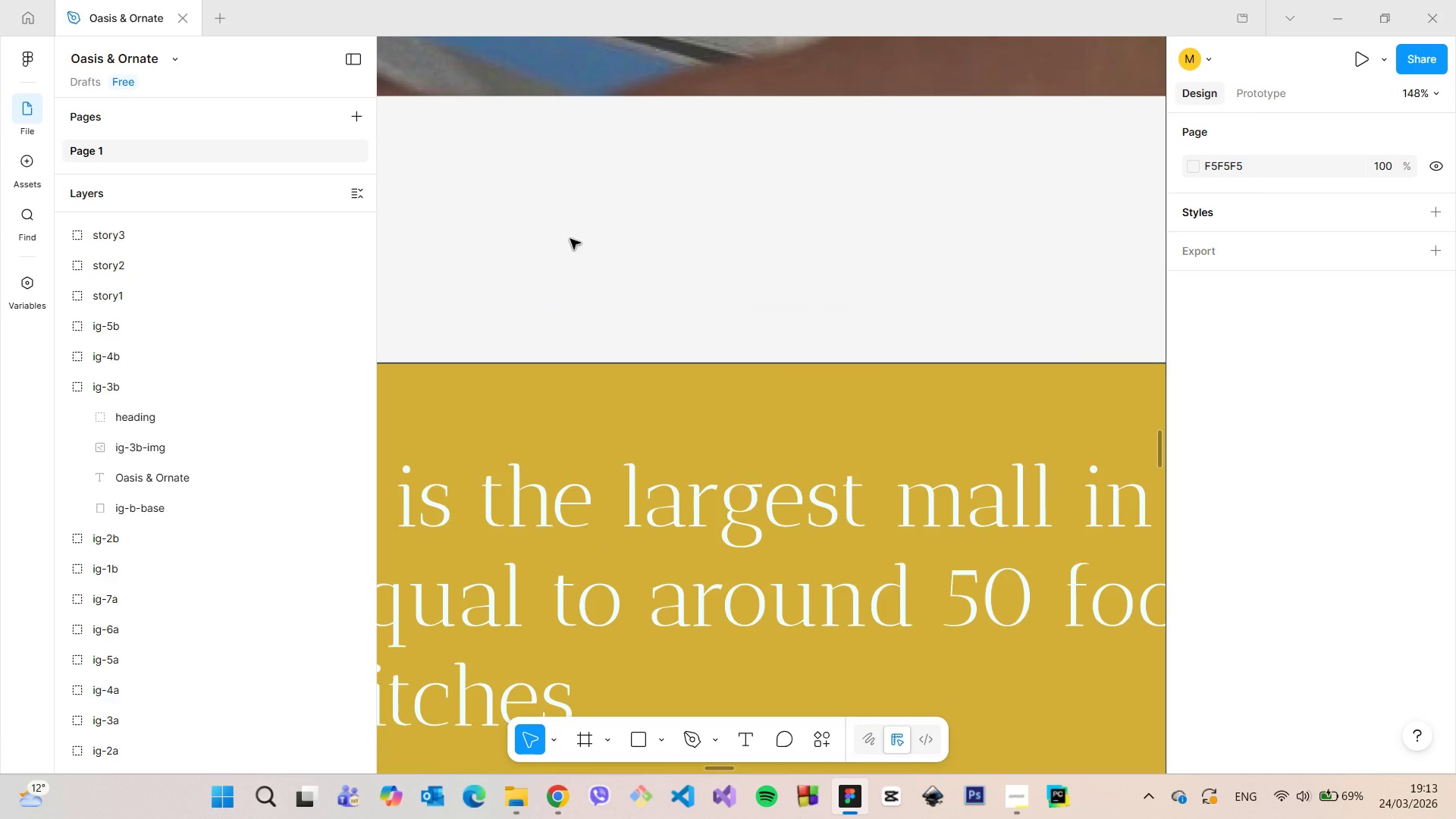 
scroll: coordinate [570, 239], scroll_direction: down, amount: 5.0
 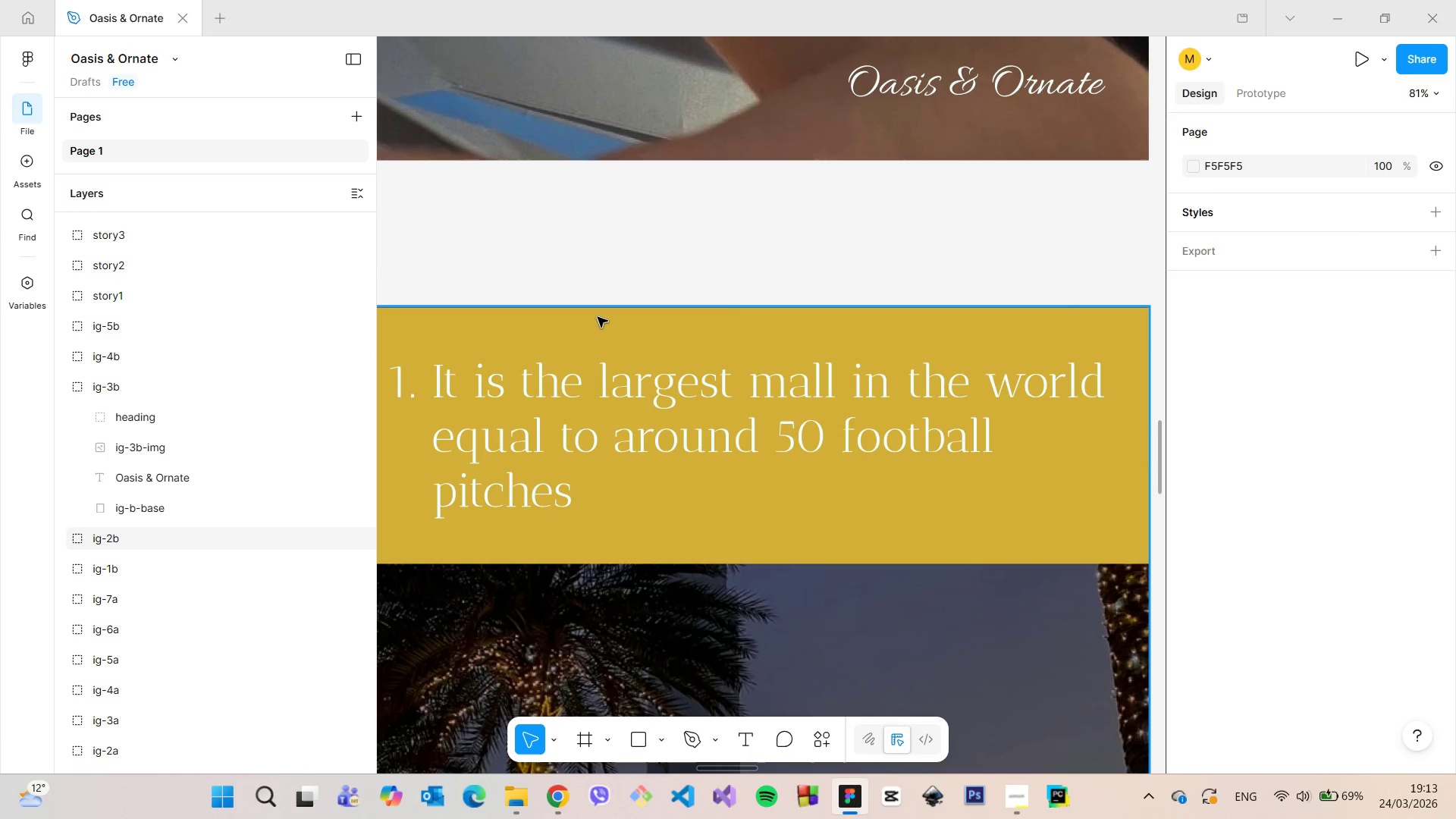 
double_click([598, 317])
 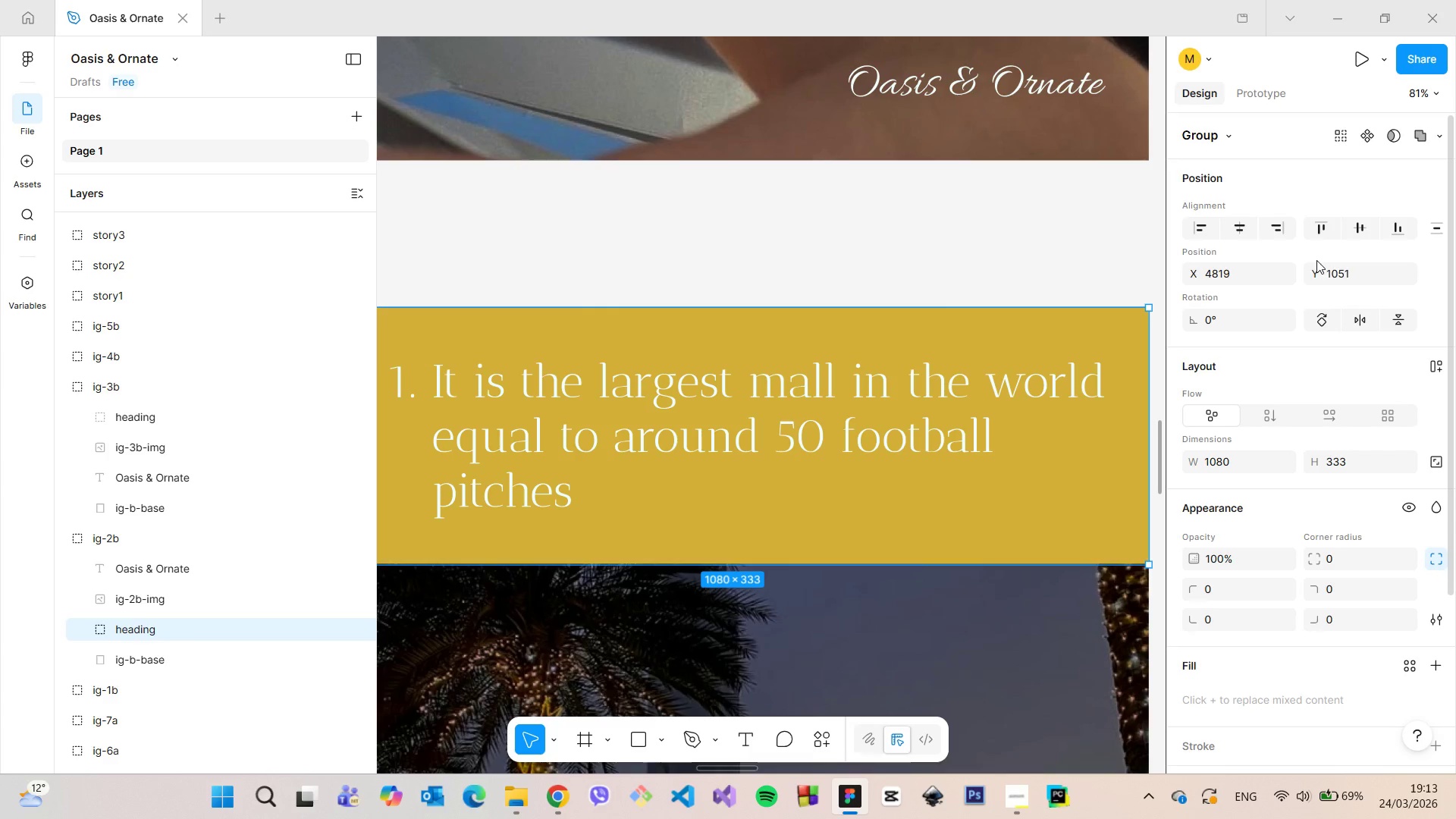 
left_click([1346, 275])
 